 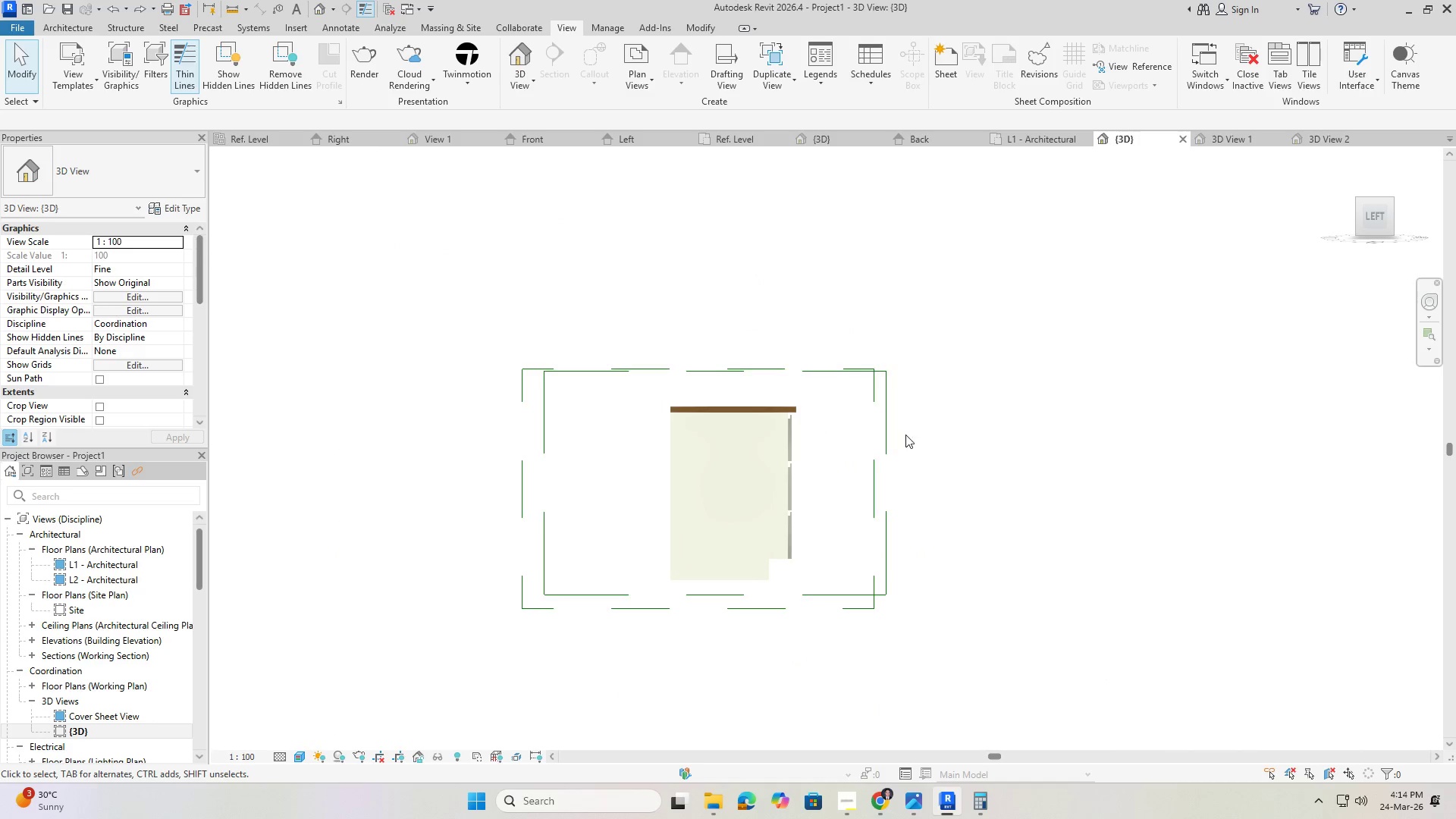 
hold_key(key=ShiftLeft, duration=0.94)
 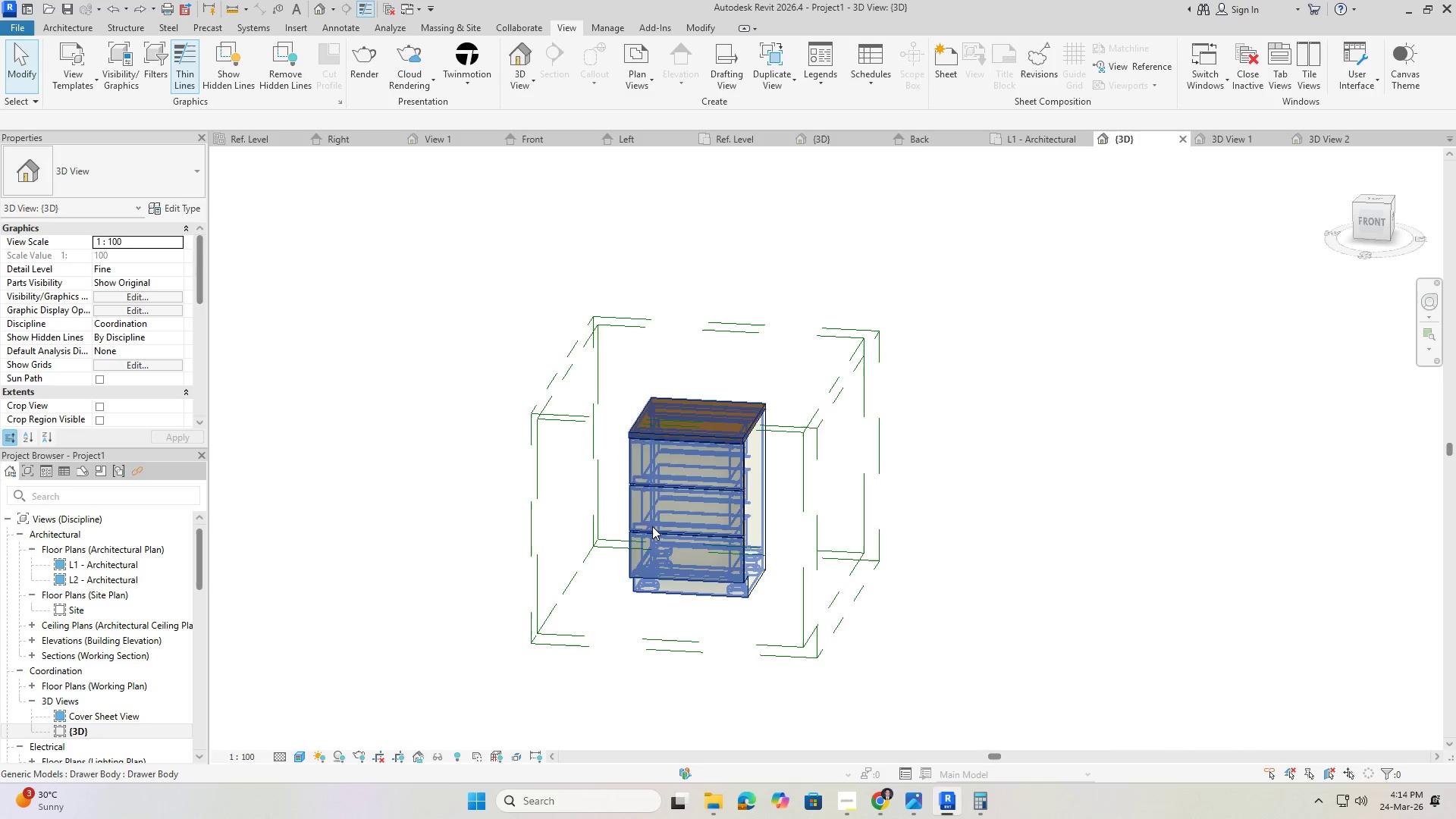 
hold_key(key=ShiftLeft, duration=0.55)
scroll: coordinate [621, 478], scroll_direction: up, amount: 12.0
 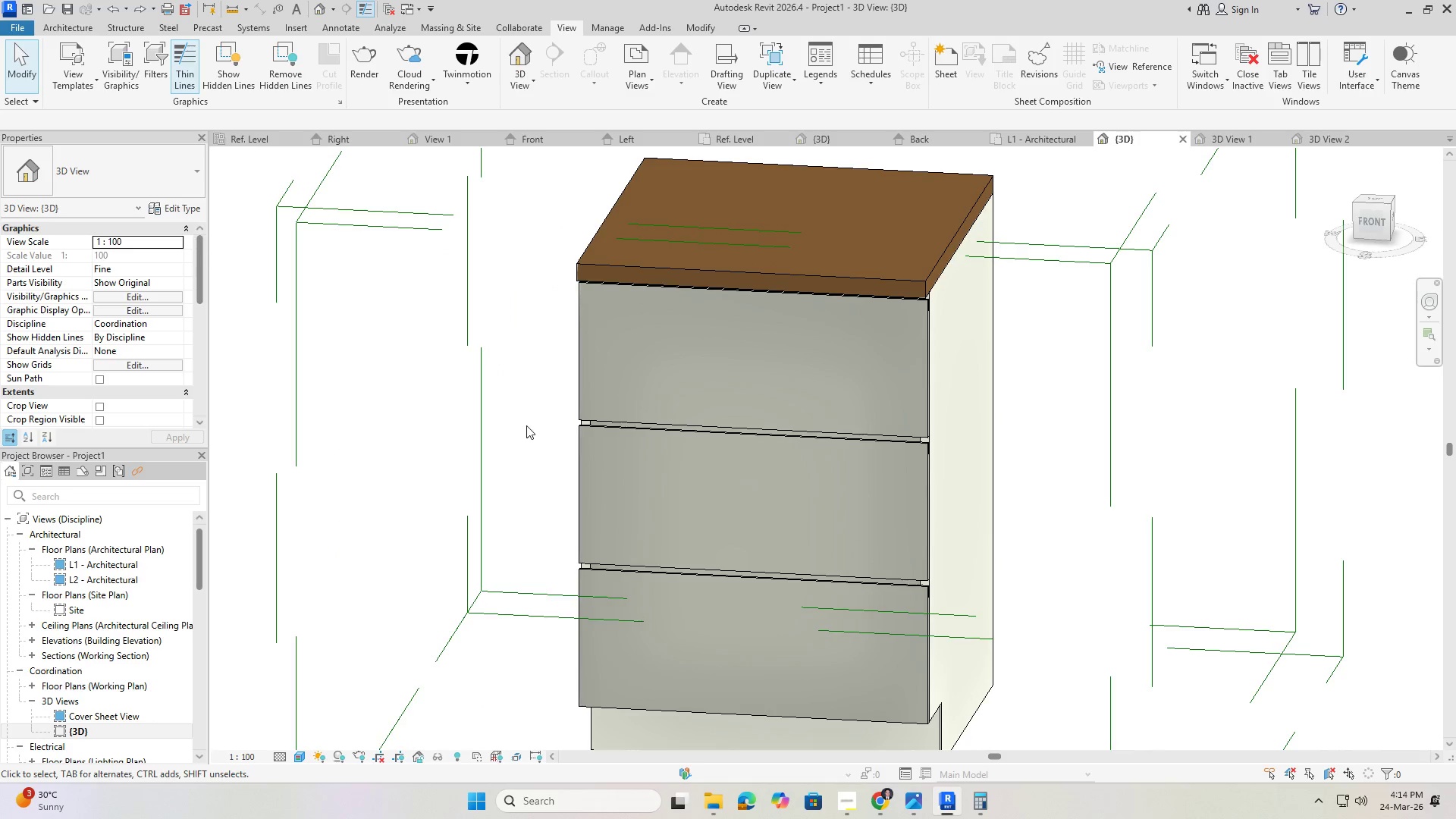 
scroll: coordinate [73, 710], scroll_direction: down, amount: 18.0
 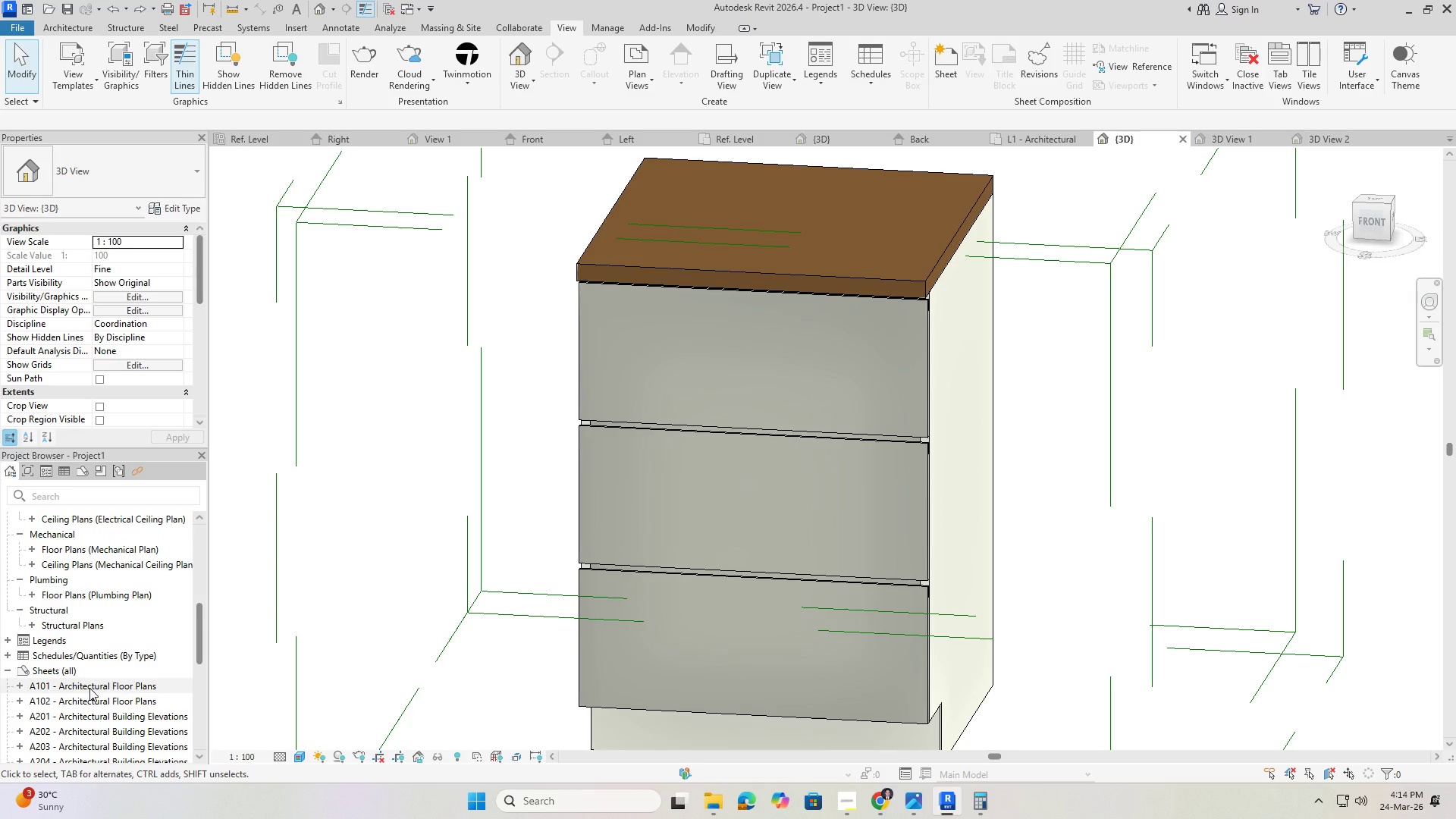 
double_click([89, 688])
 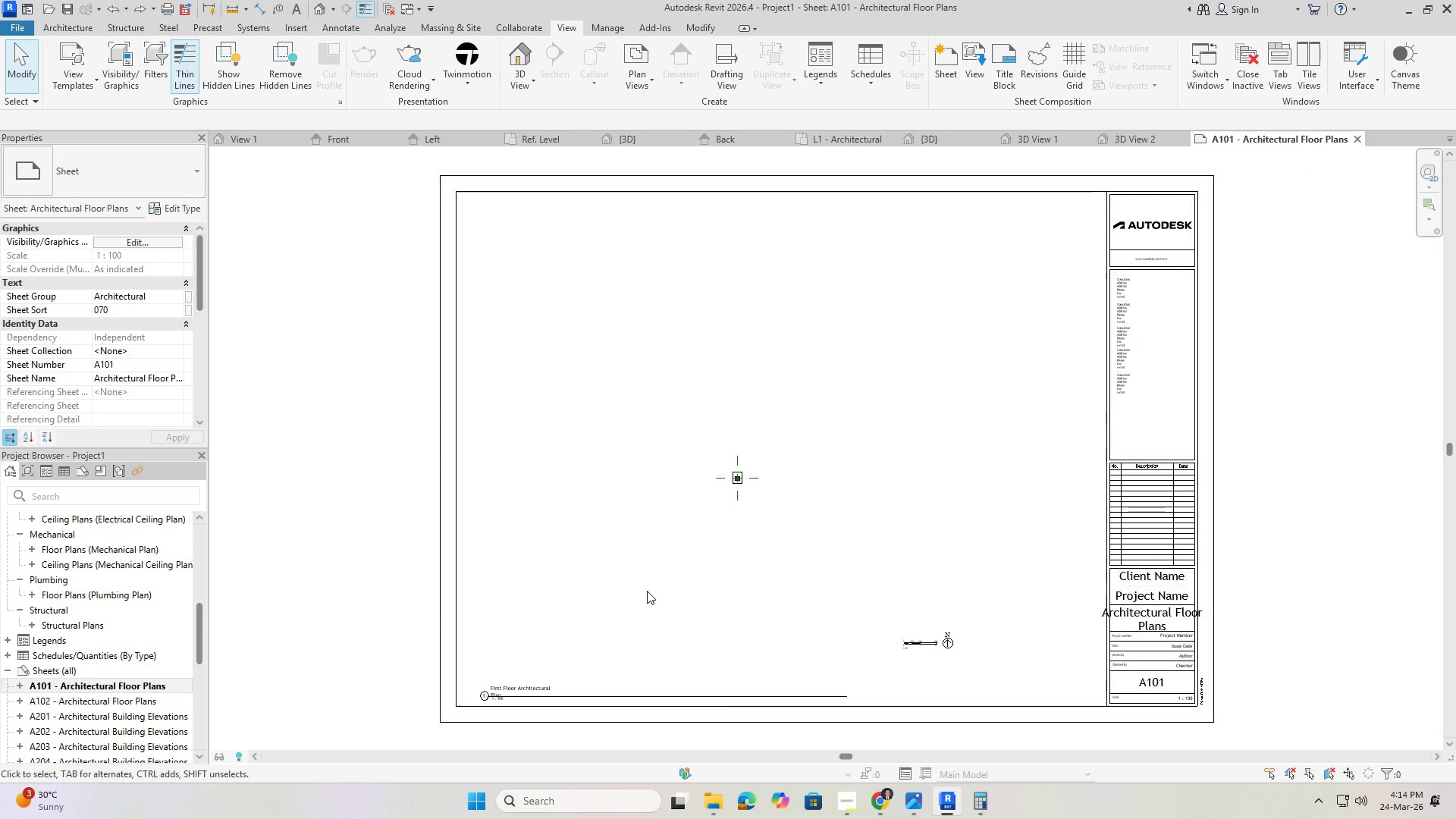 
scroll: coordinate [777, 485], scroll_direction: up, amount: 5.0
 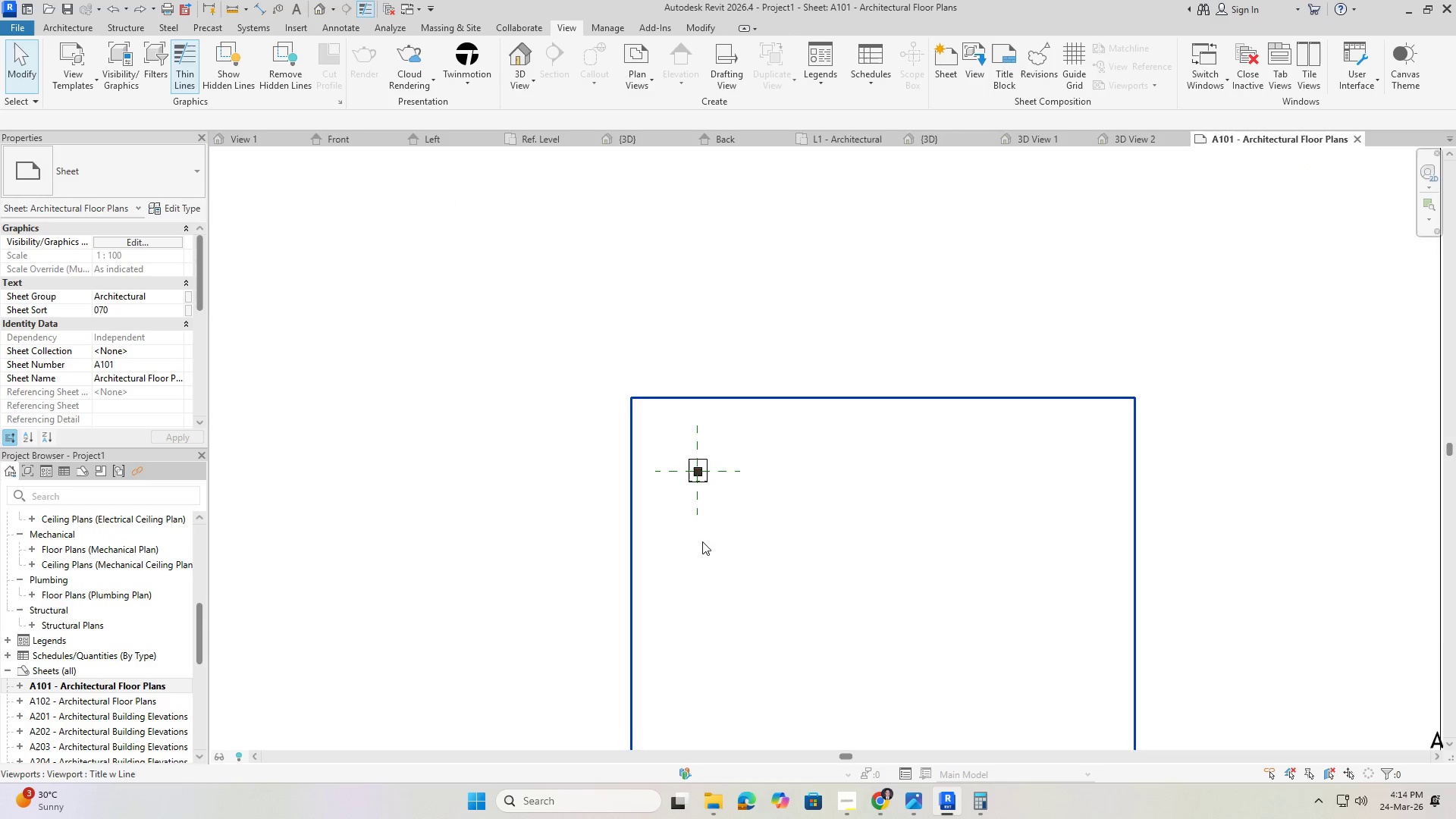 
scroll: coordinate [101, 683], scroll_direction: down, amount: 27.0
 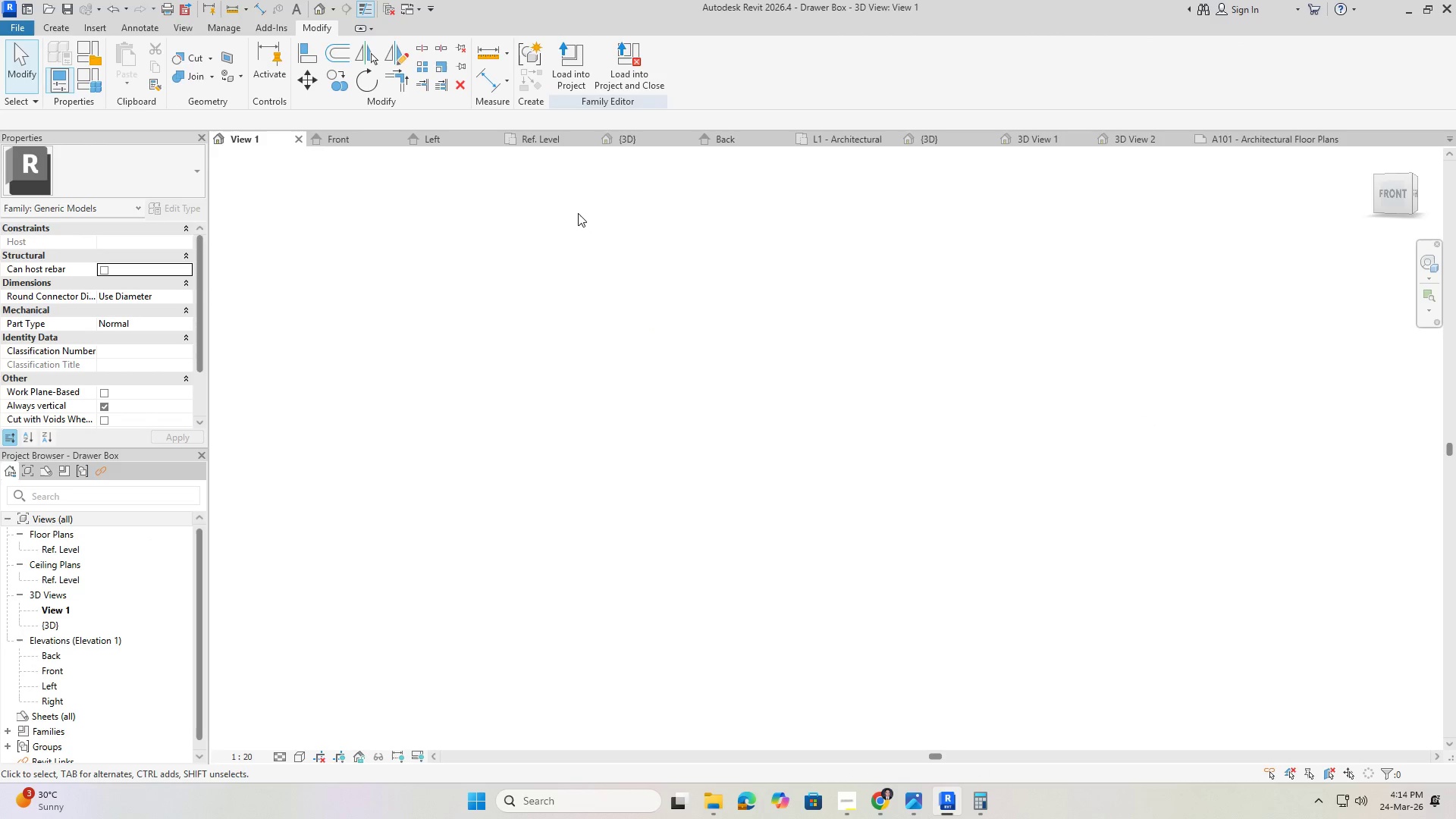 
wait(6.05)
 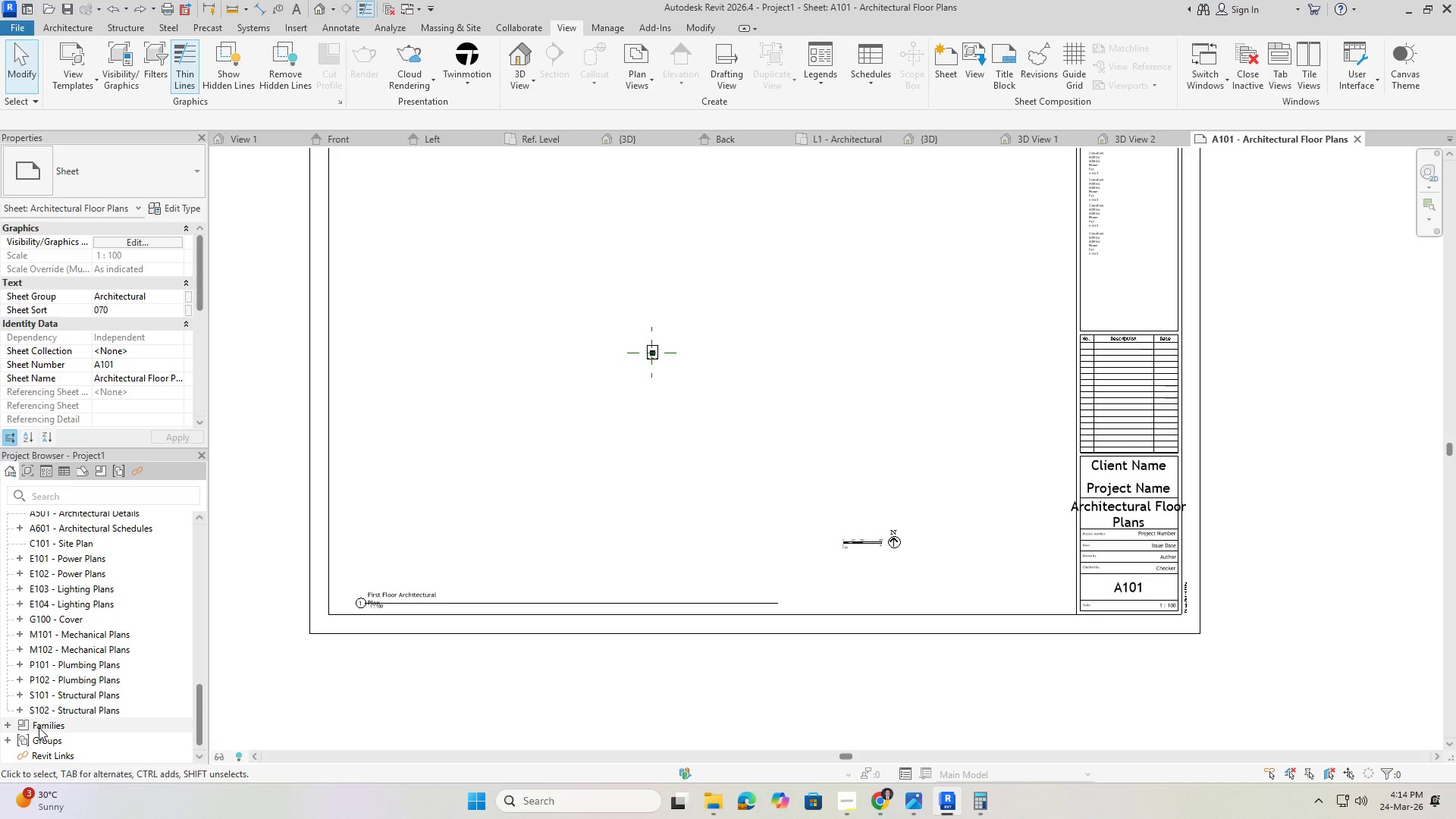 
left_click([367, 144])
 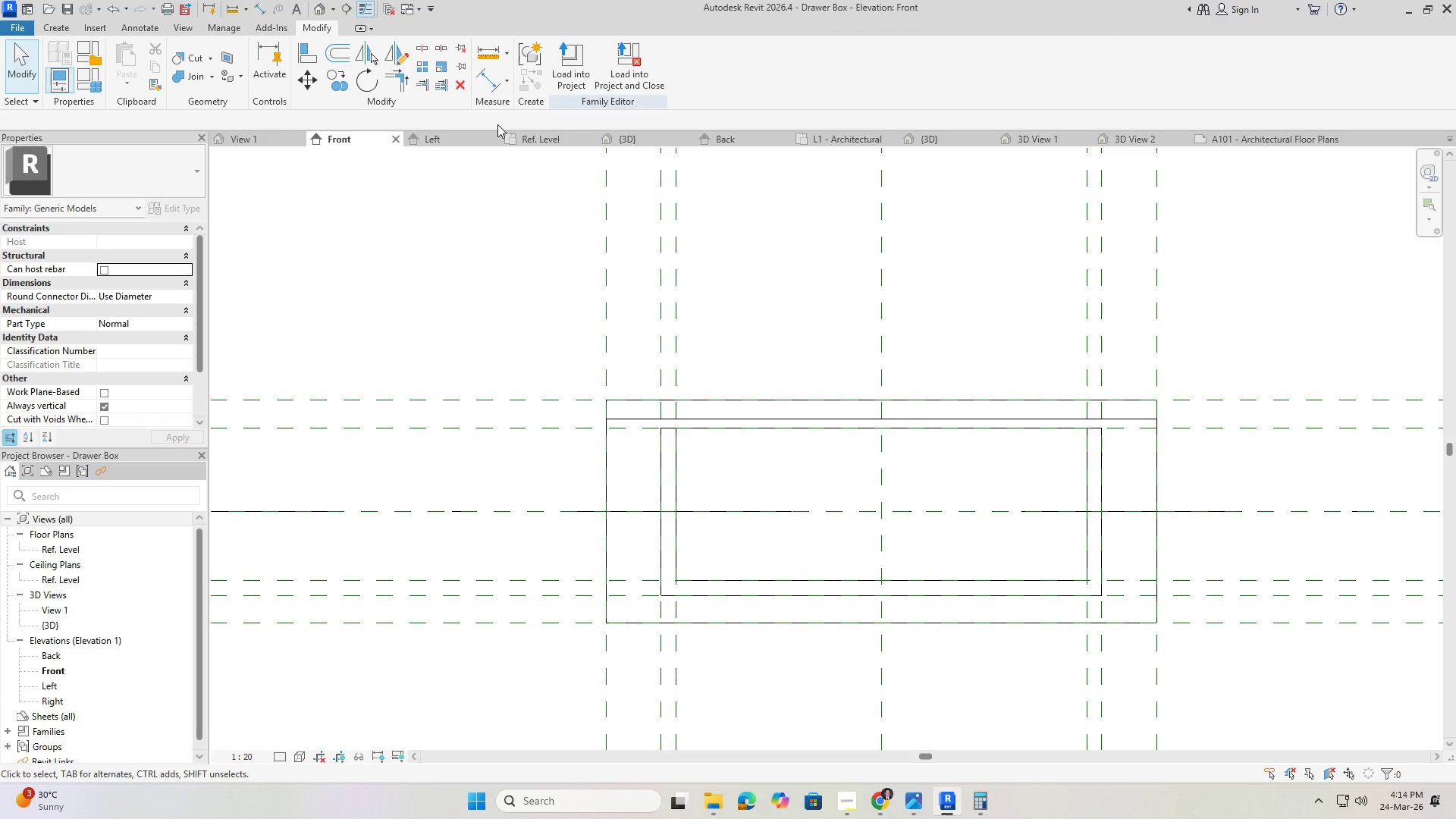 
left_click([457, 140])
 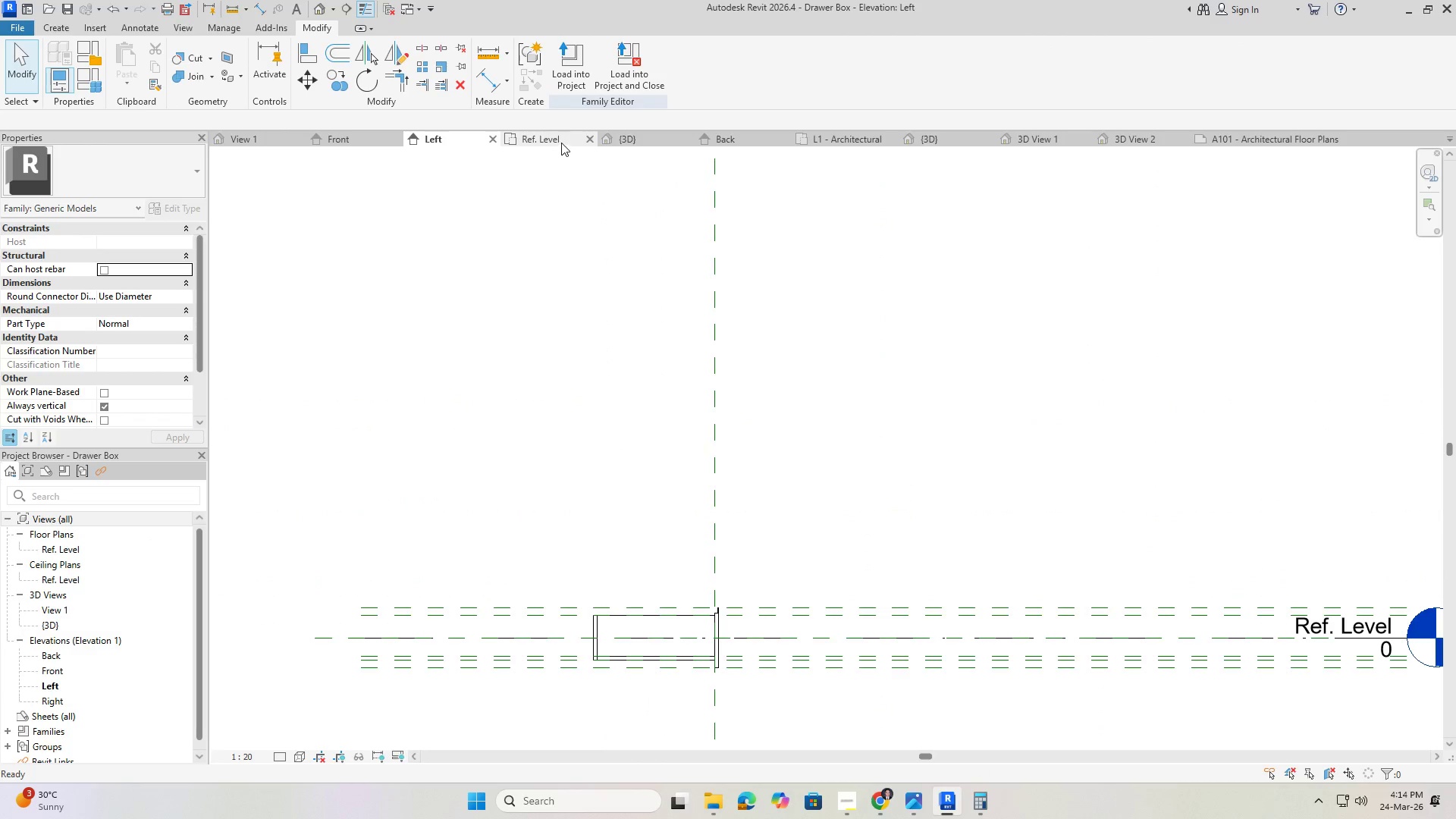 
left_click([561, 142])
 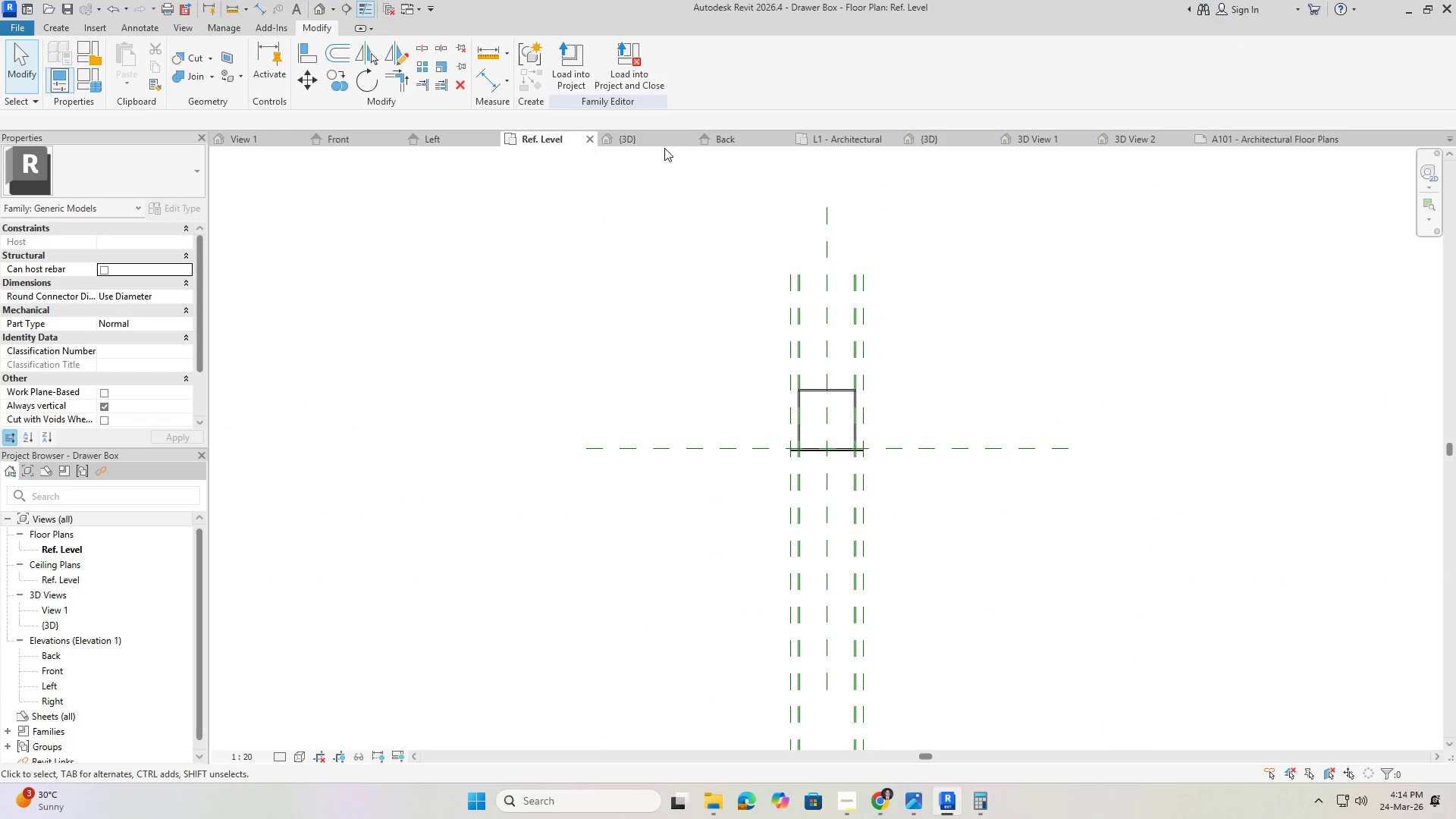 
left_click([642, 136])
 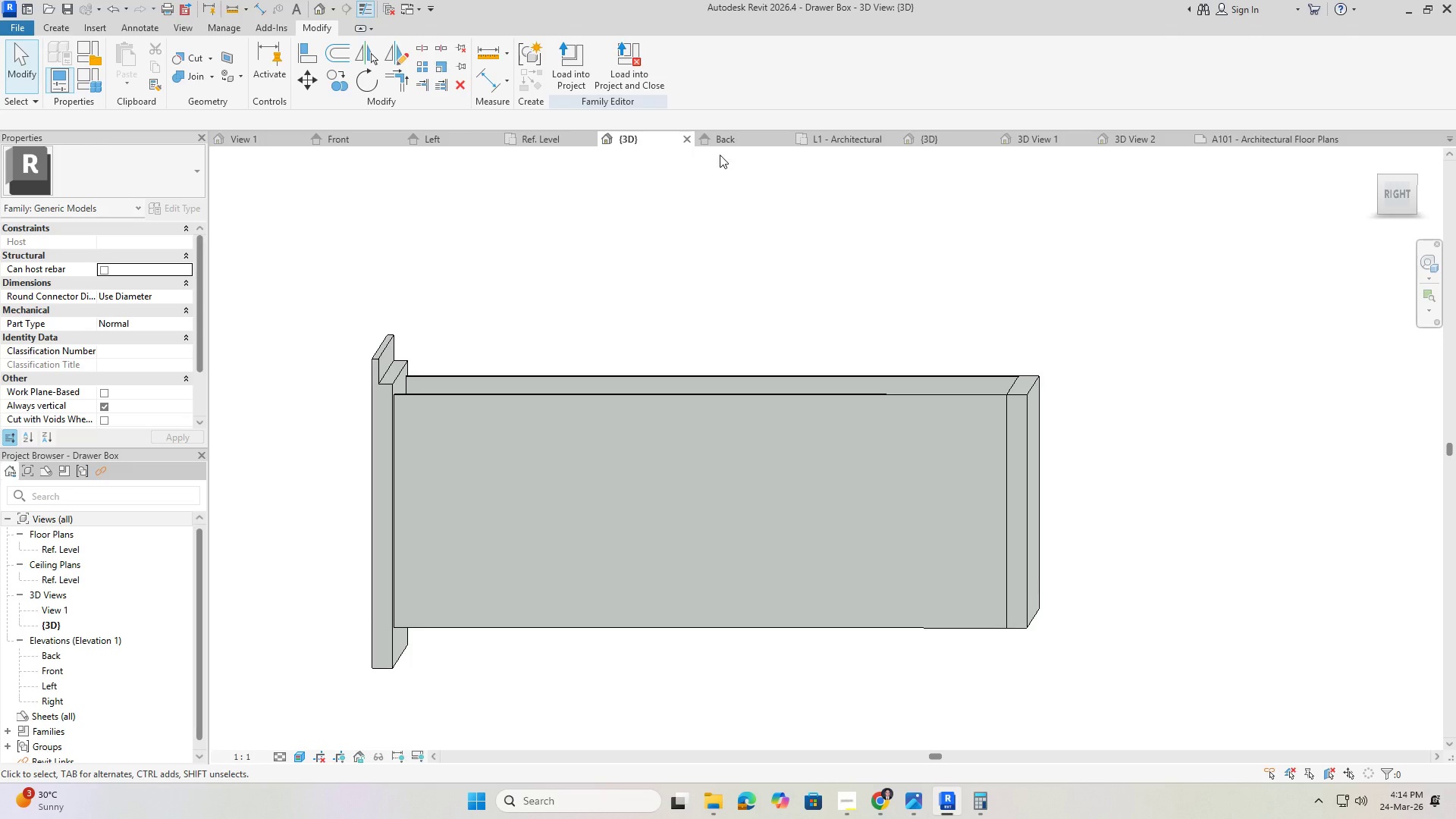 
left_click([730, 146])
 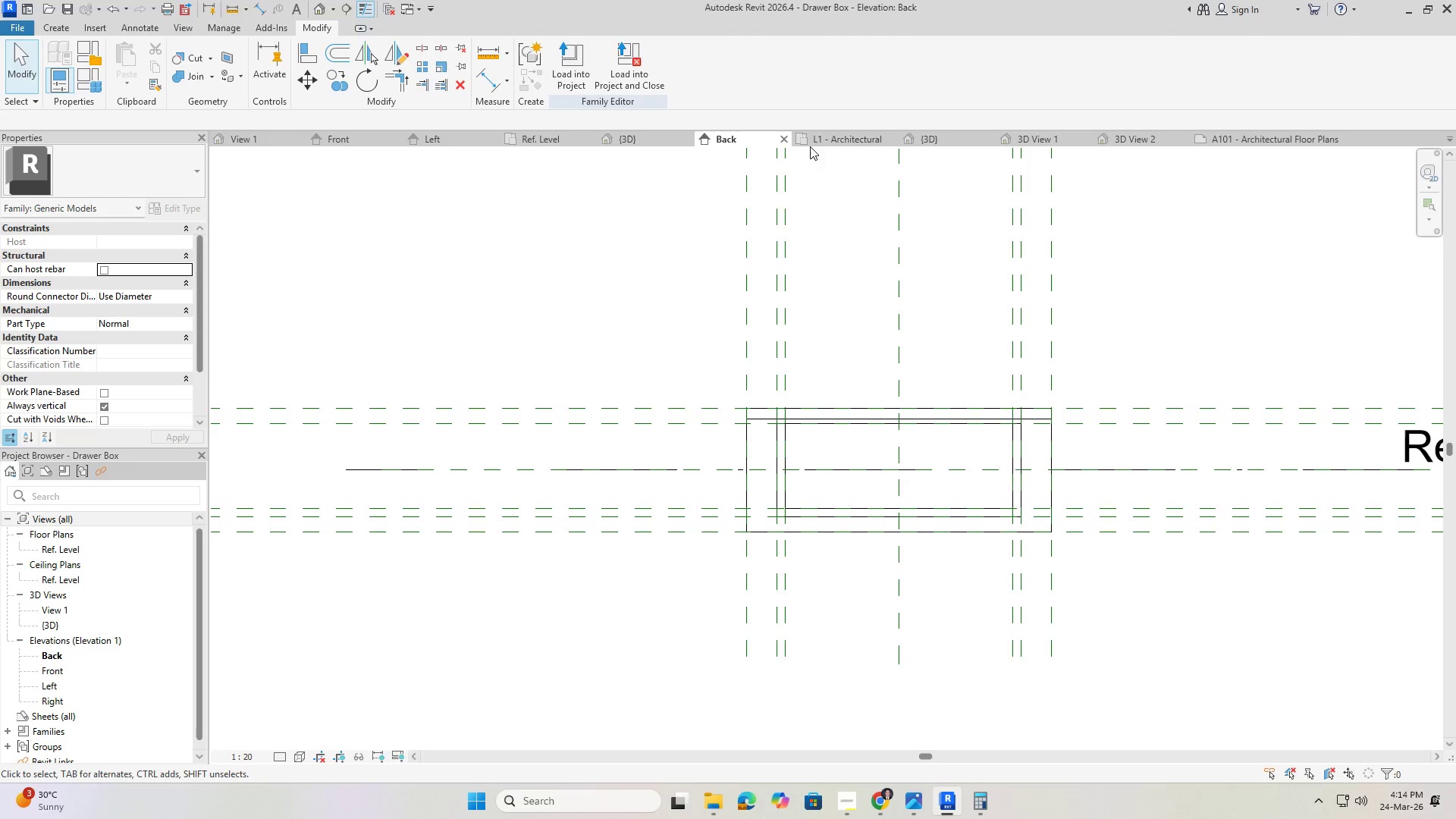 
left_click([830, 142])
 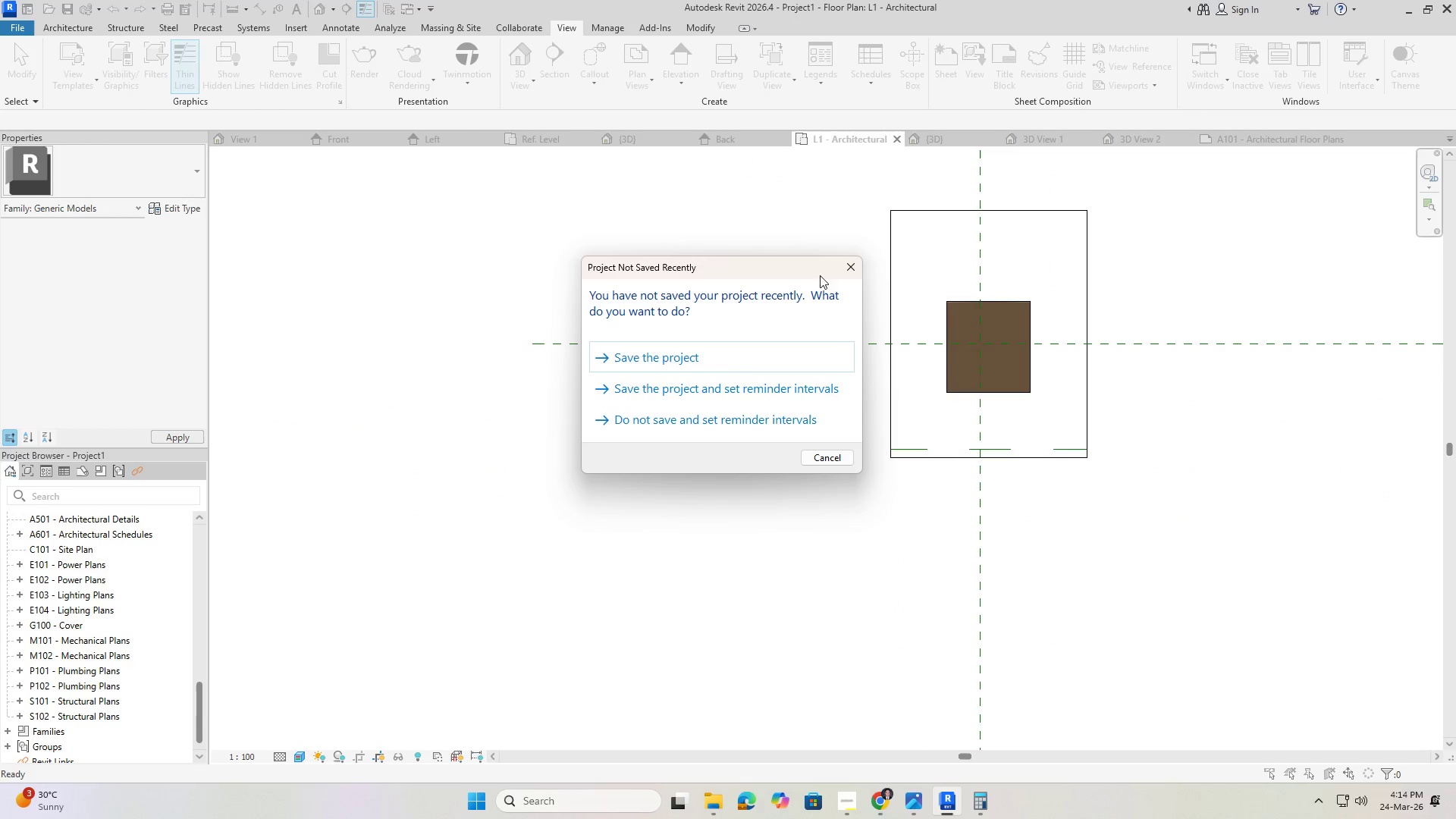 
left_click([849, 275])
 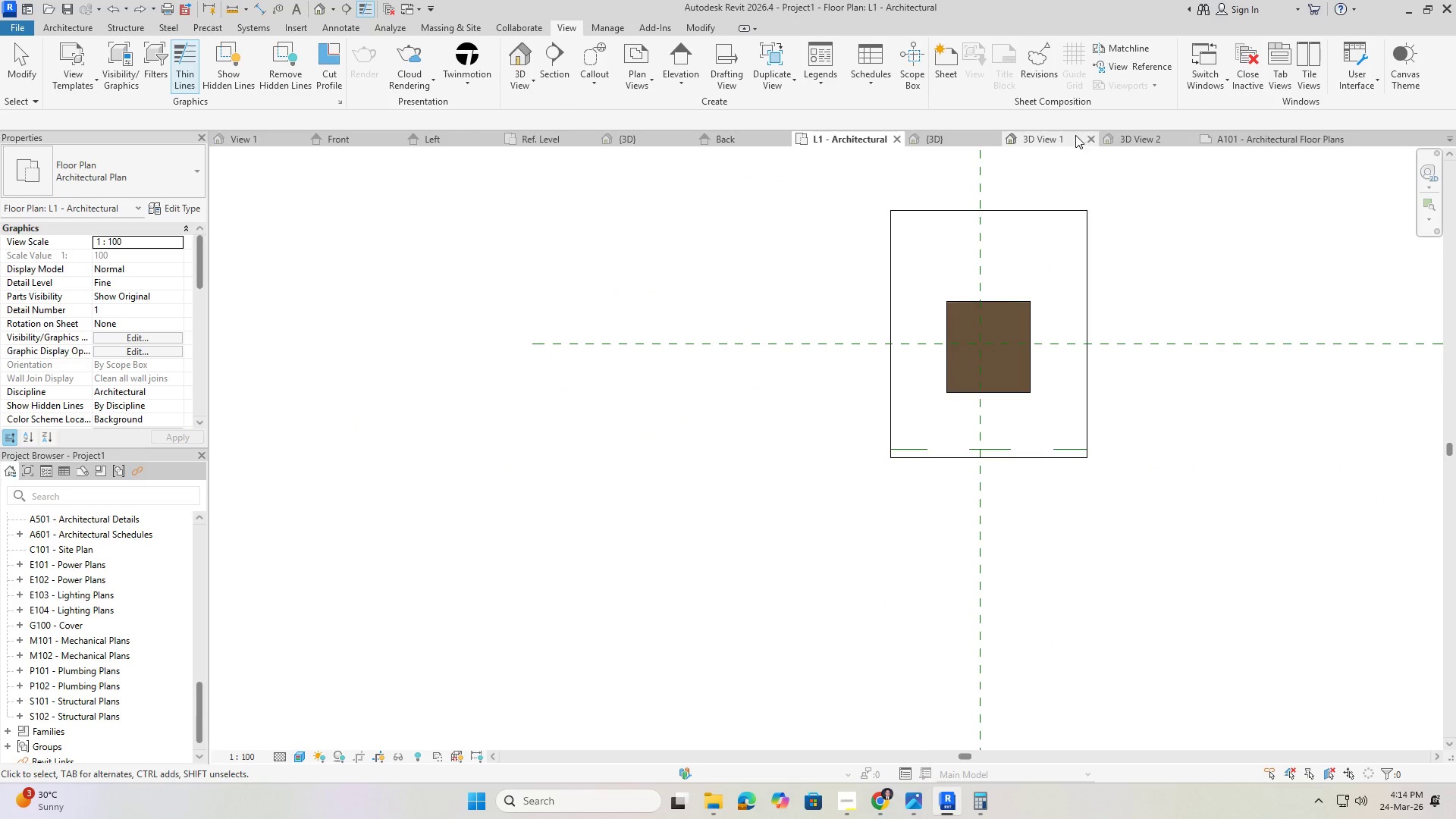 
left_click([1288, 137])
 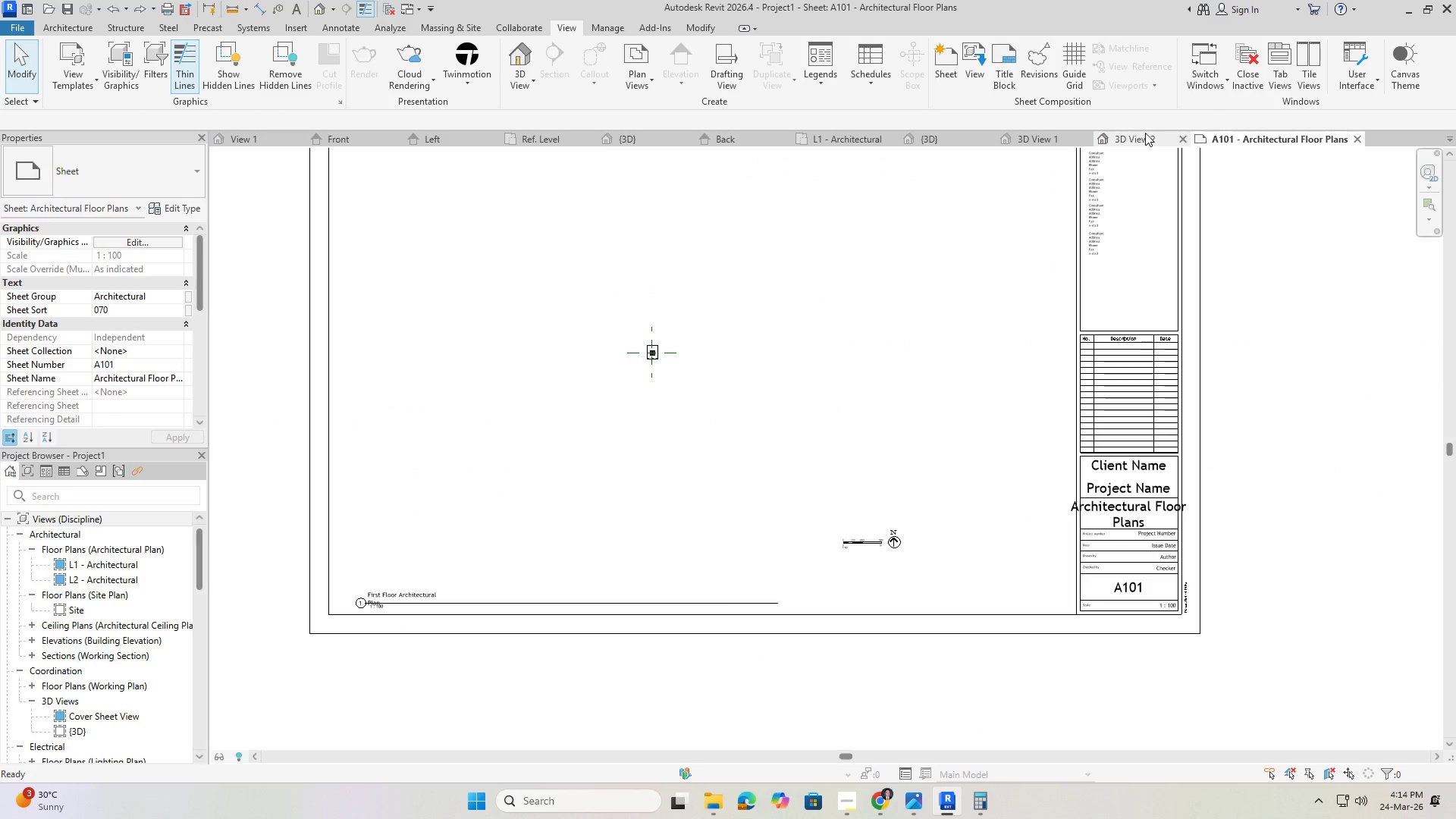 
left_click([1131, 133])
 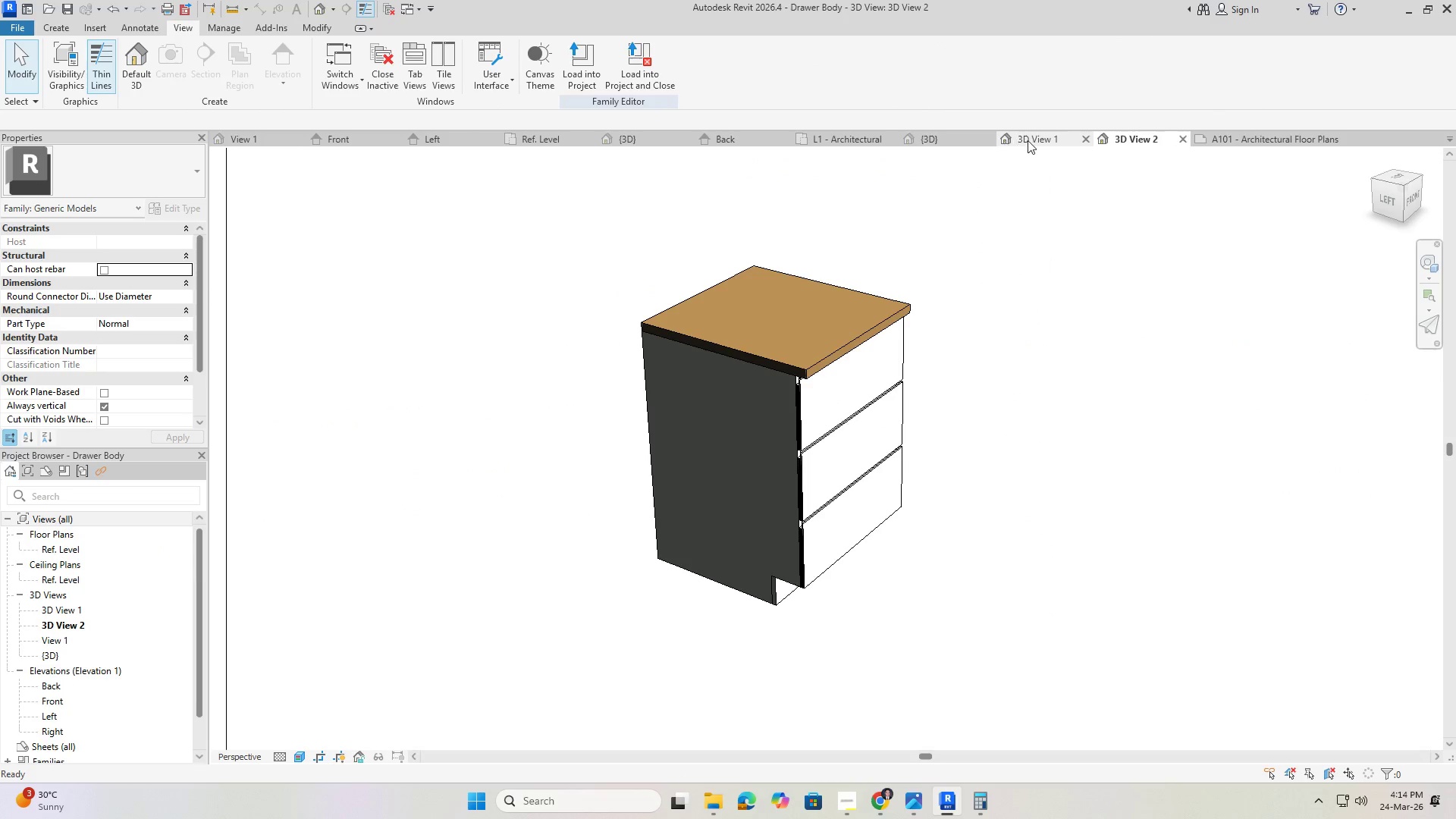 
left_click([1031, 139])
 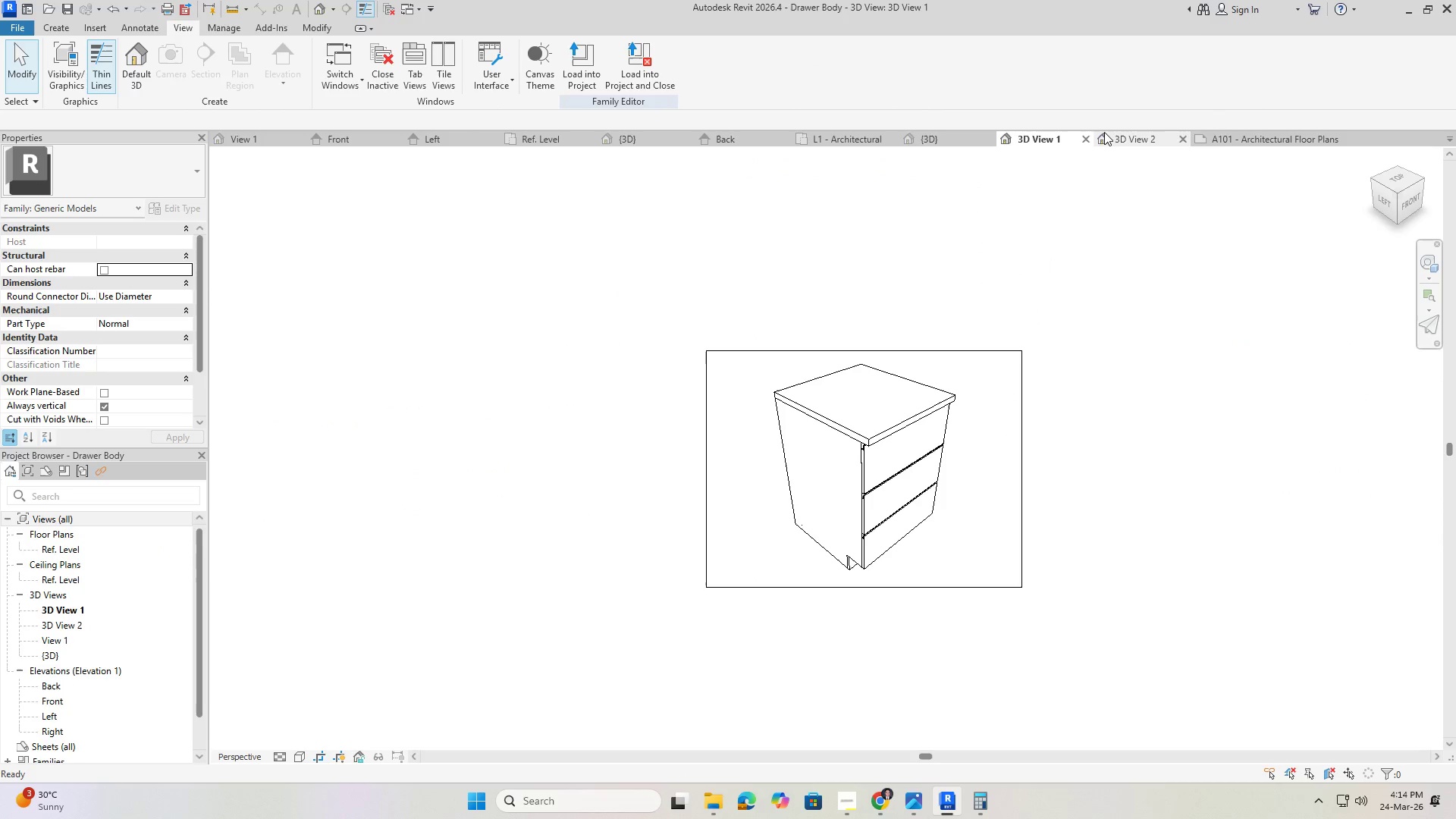 
left_click([1106, 130])
 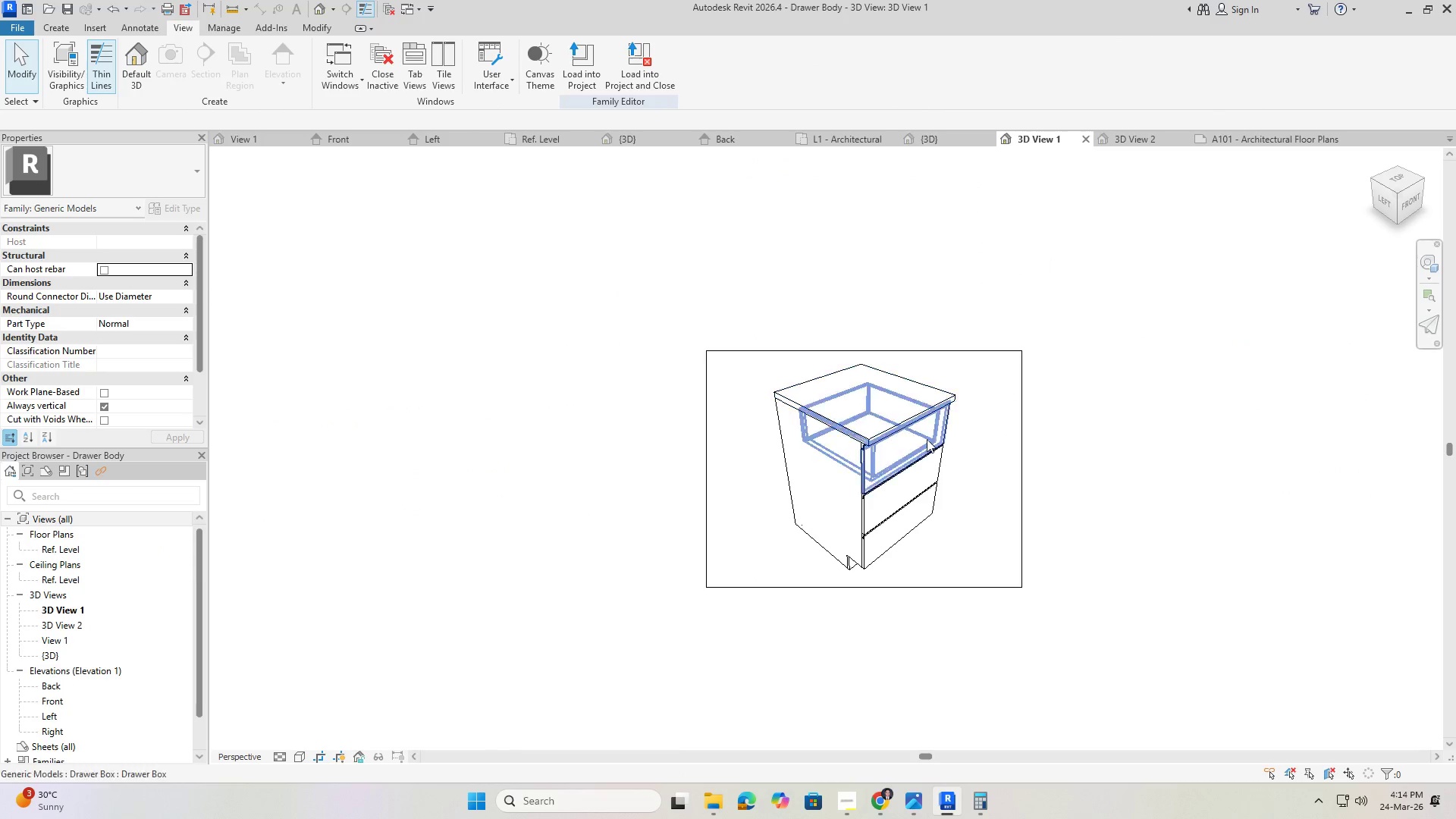 
scroll: coordinate [71, 697], scroll_direction: down, amount: 3.0
 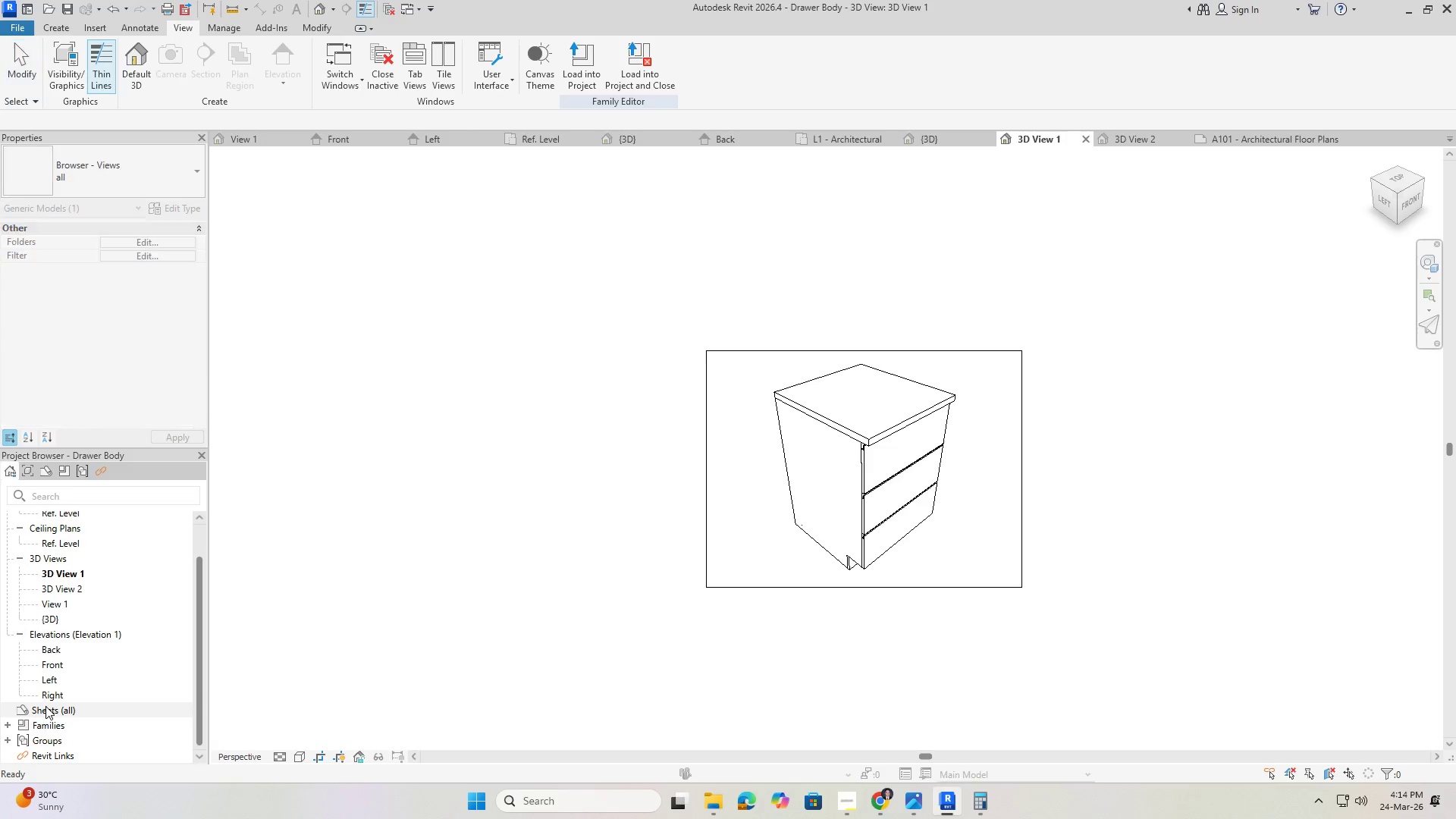 
double_click([46, 706])
 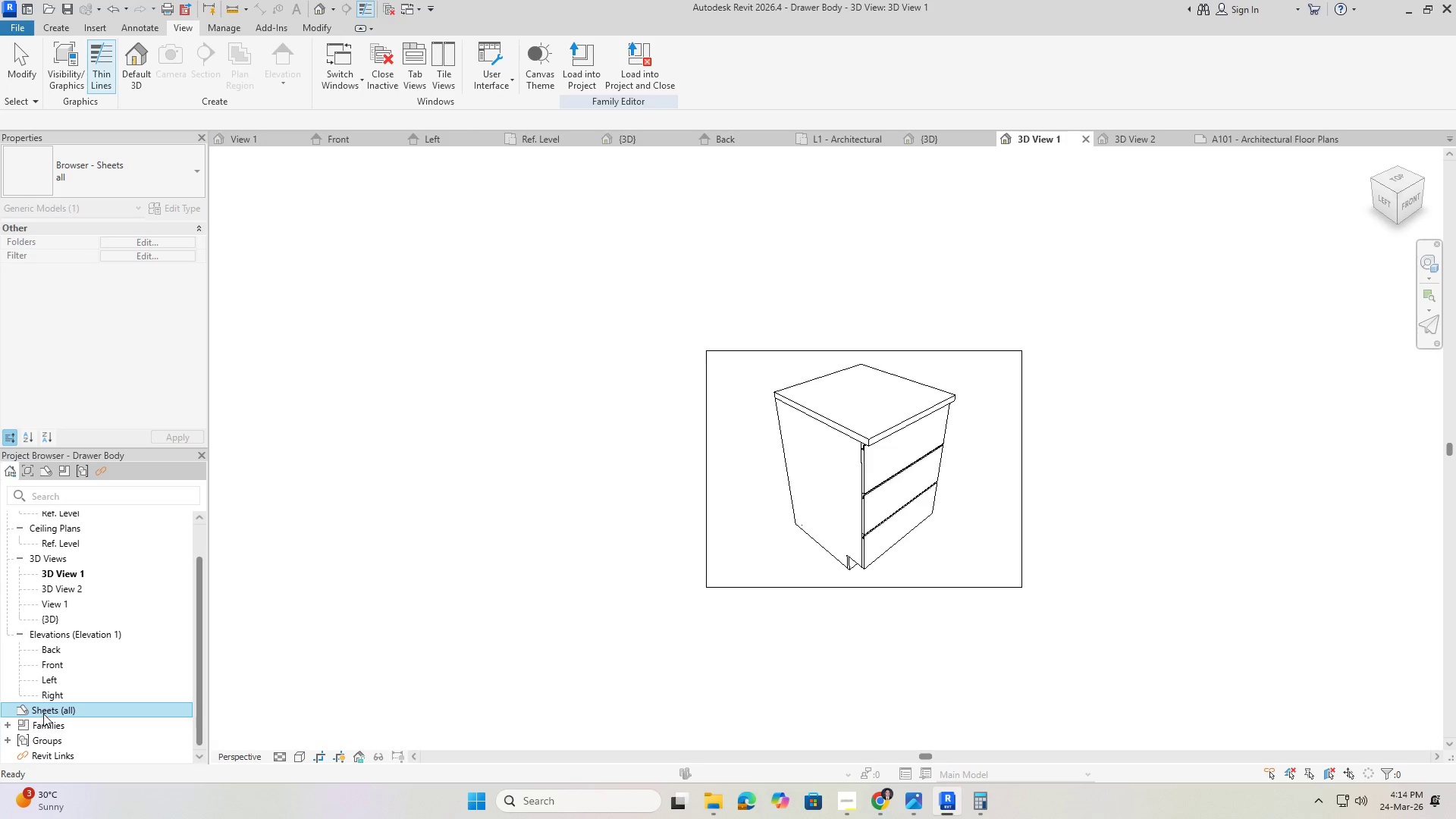 
double_click([43, 713])
 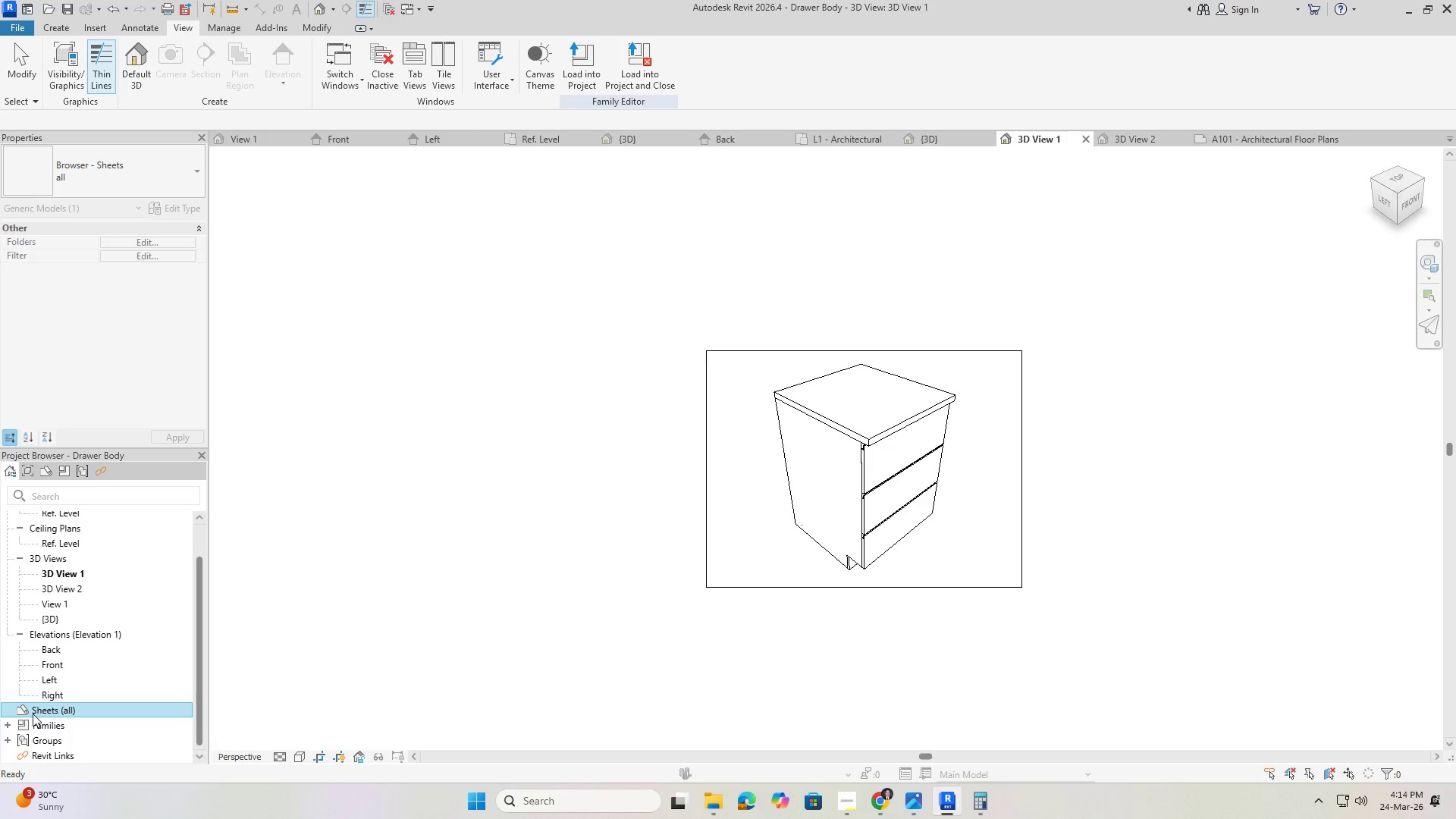 
right_click([32, 714])
 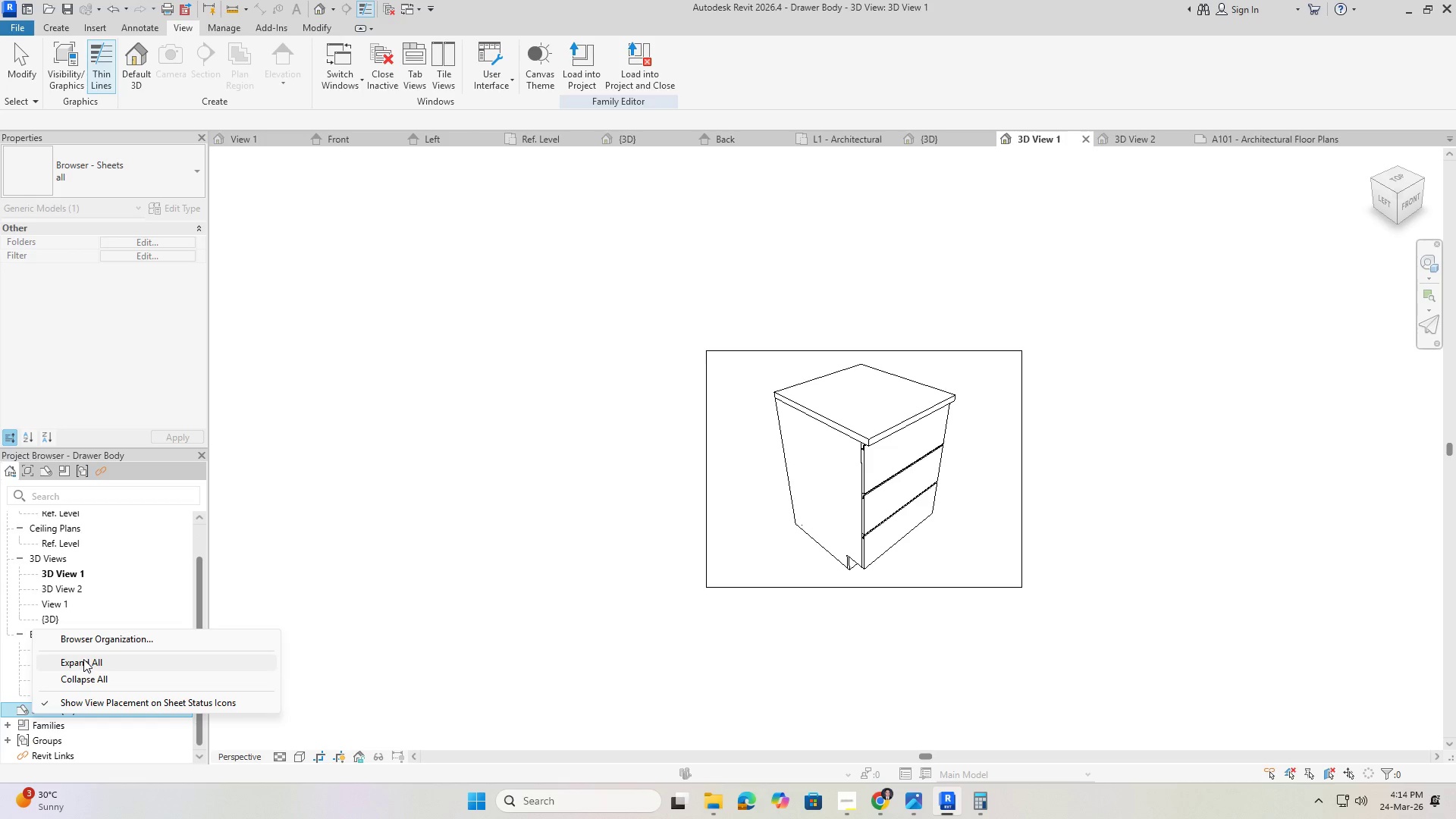 
left_click([52, 755])
 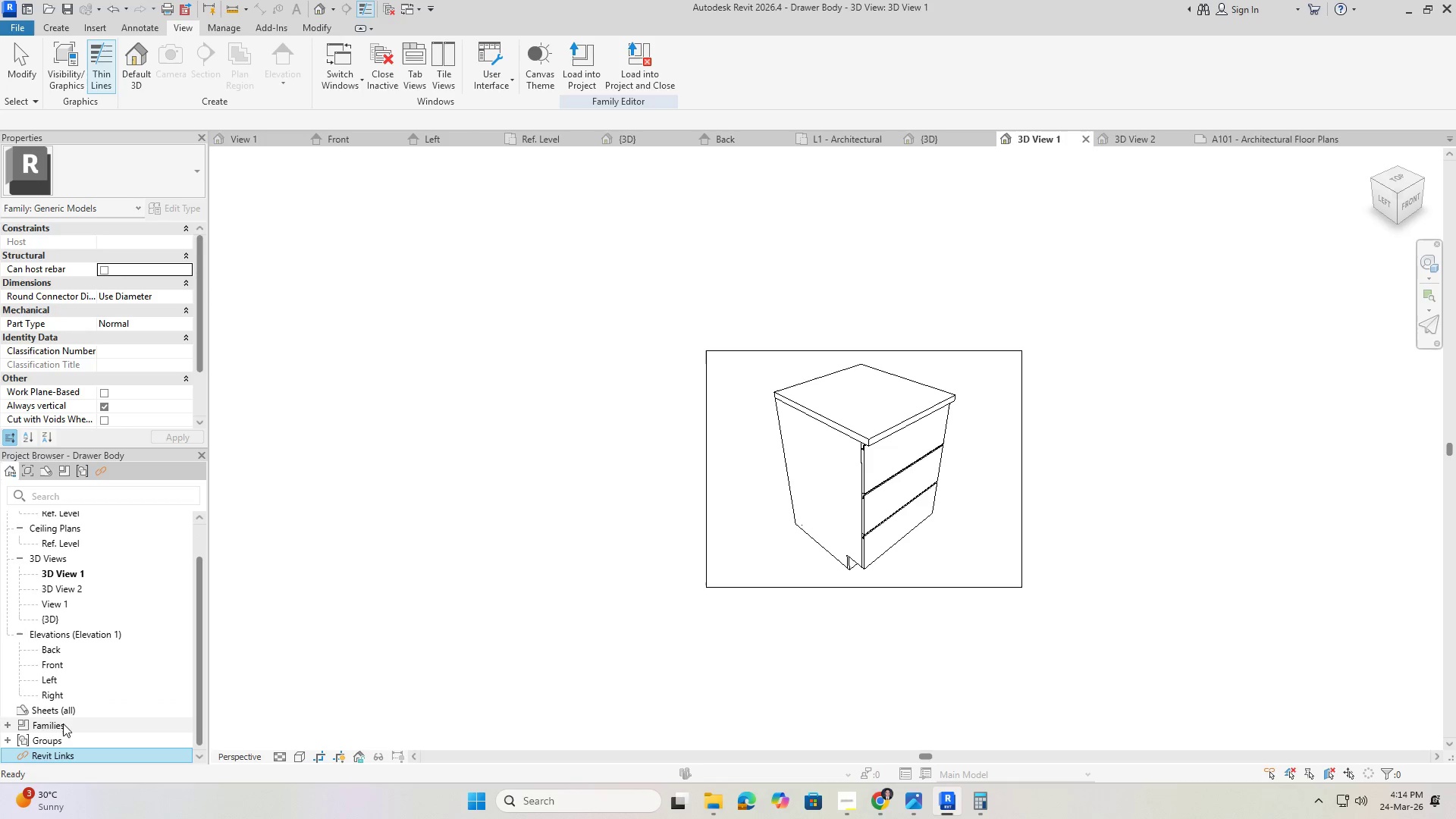 
scroll: coordinate [63, 717], scroll_direction: down, amount: 3.0
 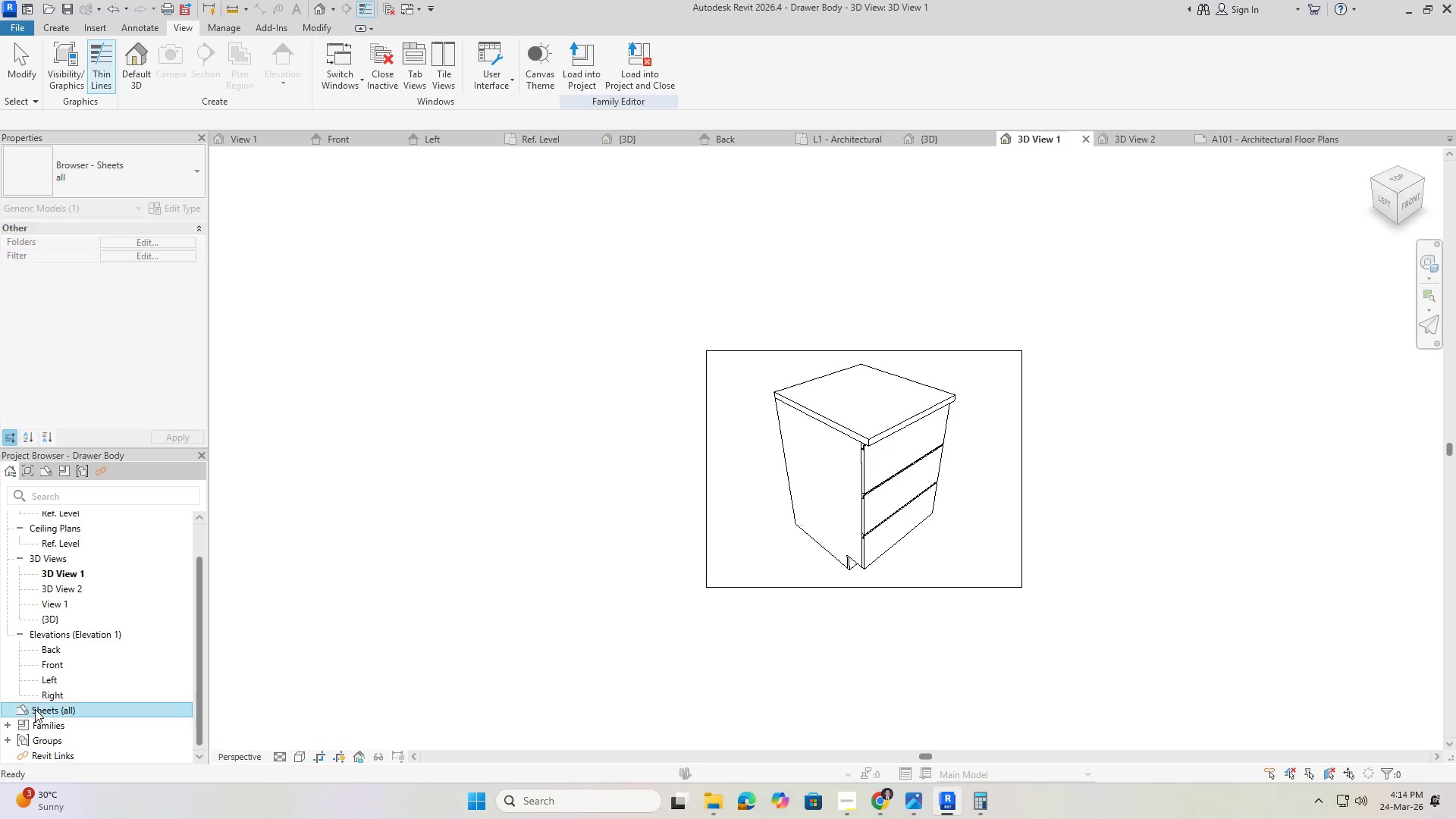 
double_click([49, 708])
 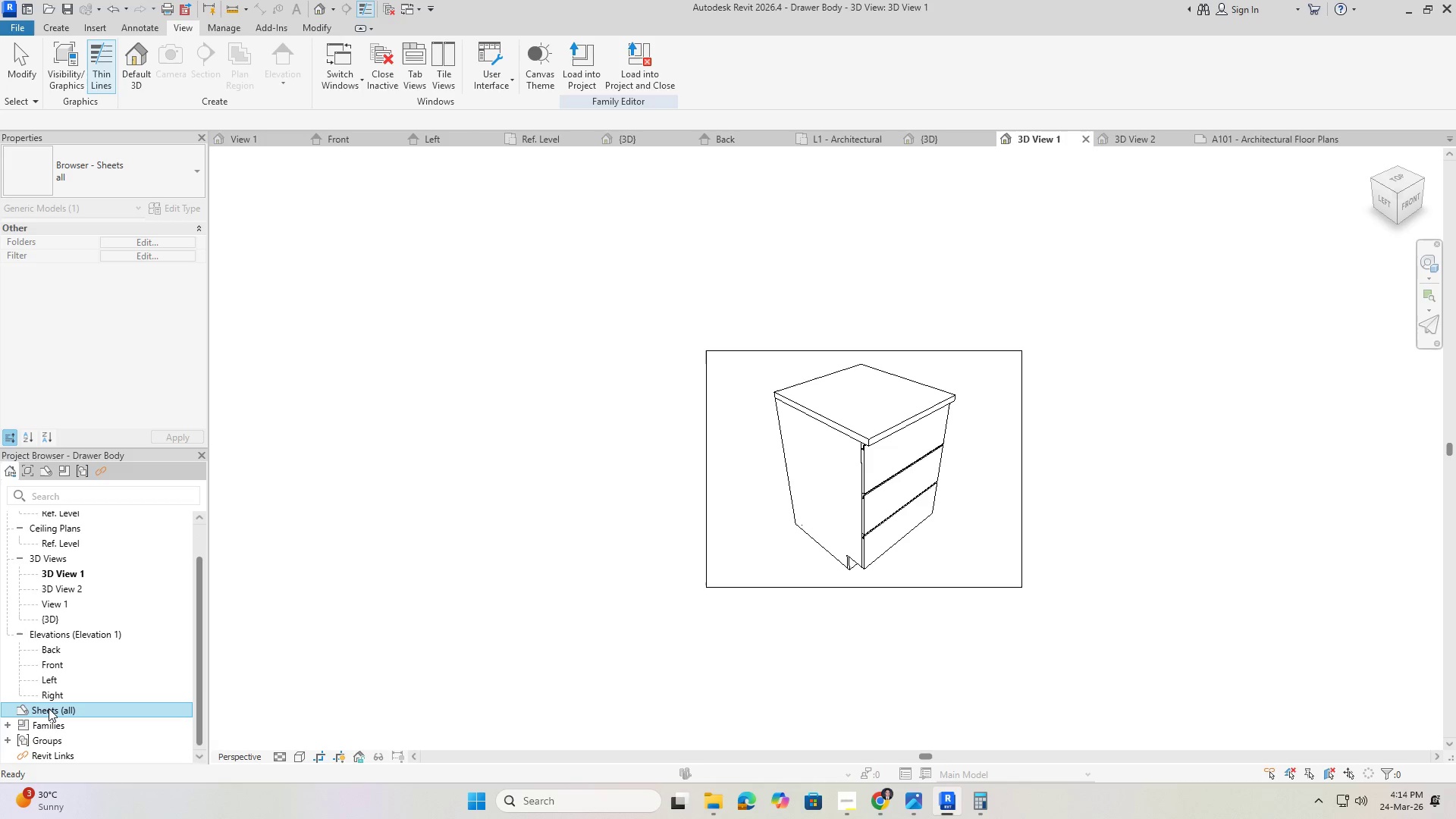 
triple_click([49, 708])
 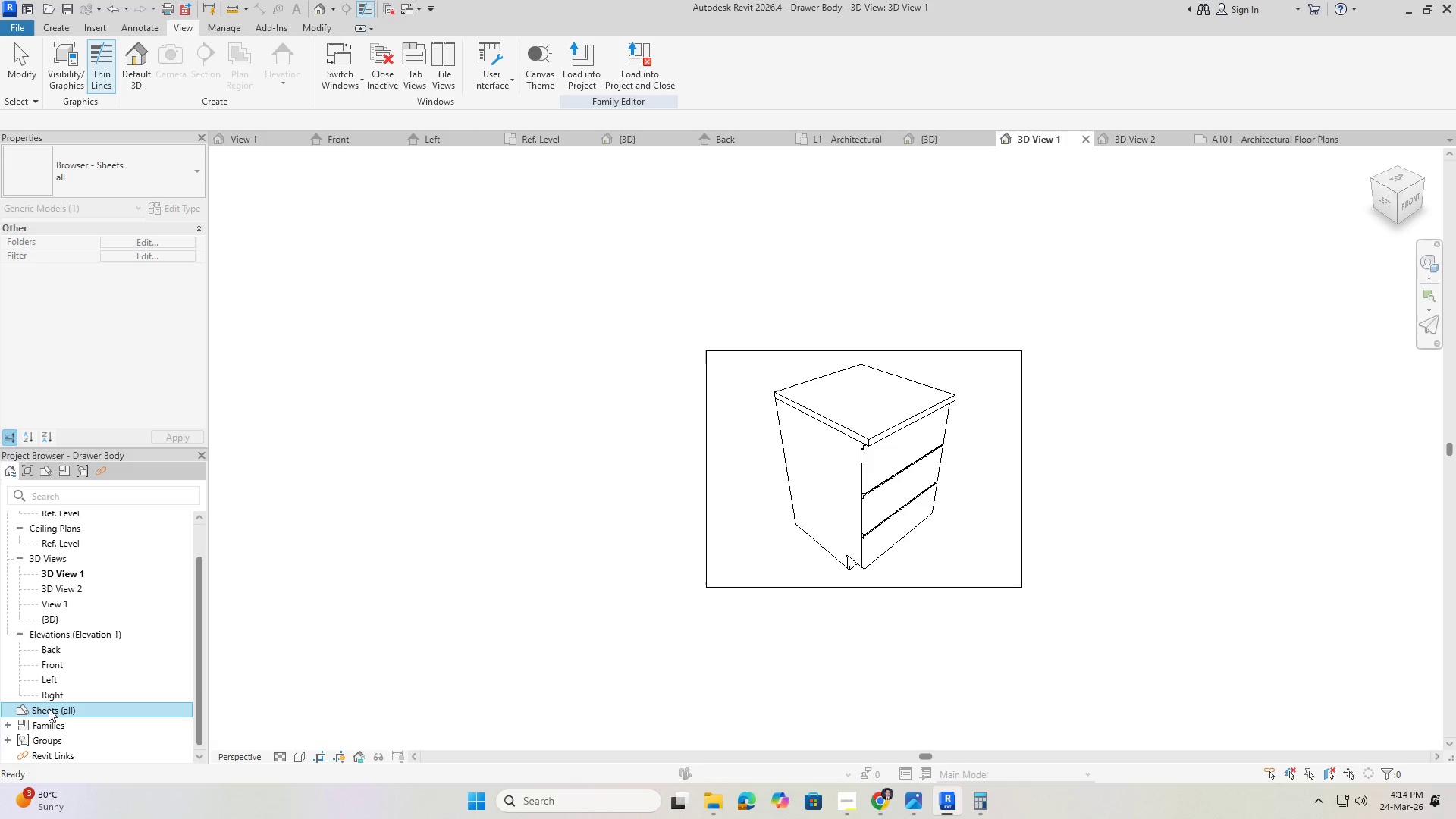 
triple_click([49, 708])
 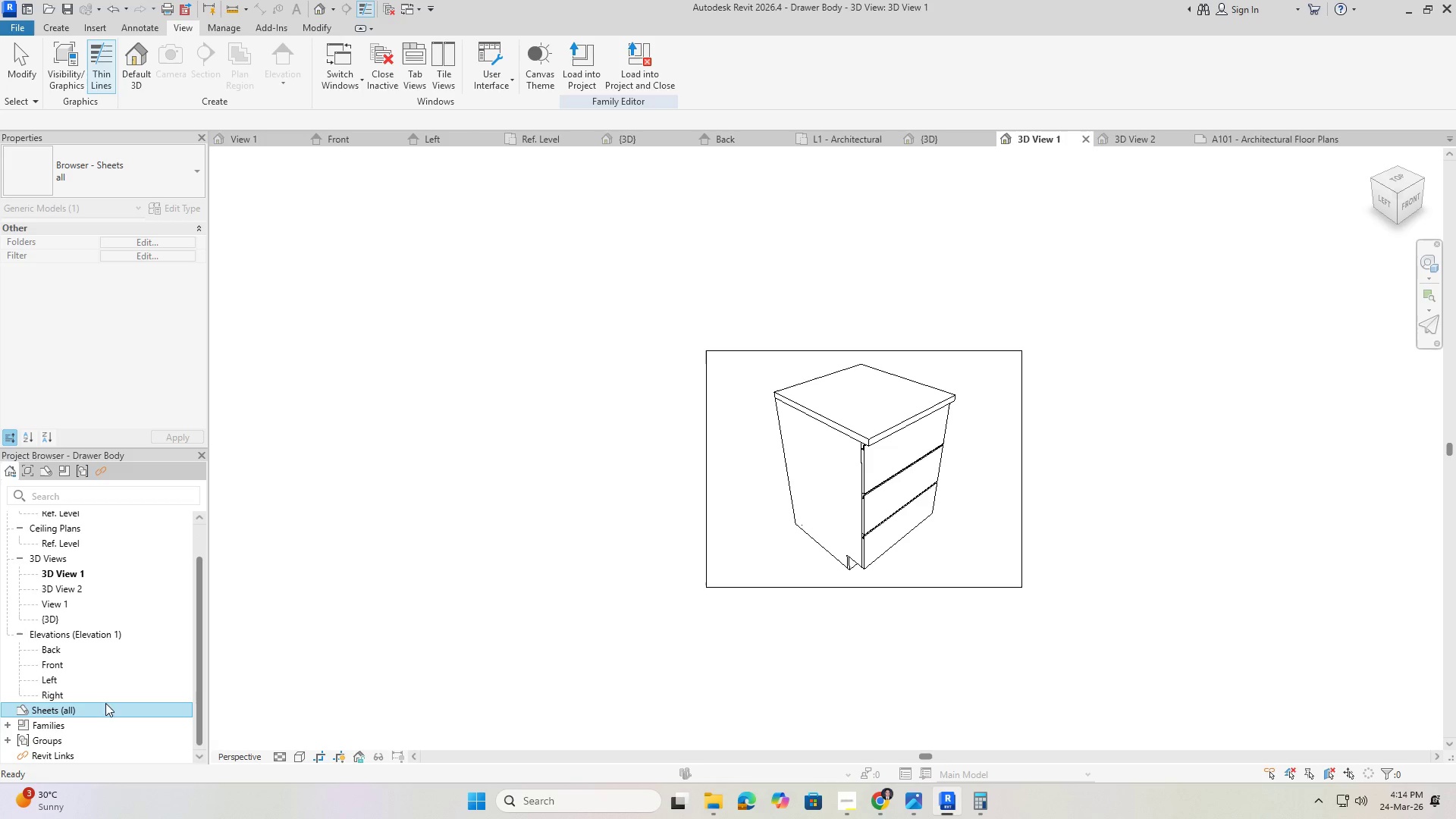 
scroll: coordinate [103, 692], scroll_direction: down, amount: 4.0
 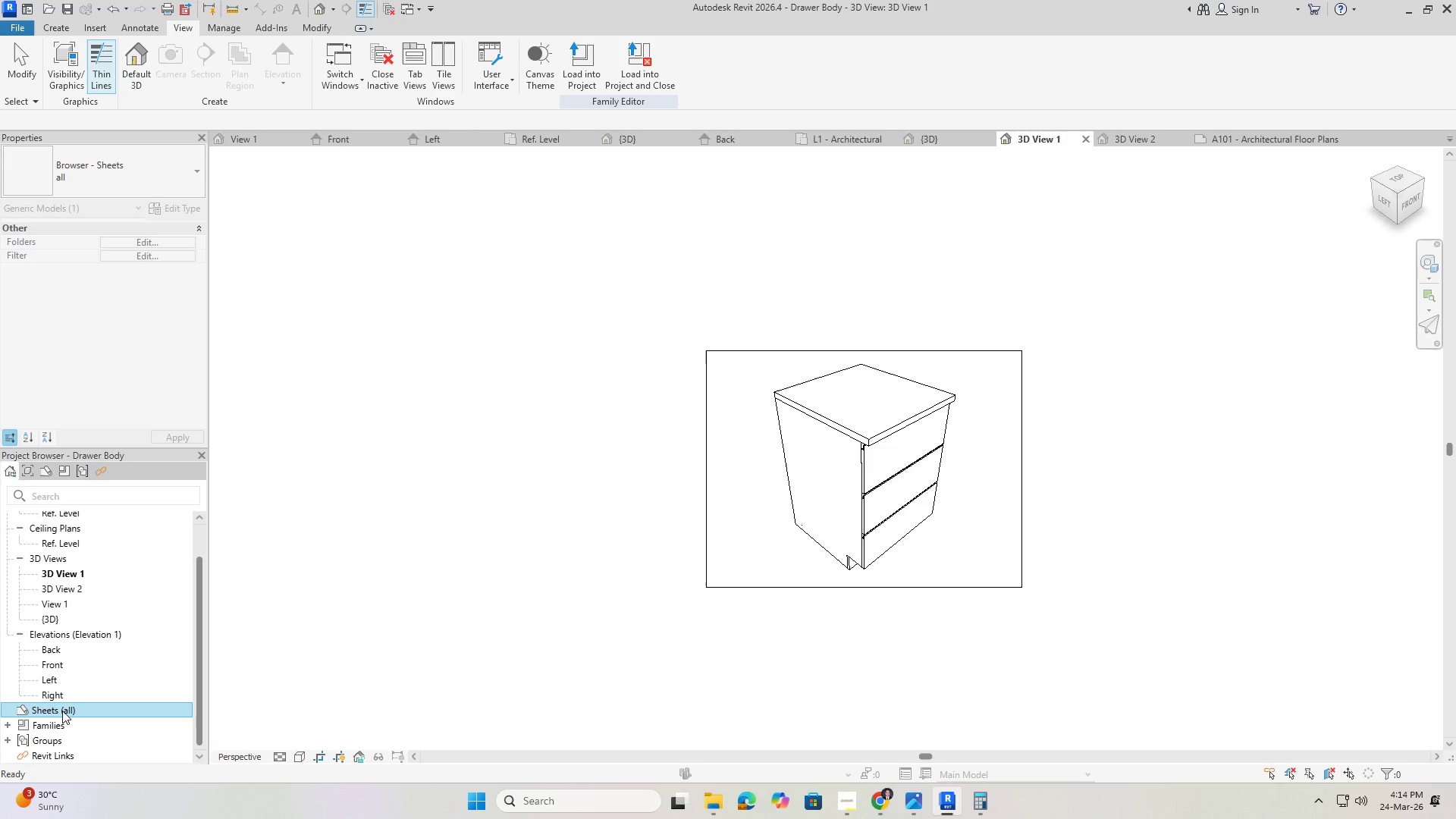 
right_click([62, 711])
 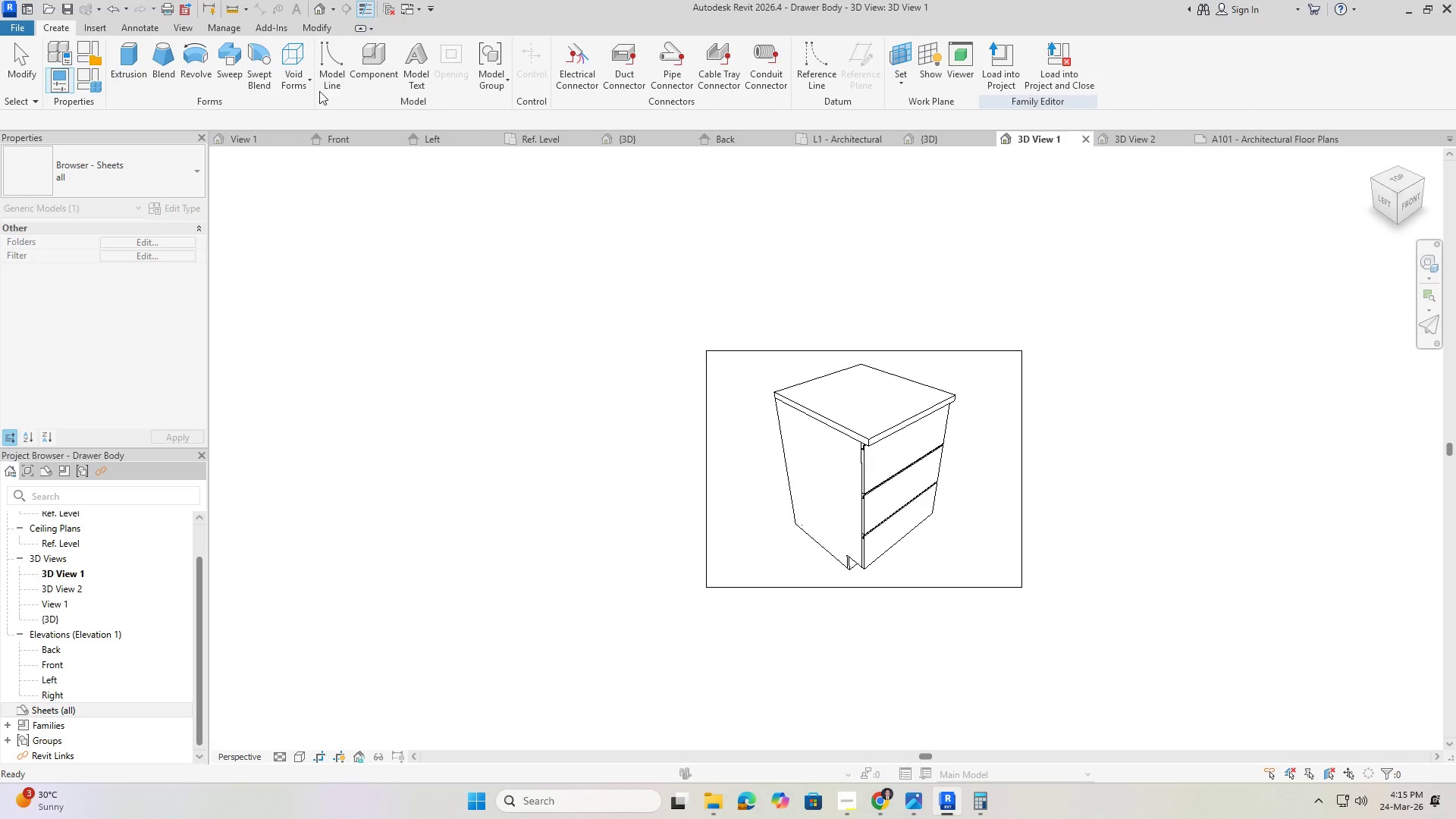 
wait(6.3)
 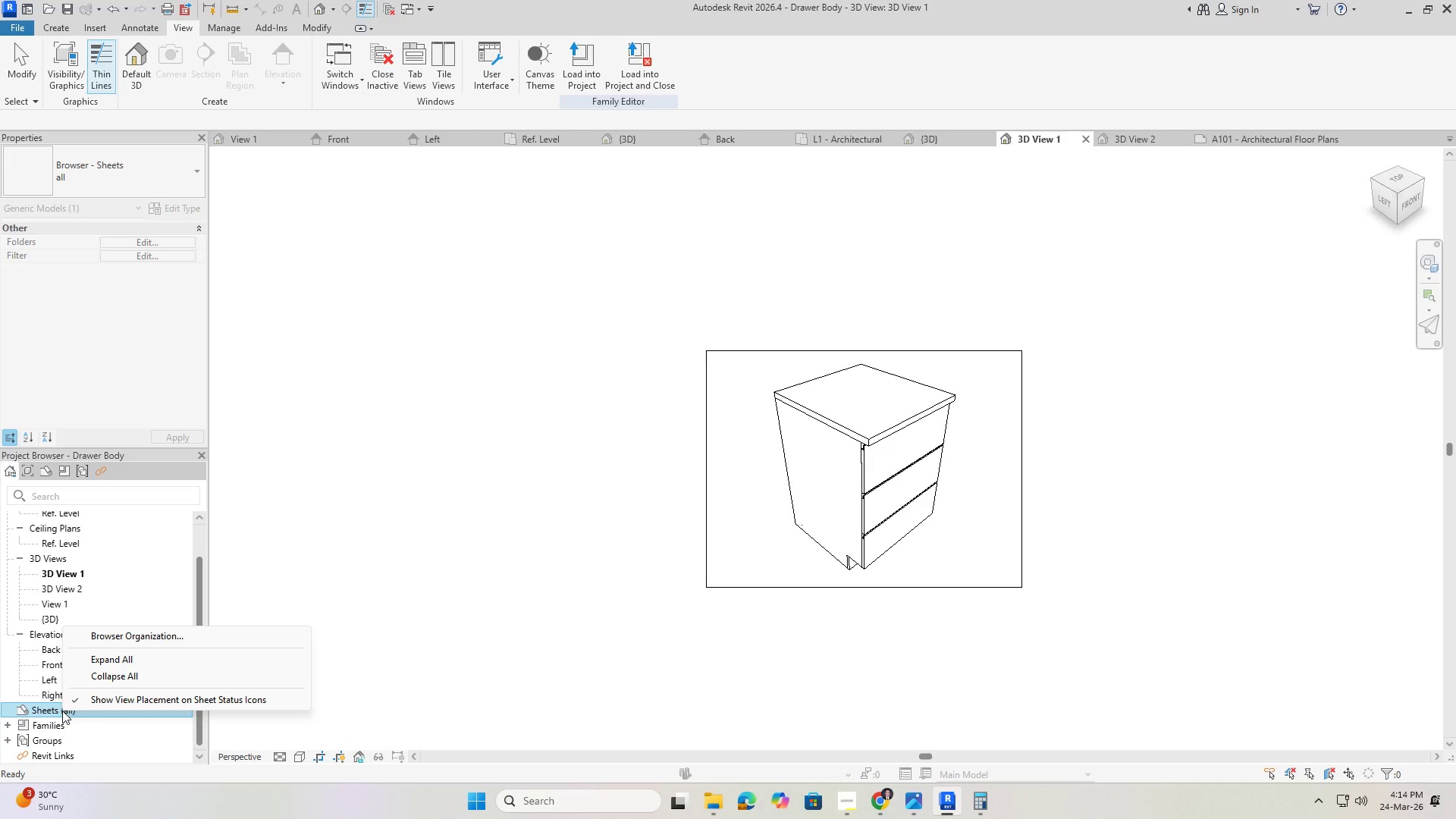 
left_click([94, 28])
 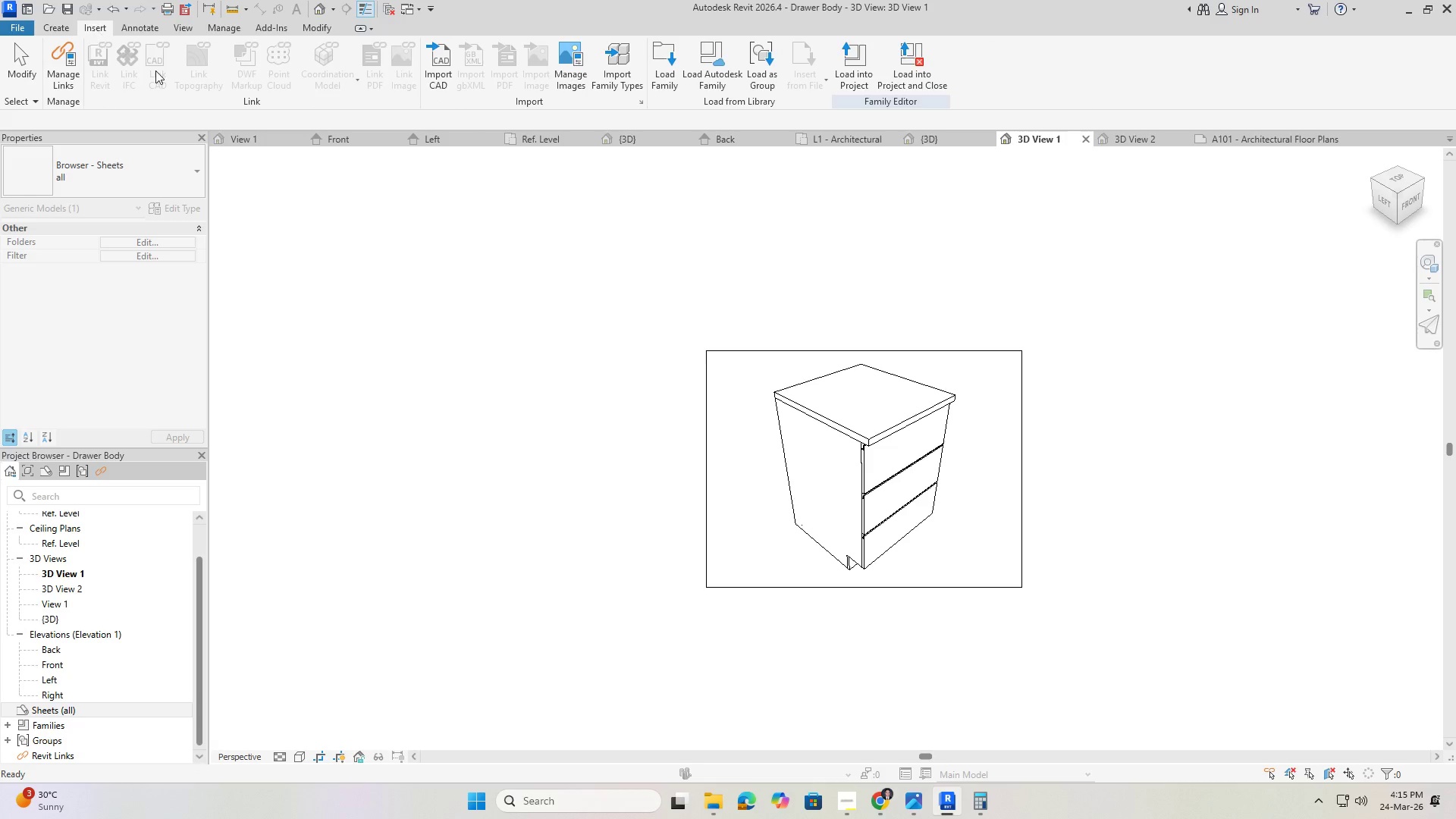 
left_click([549, 264])
 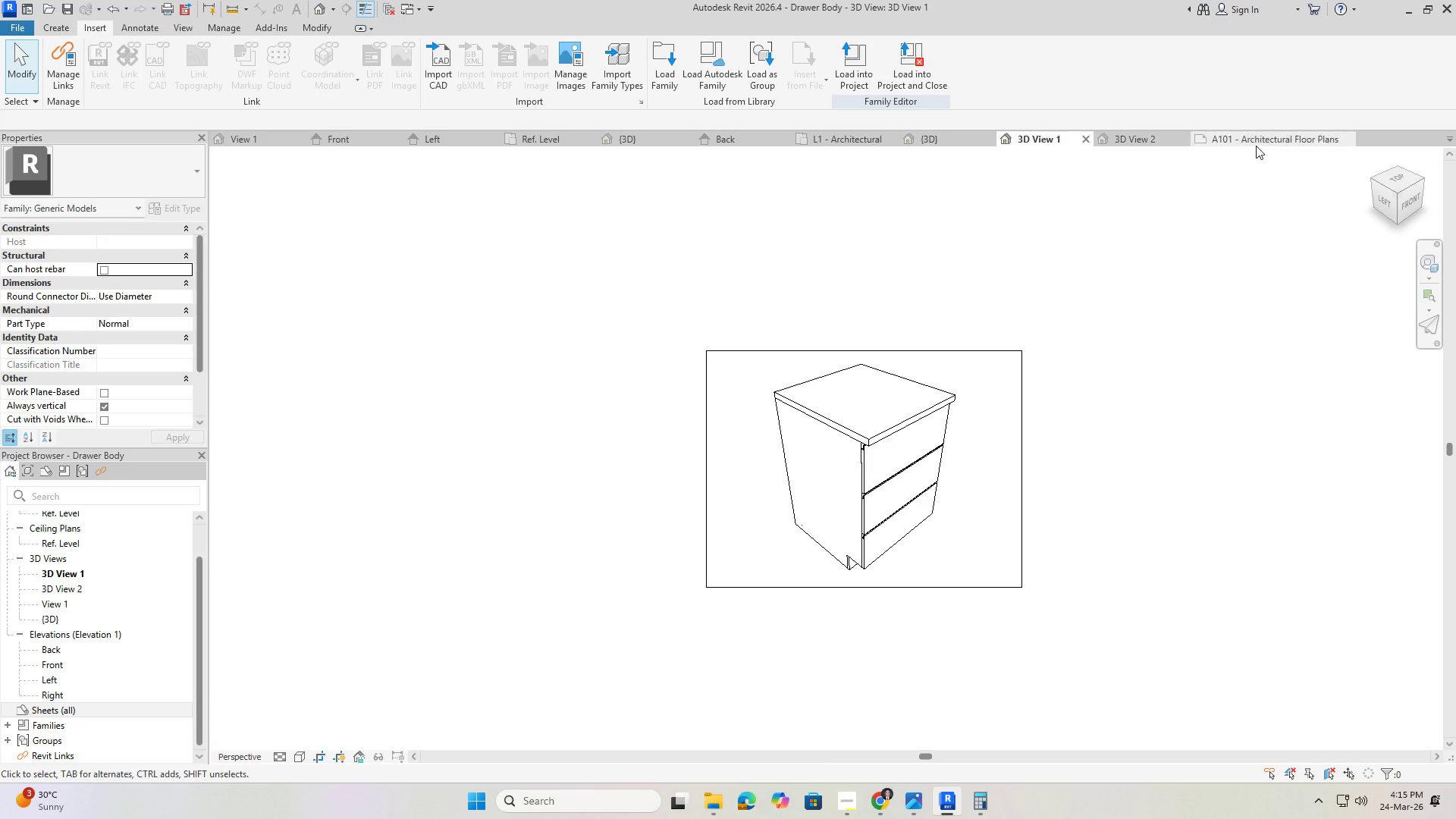 
left_click([1253, 141])
 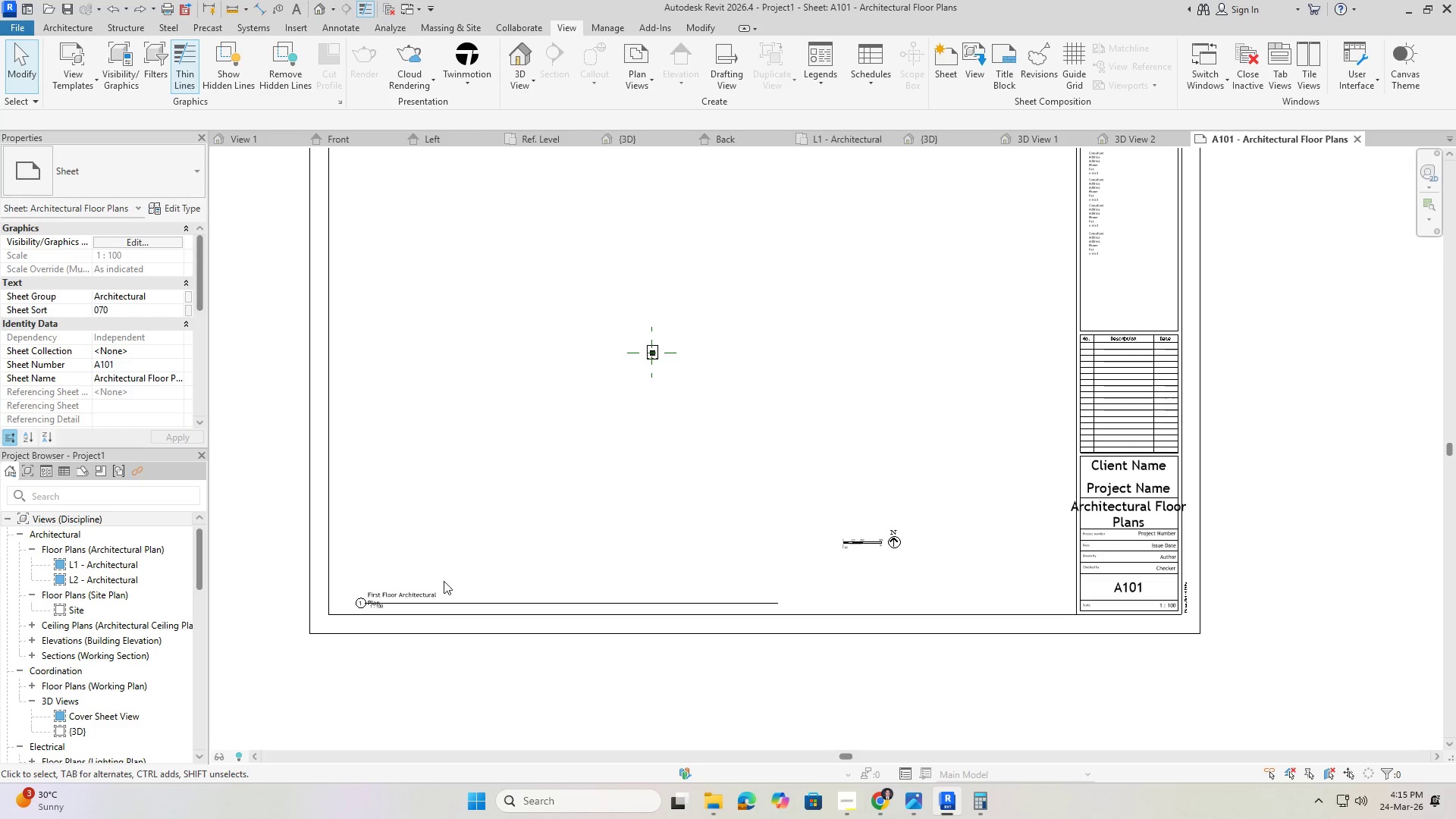 
scroll: coordinate [657, 430], scroll_direction: up, amount: 1.0
 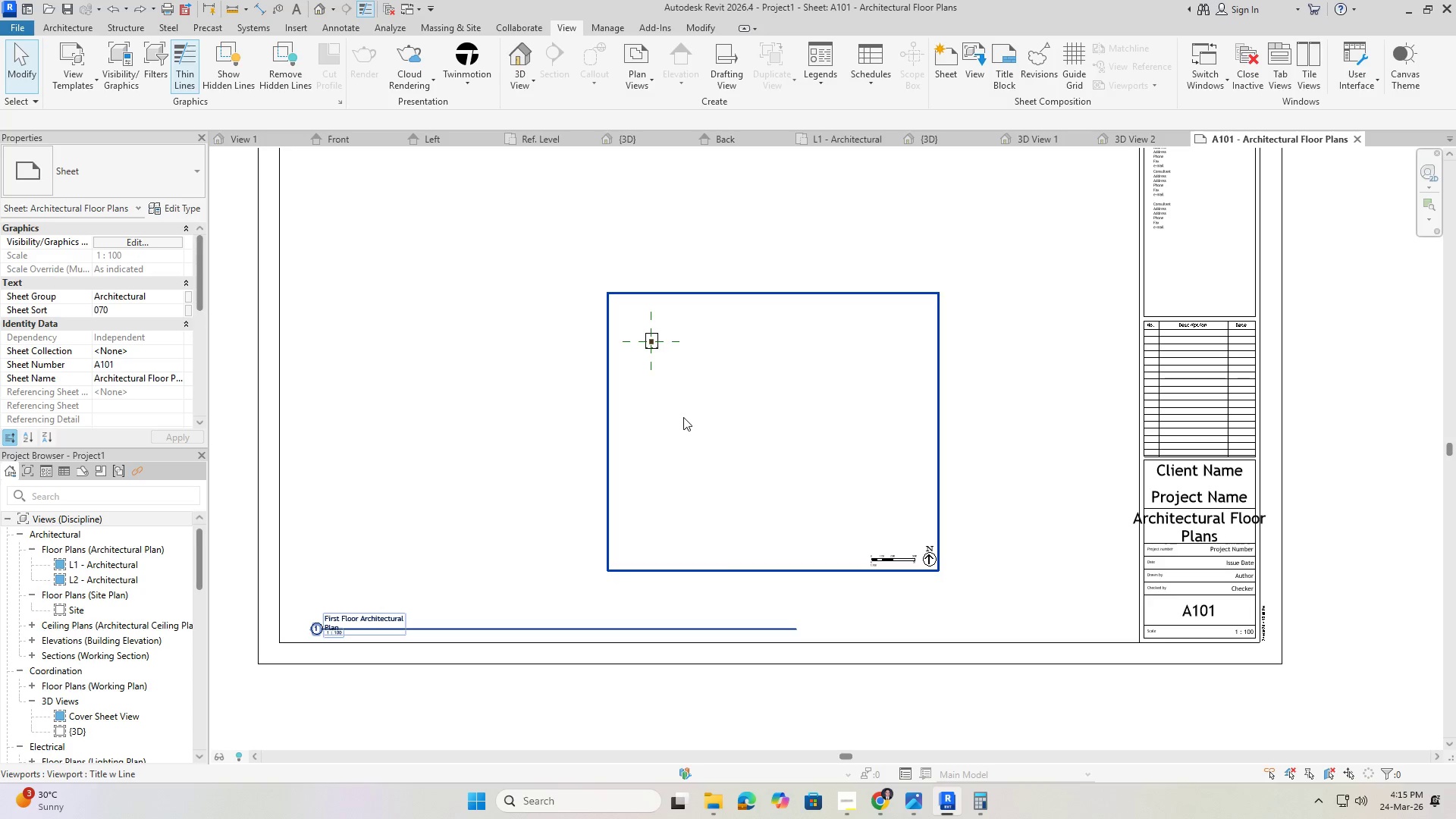 
left_click([686, 416])
 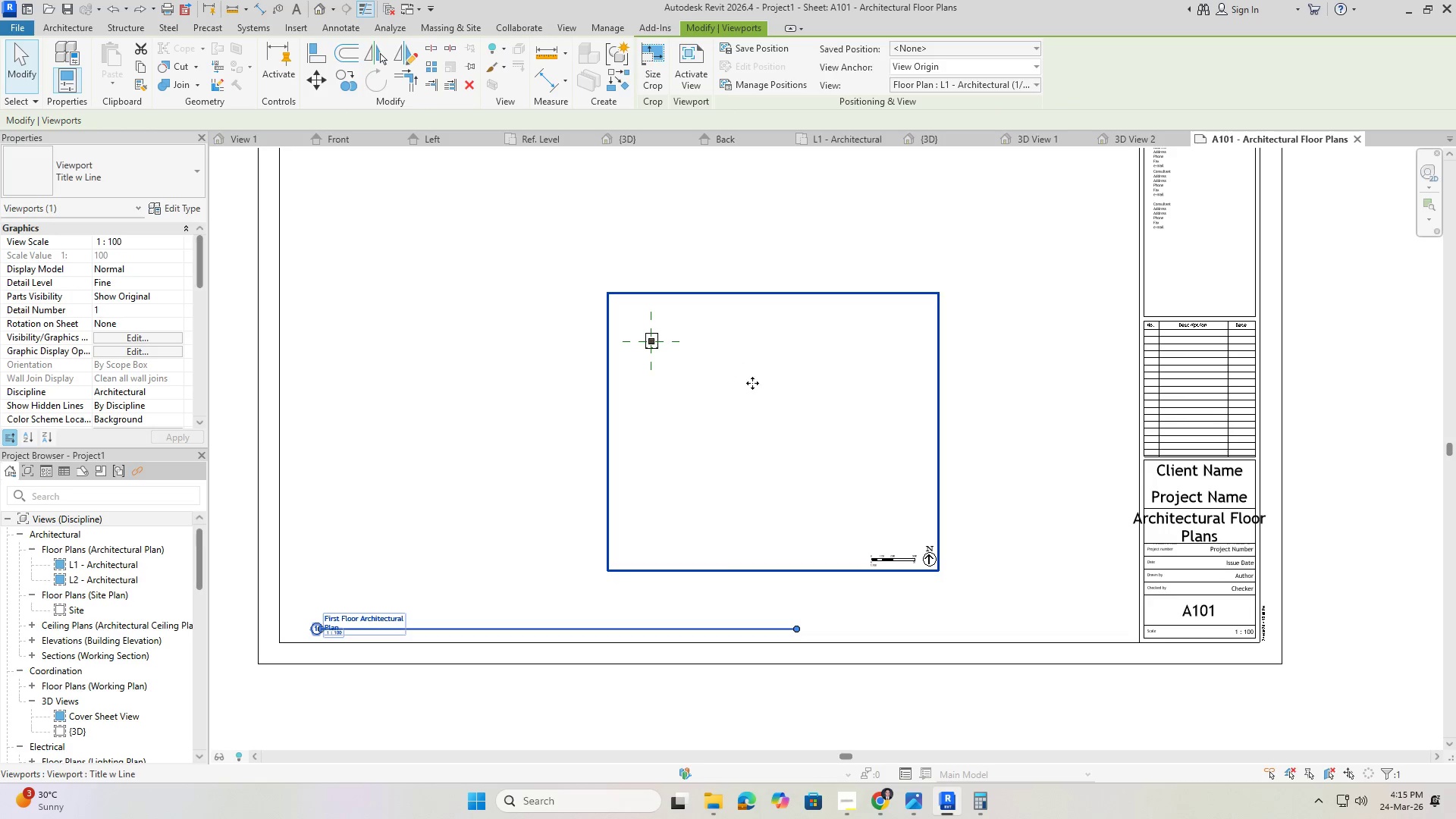 
left_click_drag(start_coordinate=[781, 400], to_coordinate=[789, 307])
 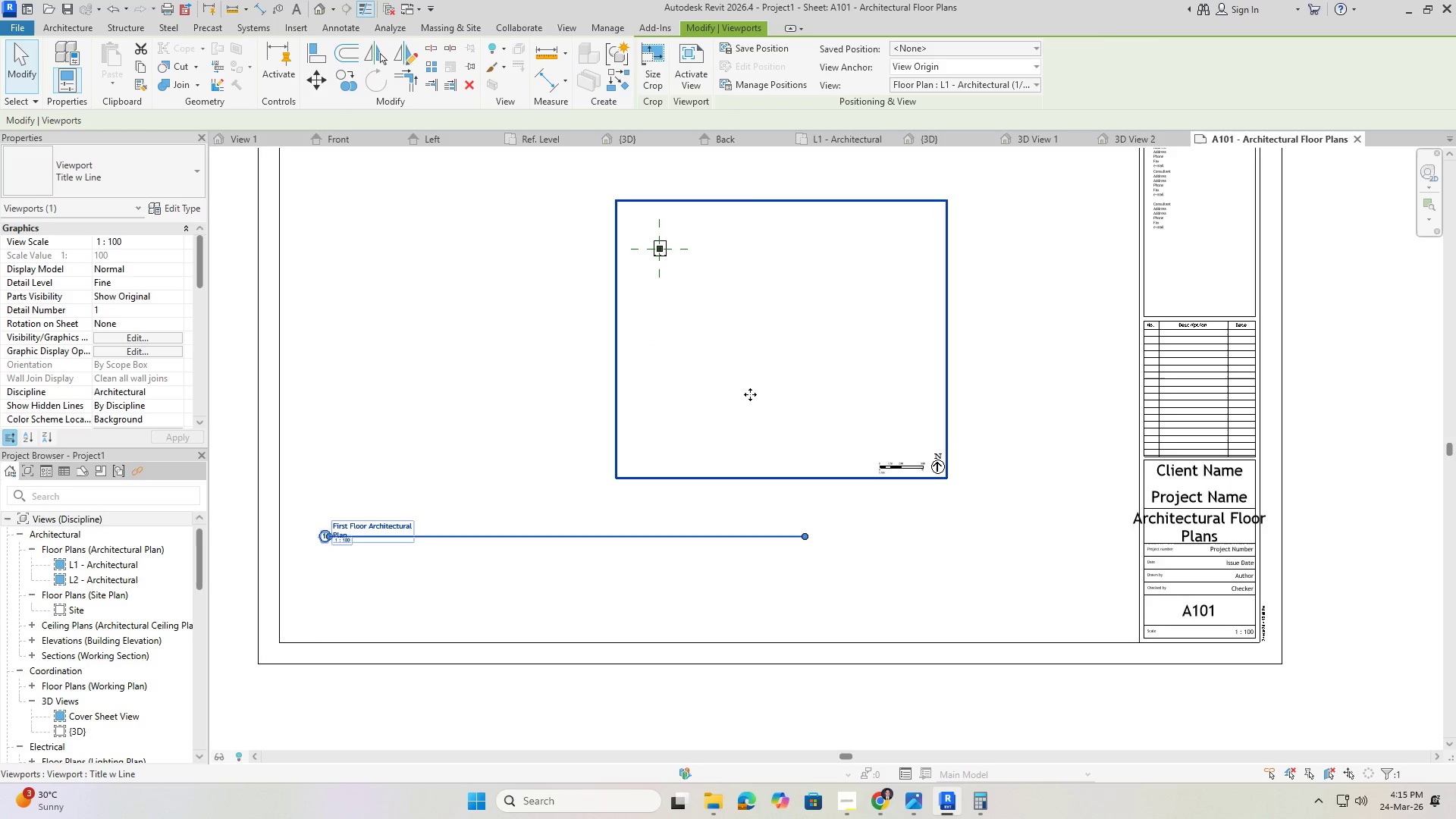 
scroll: coordinate [88, 693], scroll_direction: down, amount: 18.0
 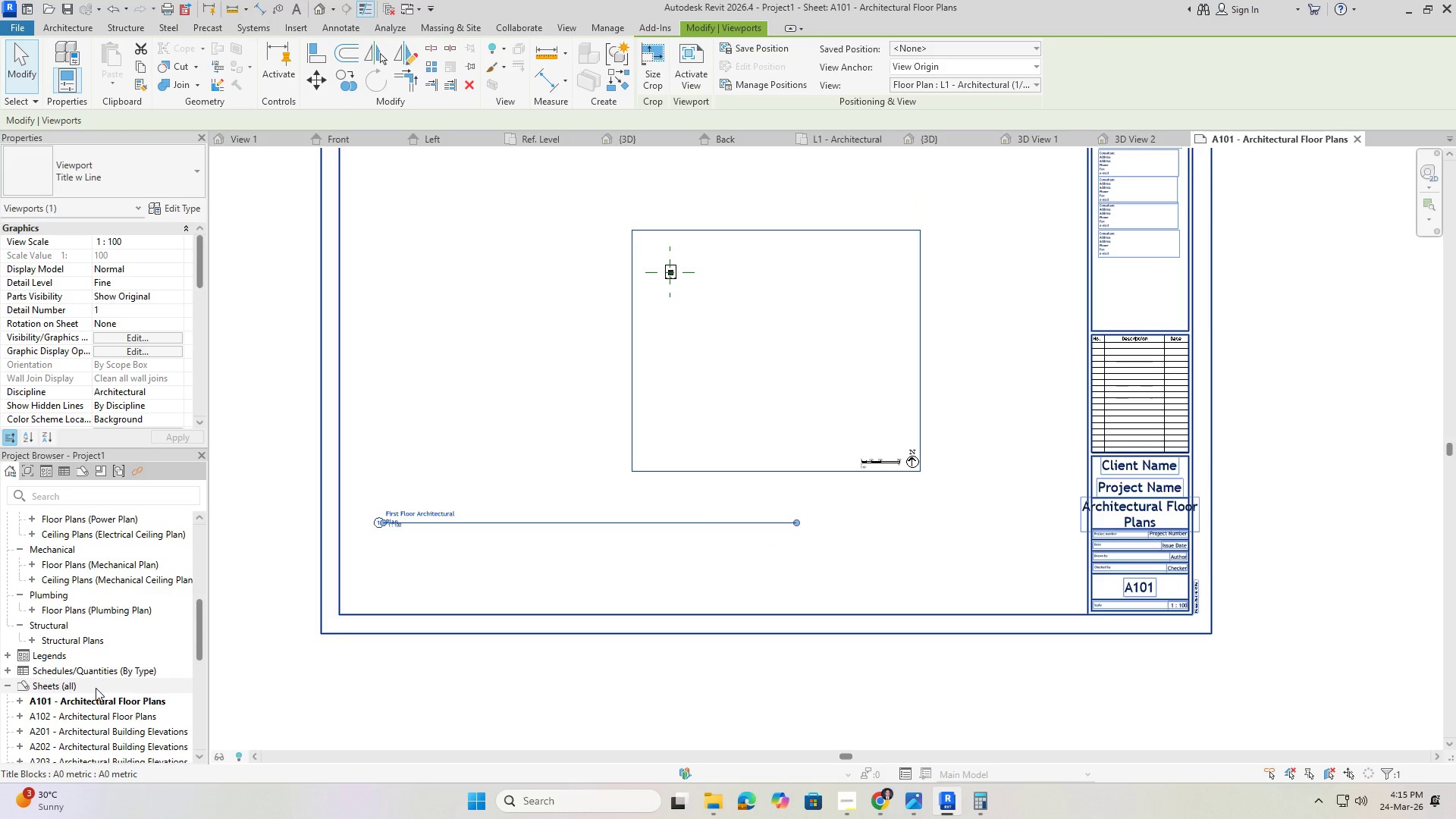 
scroll: coordinate [96, 675], scroll_direction: down, amount: 14.0
 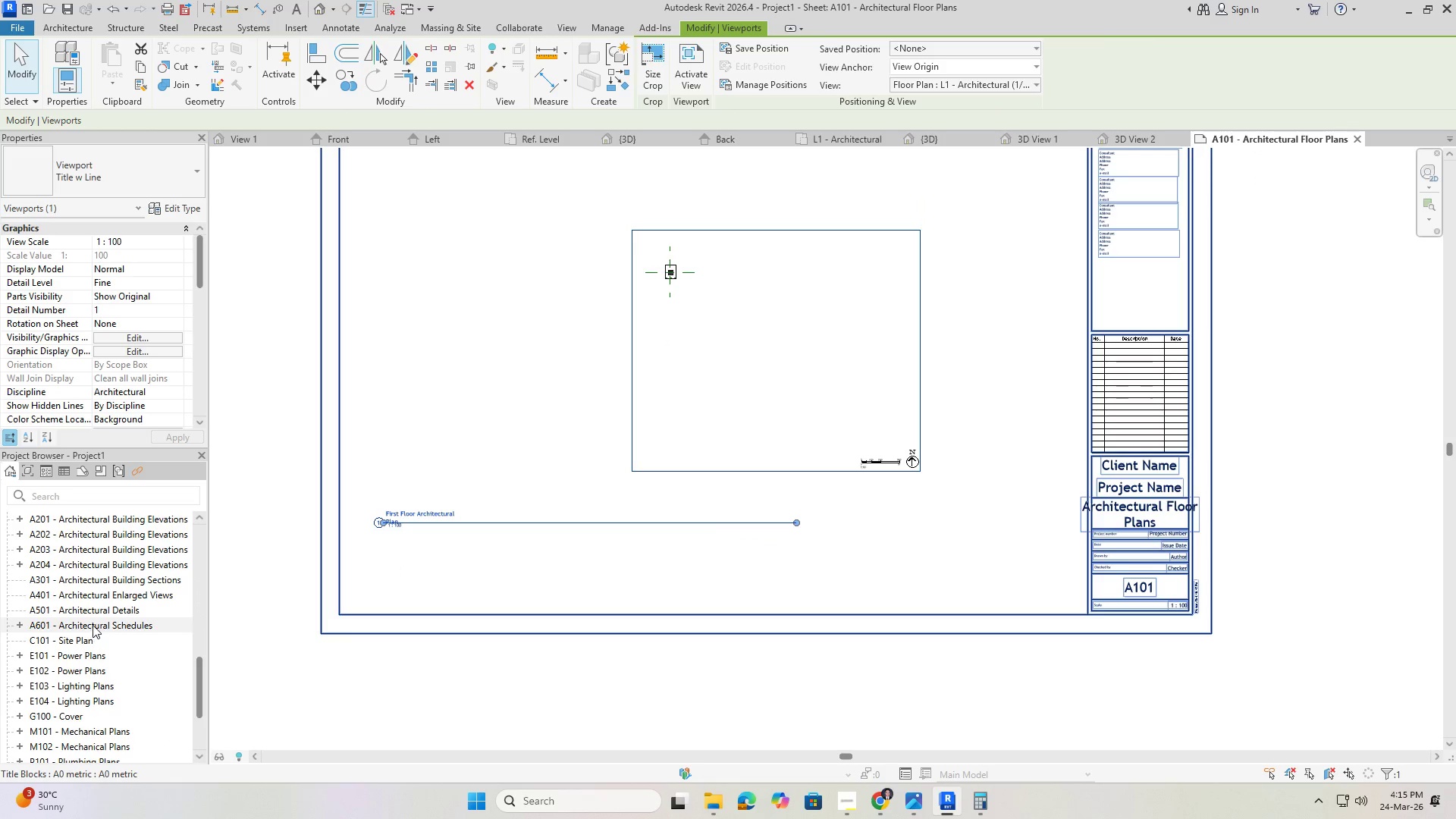 
left_click([93, 624])
 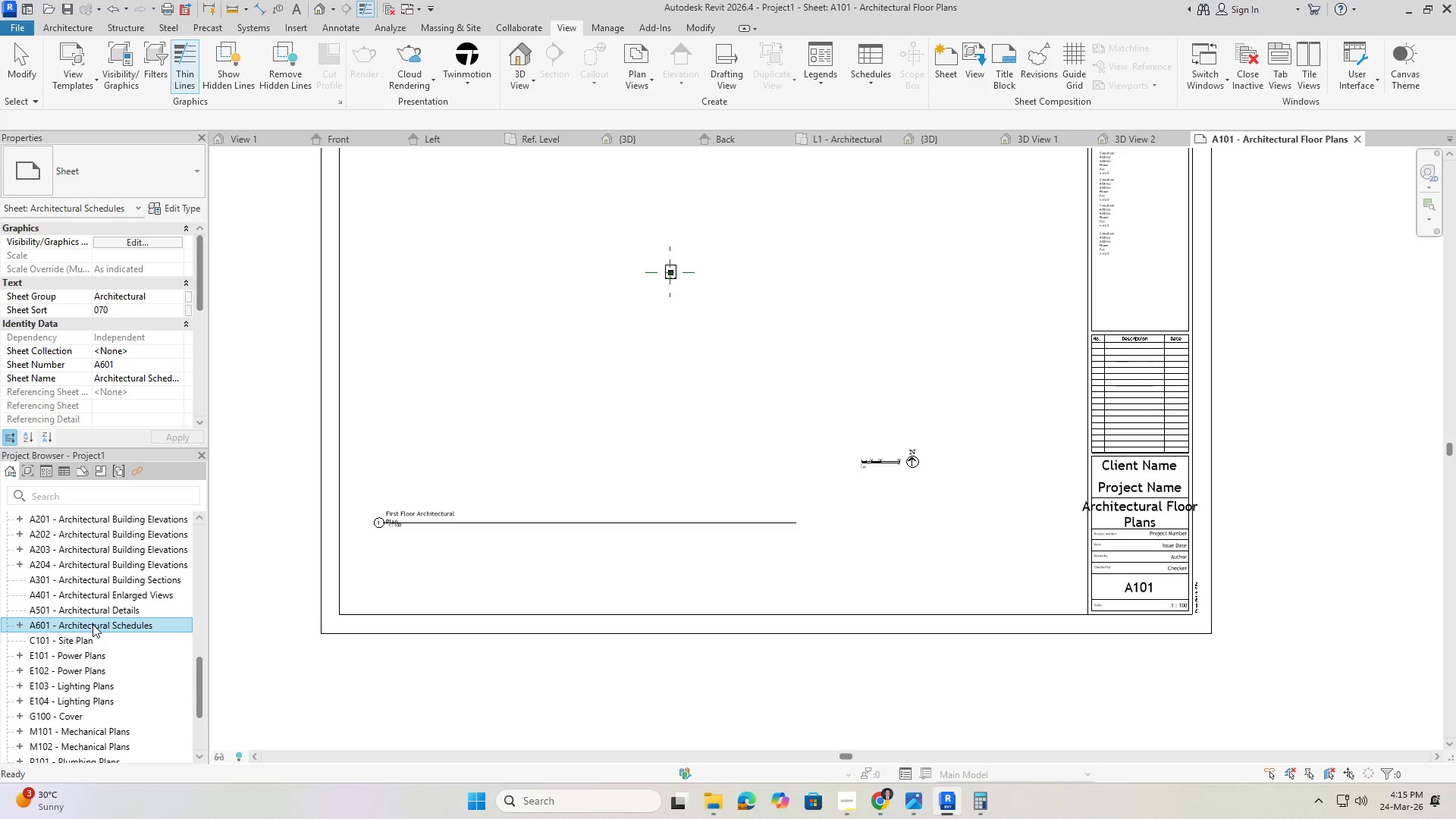 
right_click([93, 624])
 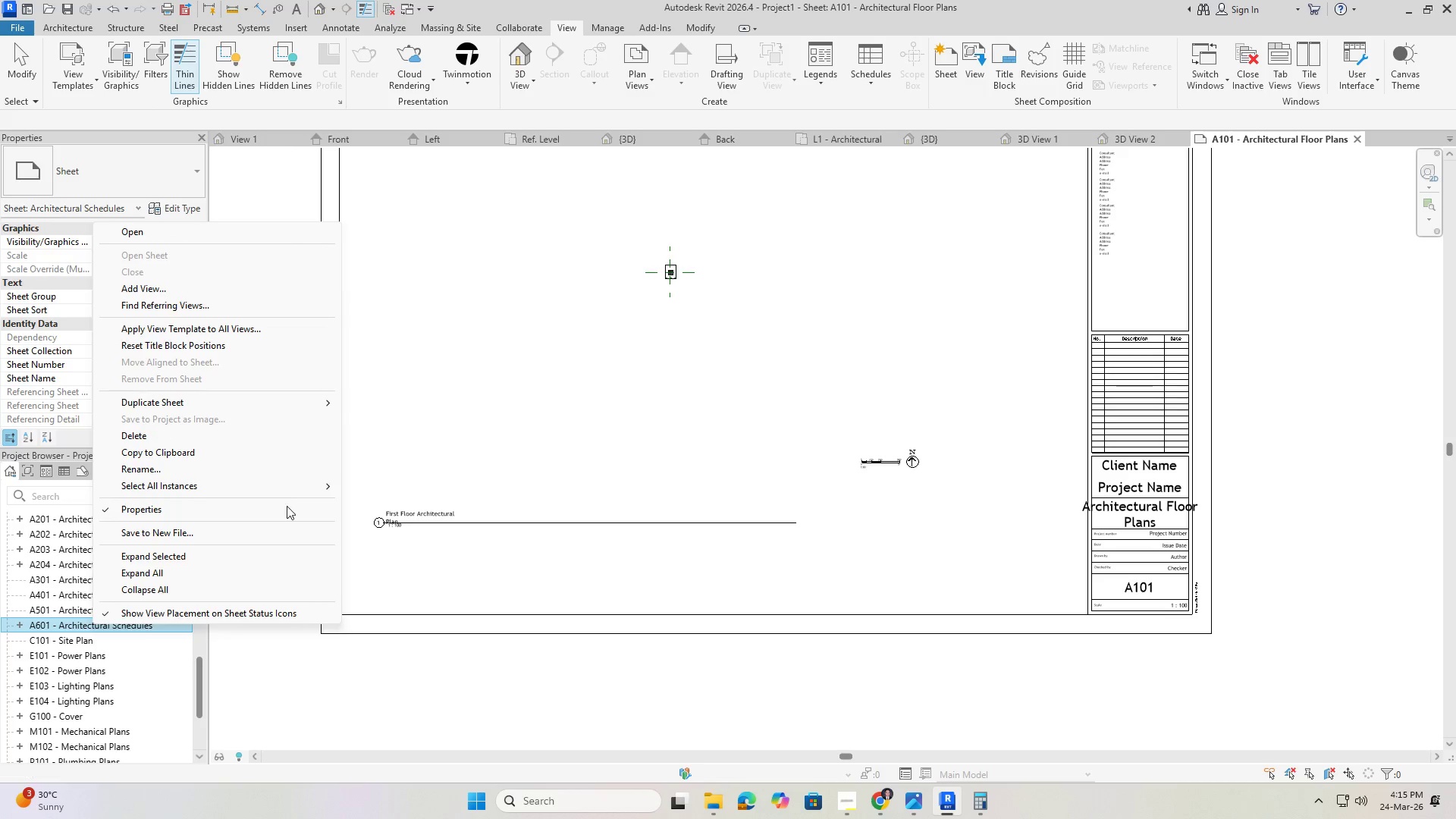 
left_click([528, 381])
 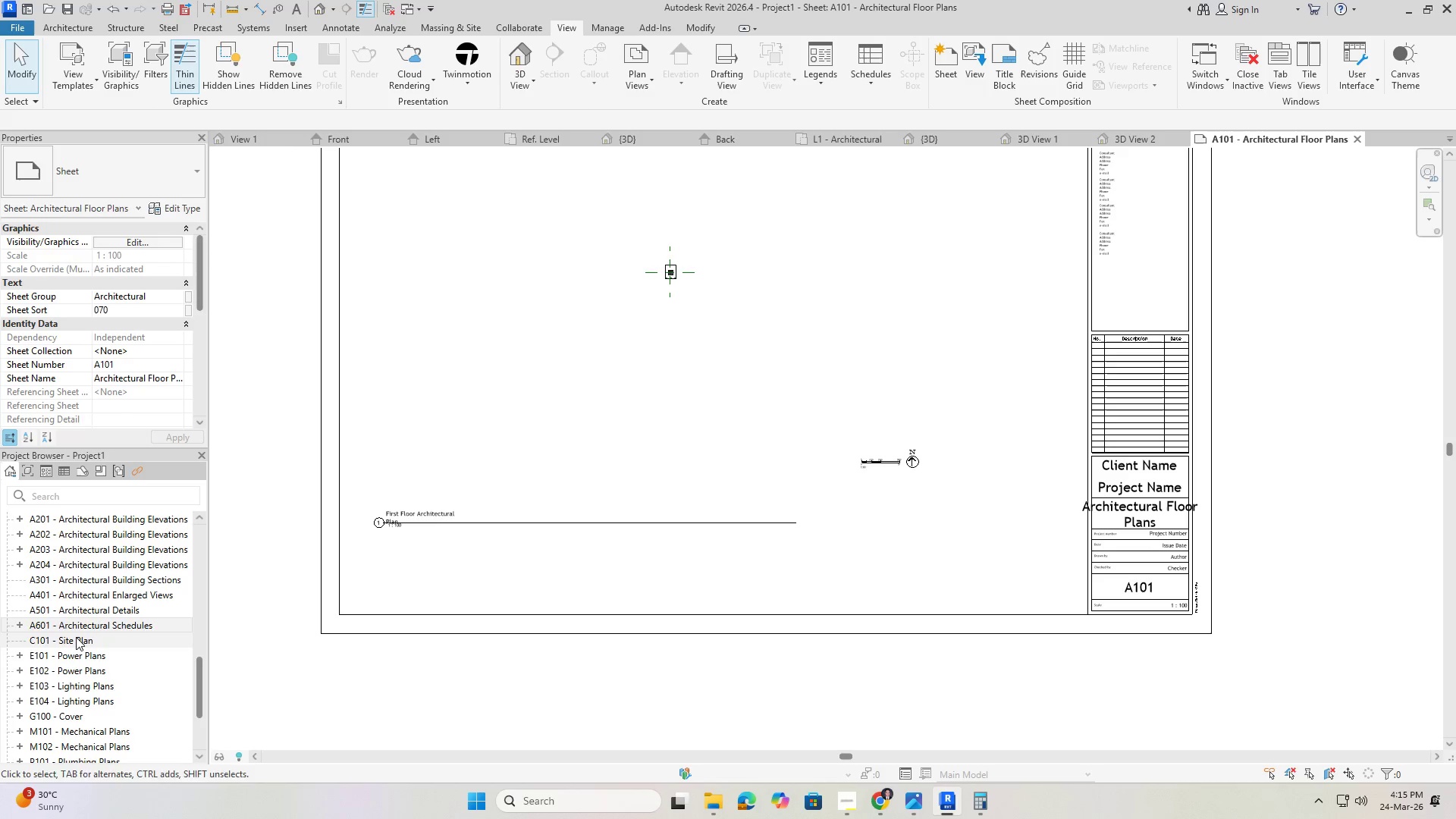 
double_click([76, 637])
 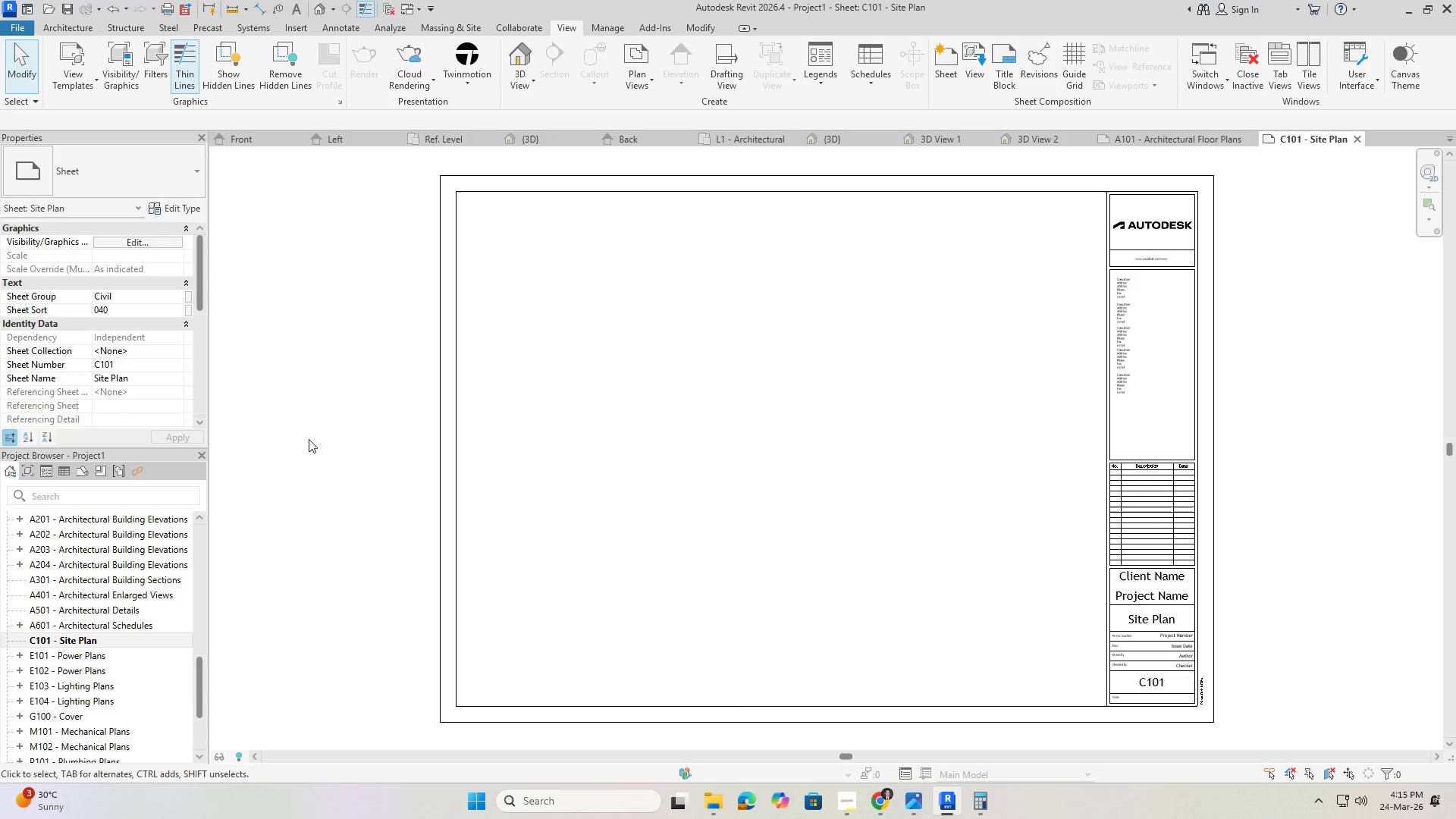 
middle_click([627, 431])
 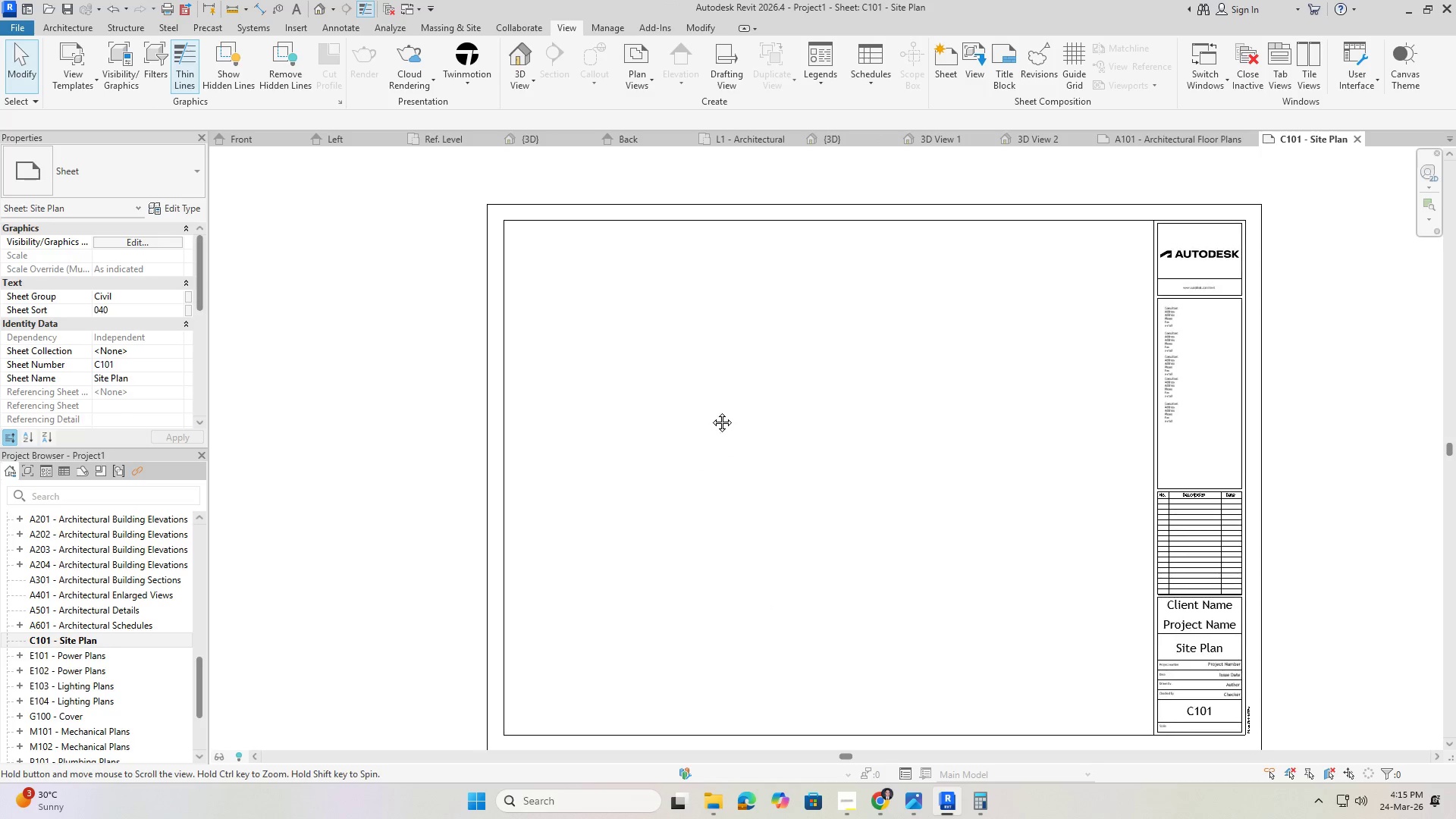 
scroll: coordinate [627, 431], scroll_direction: none, amount: 0.0
 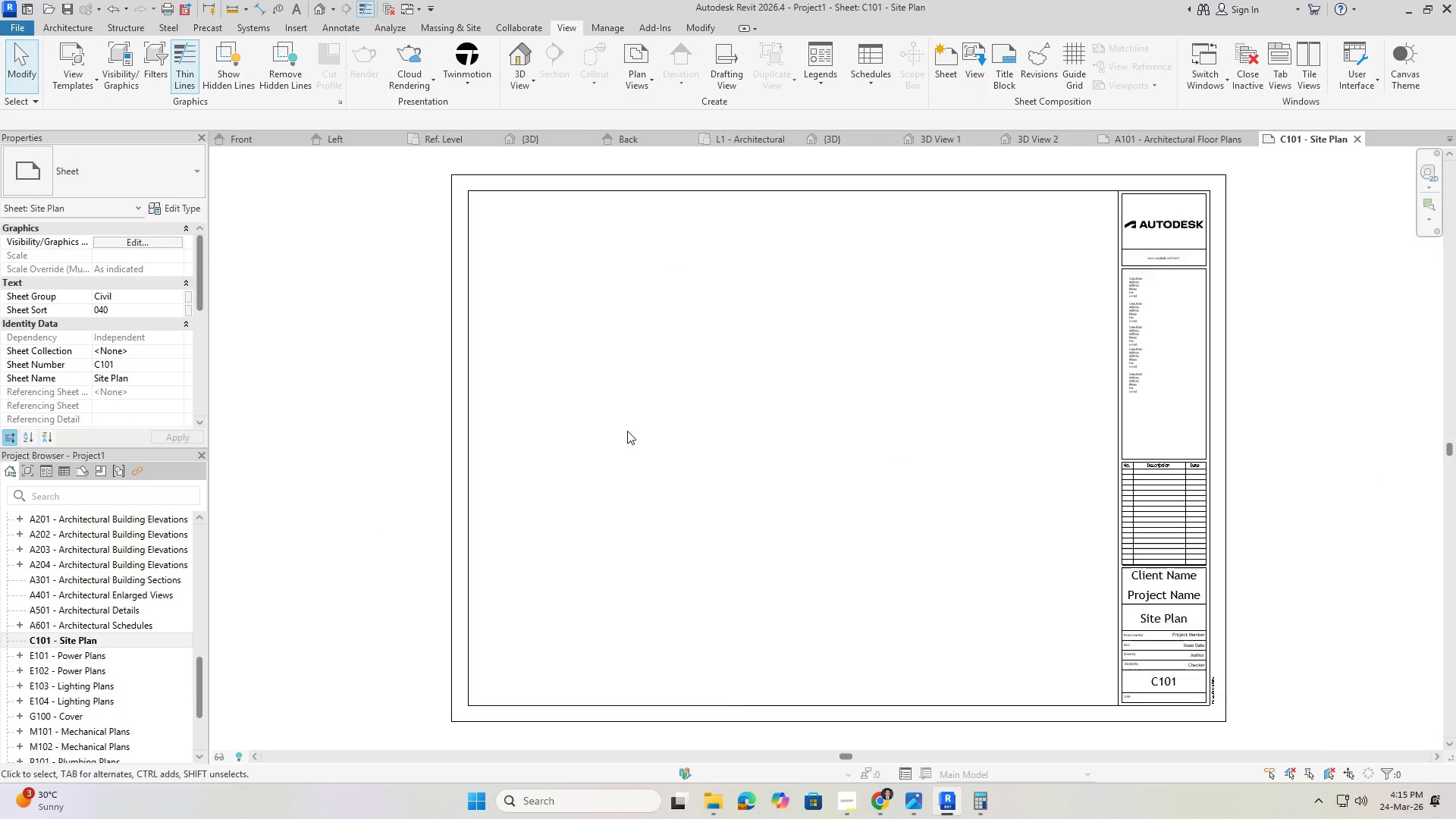 
scroll: coordinate [94, 560], scroll_direction: up, amount: 22.0
 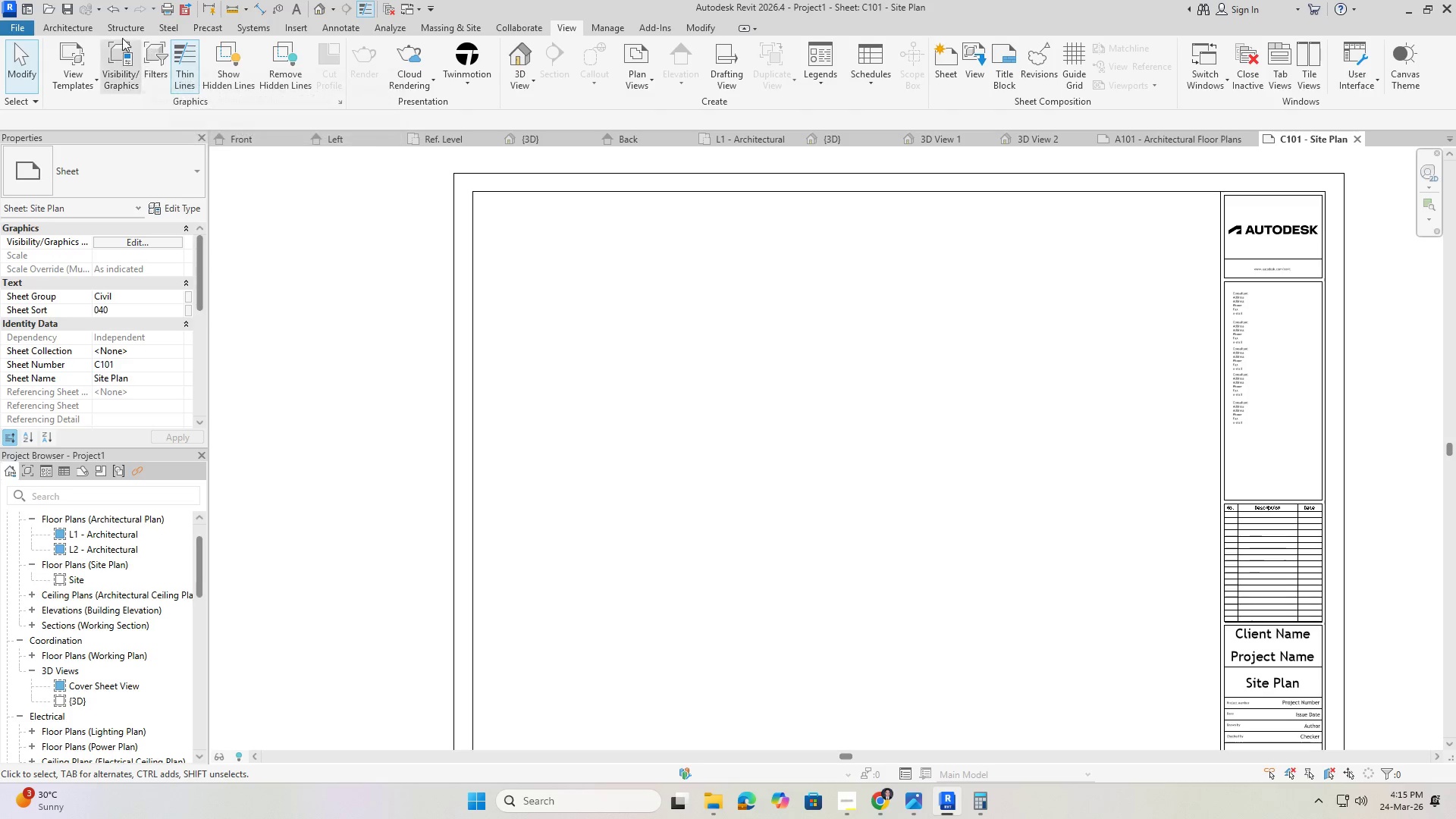 
left_click([71, 27])
 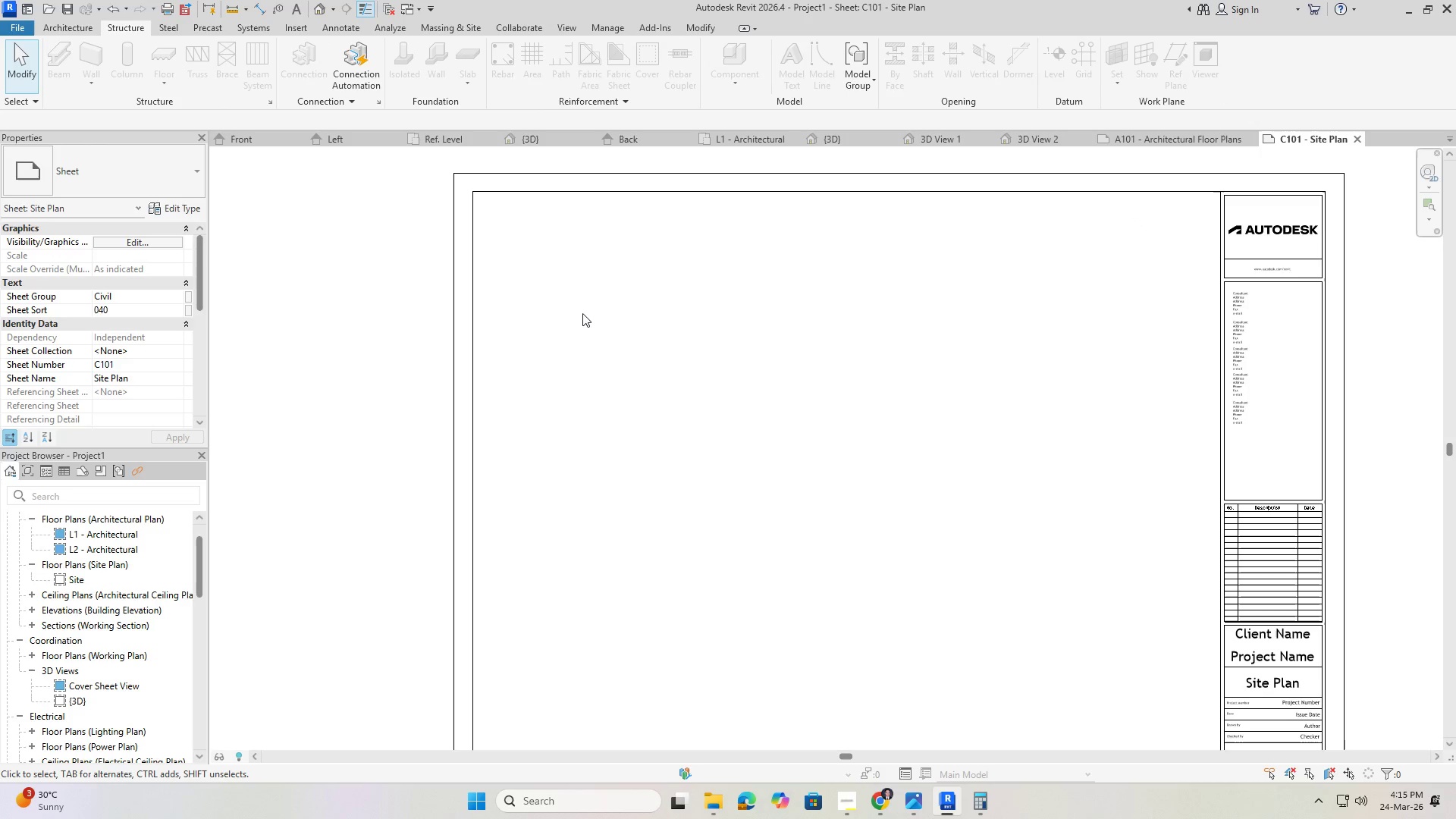 
key(Backquote)
 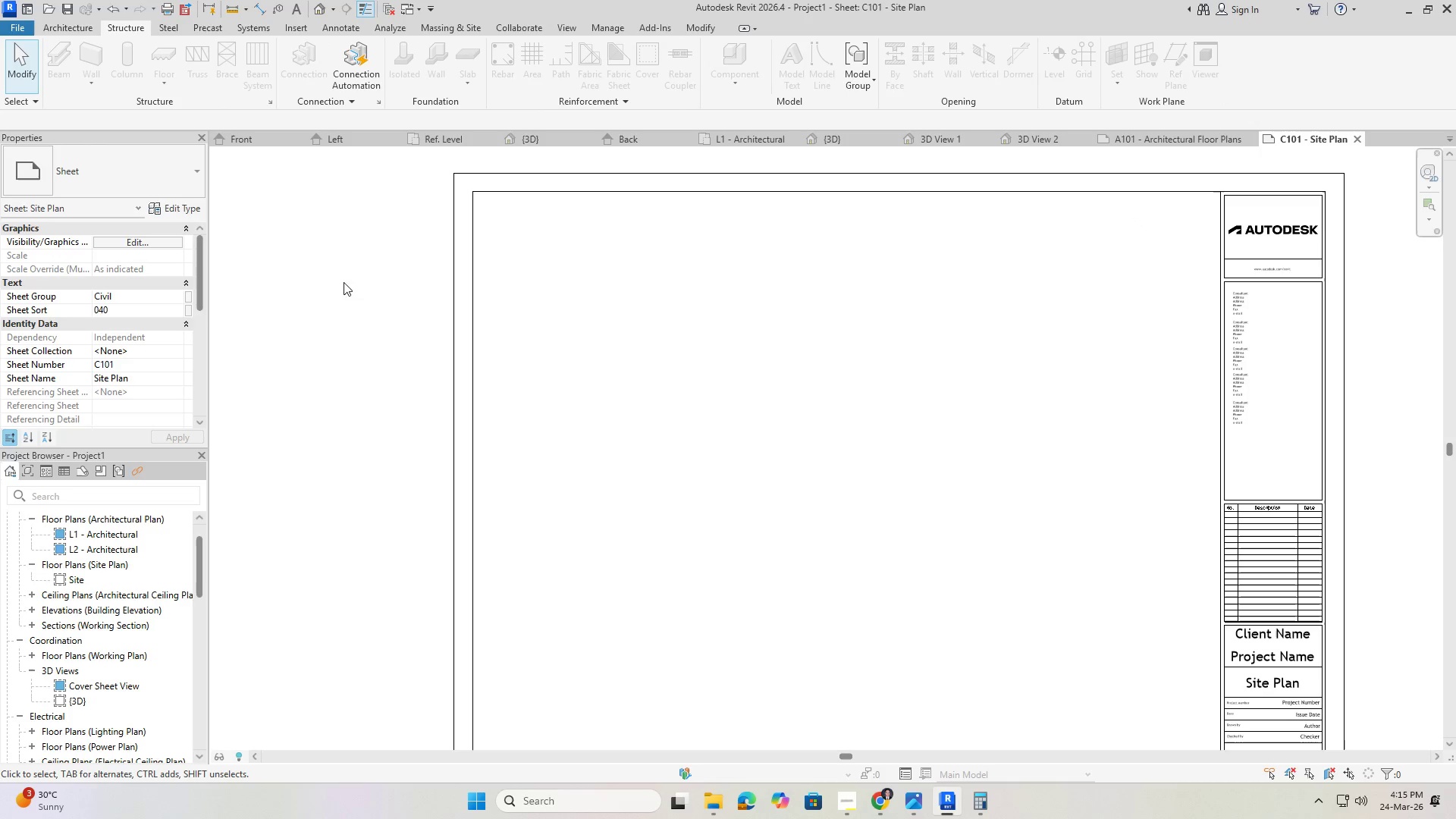 
key(Escape)
 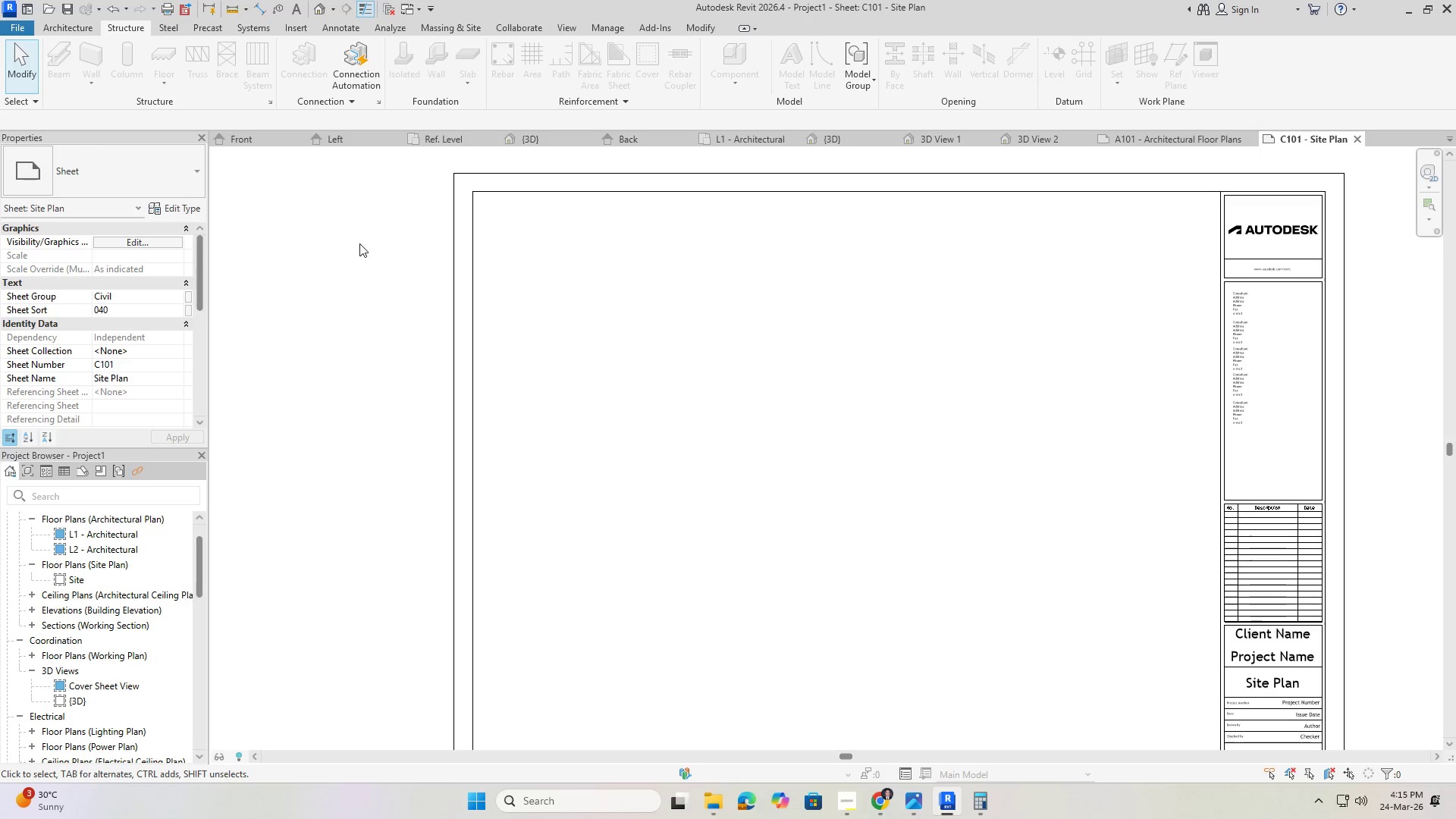 
key(Escape)
 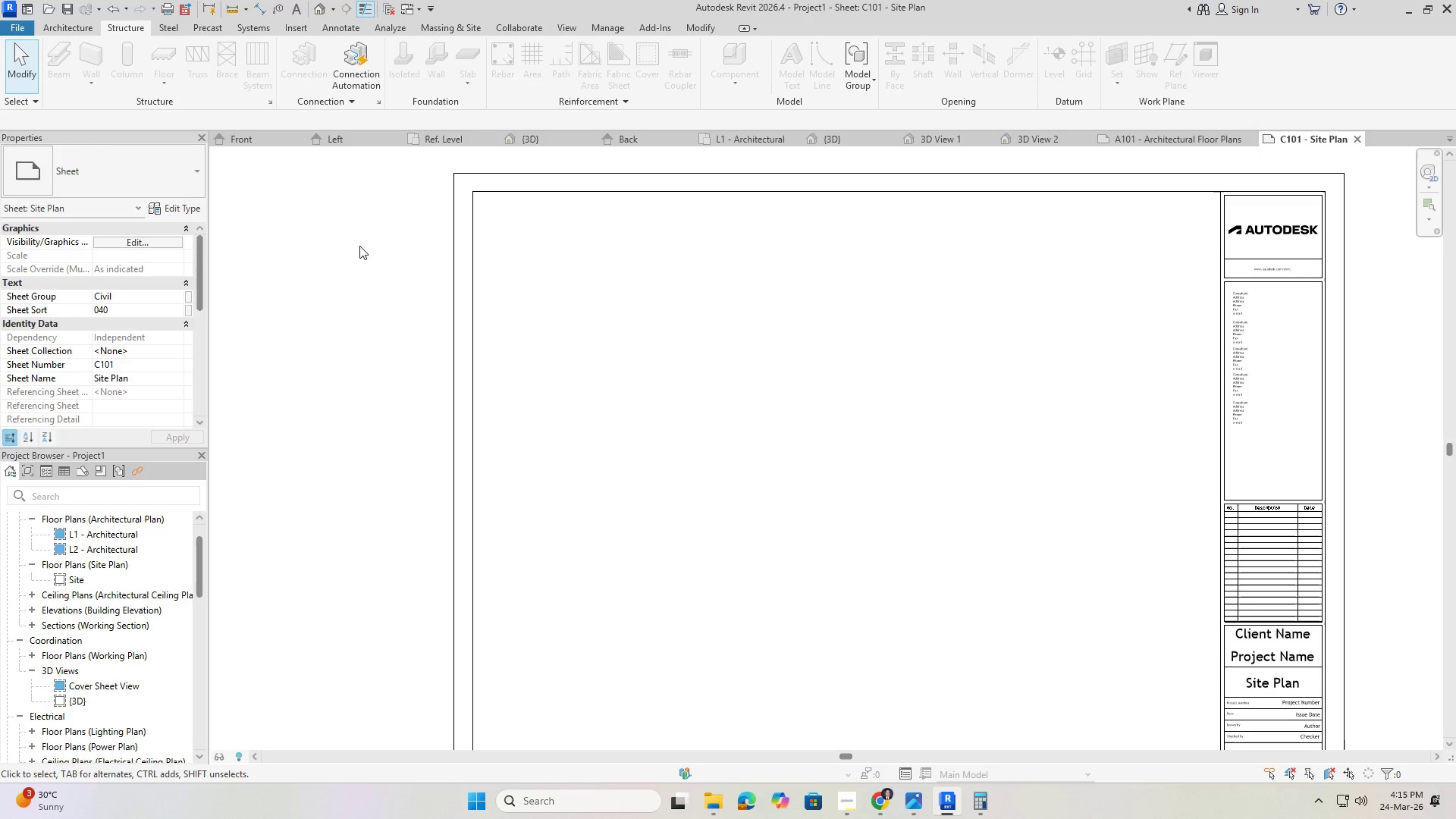 
key(Escape)
 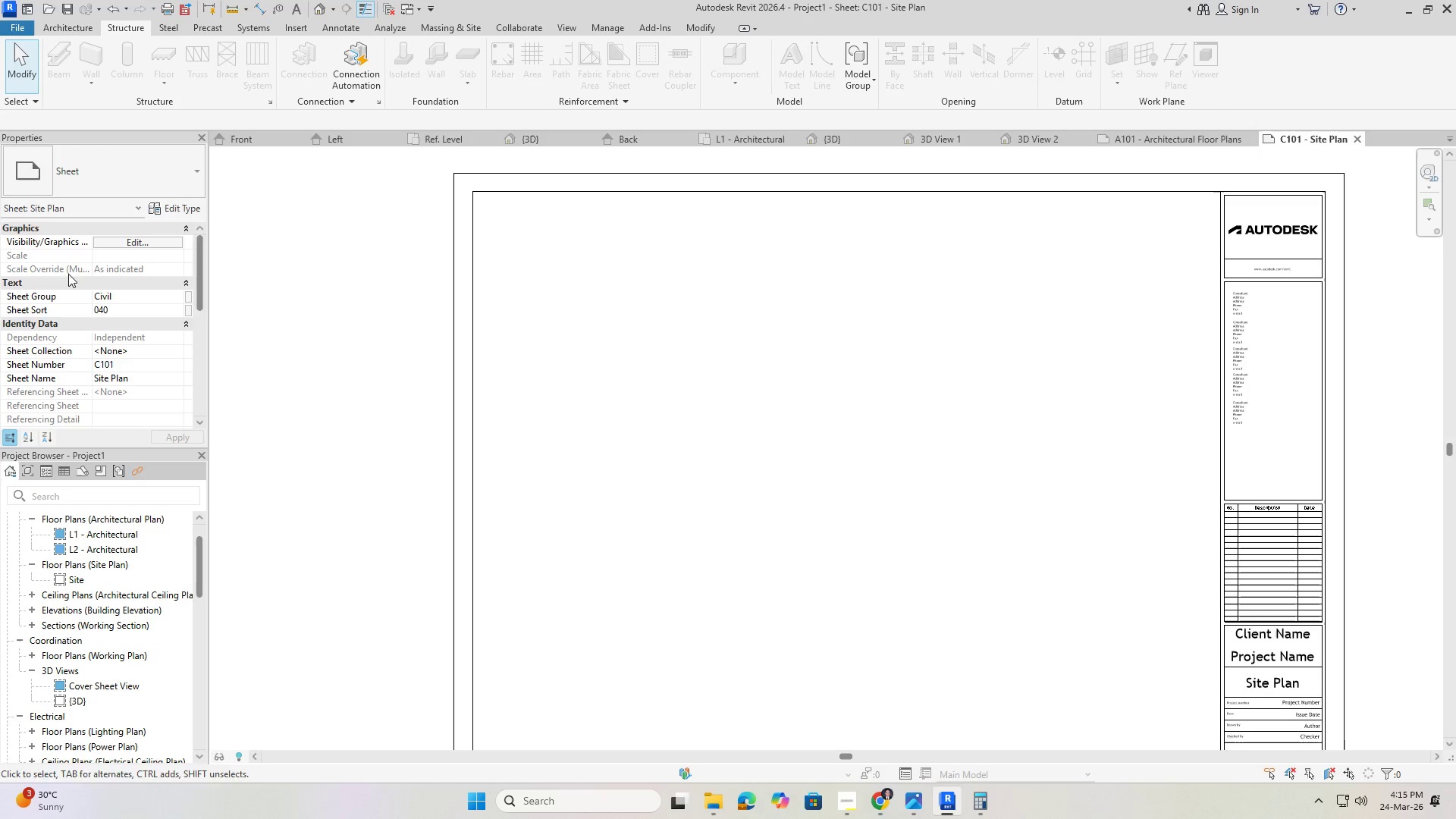 
key(Escape)
 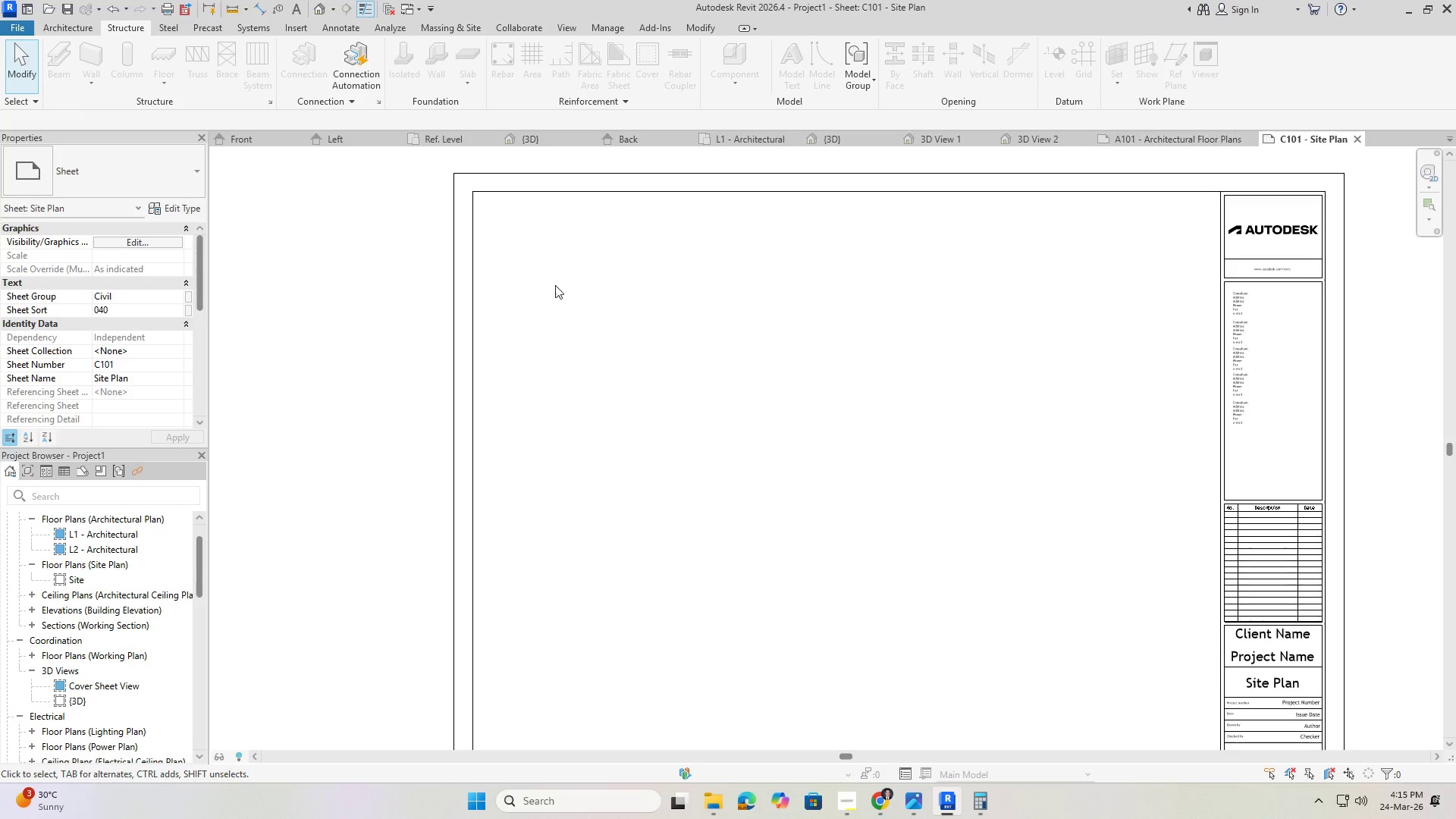 
scroll: coordinate [80, 567], scroll_direction: up, amount: 12.0
 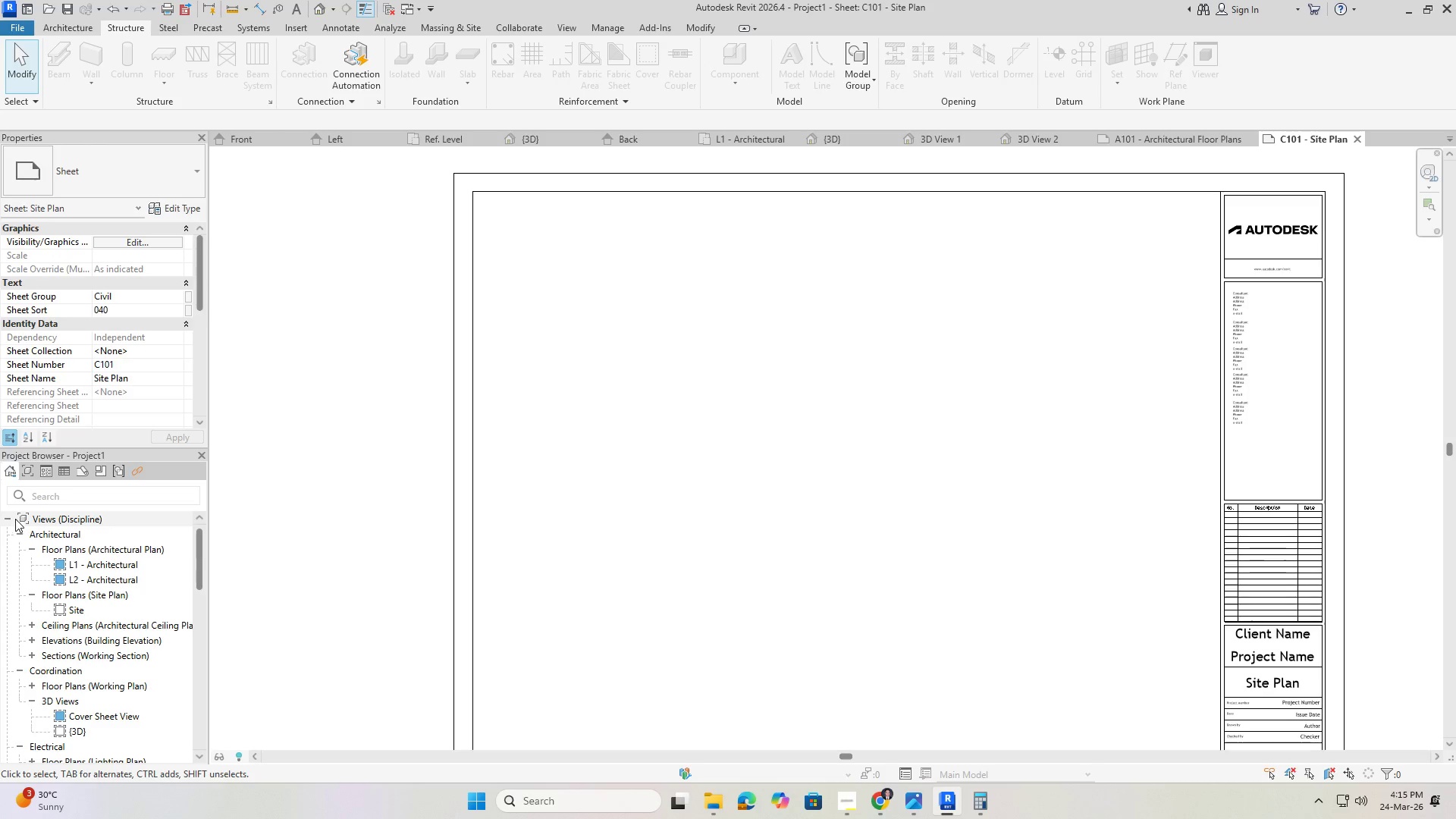 
left_click([8, 517])
 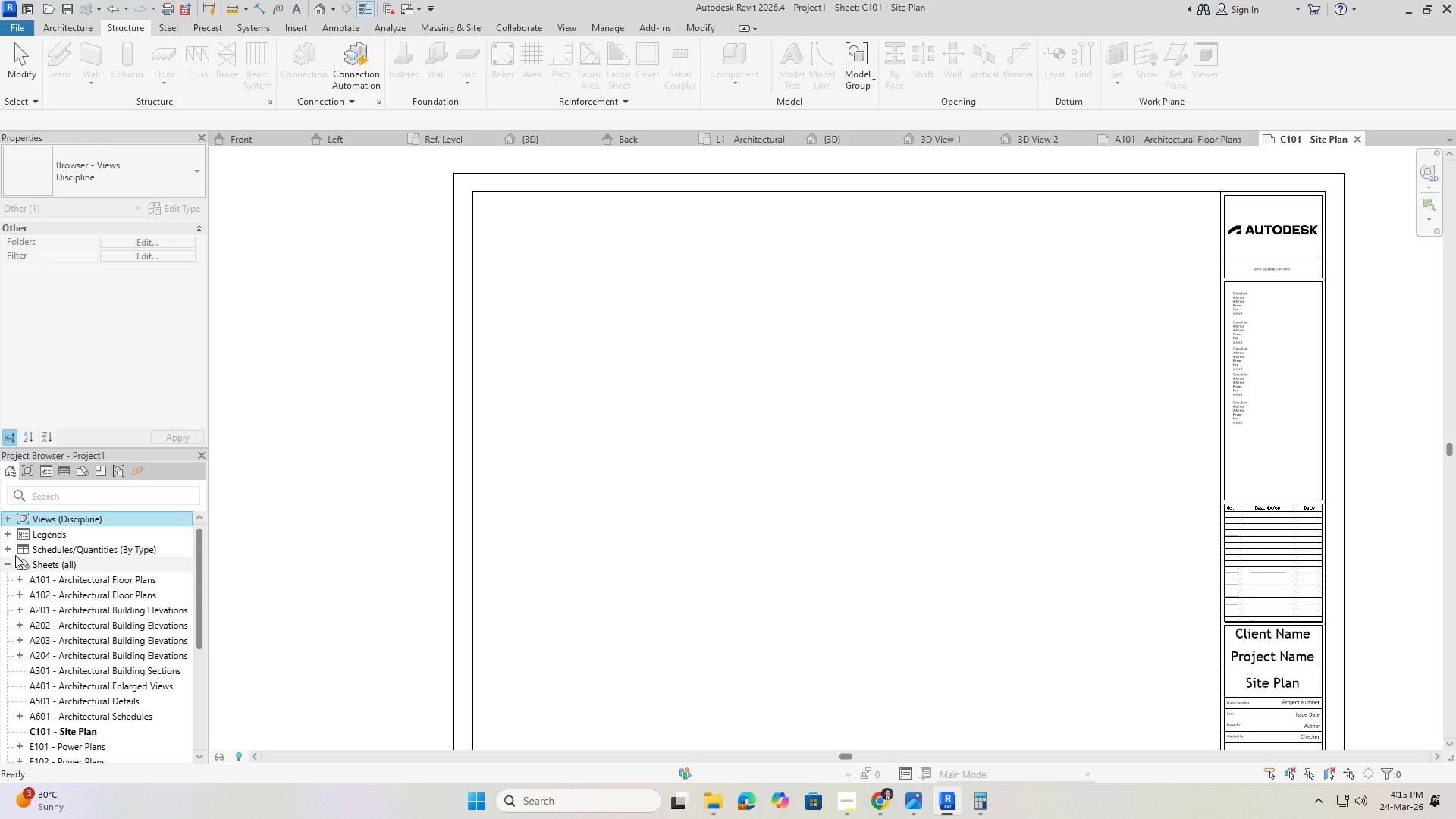 
left_click([6, 561])
 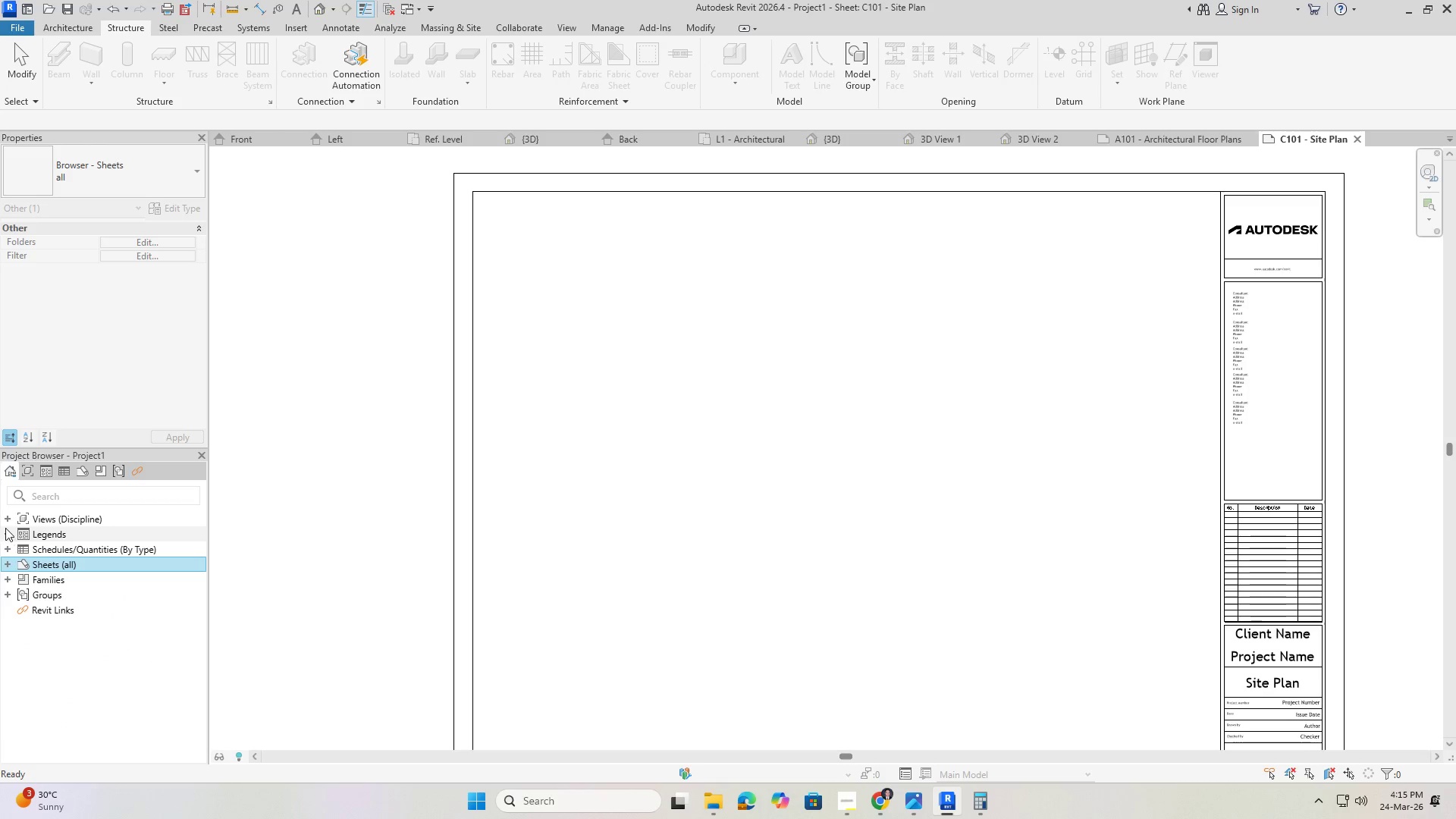 
left_click([4, 521])
 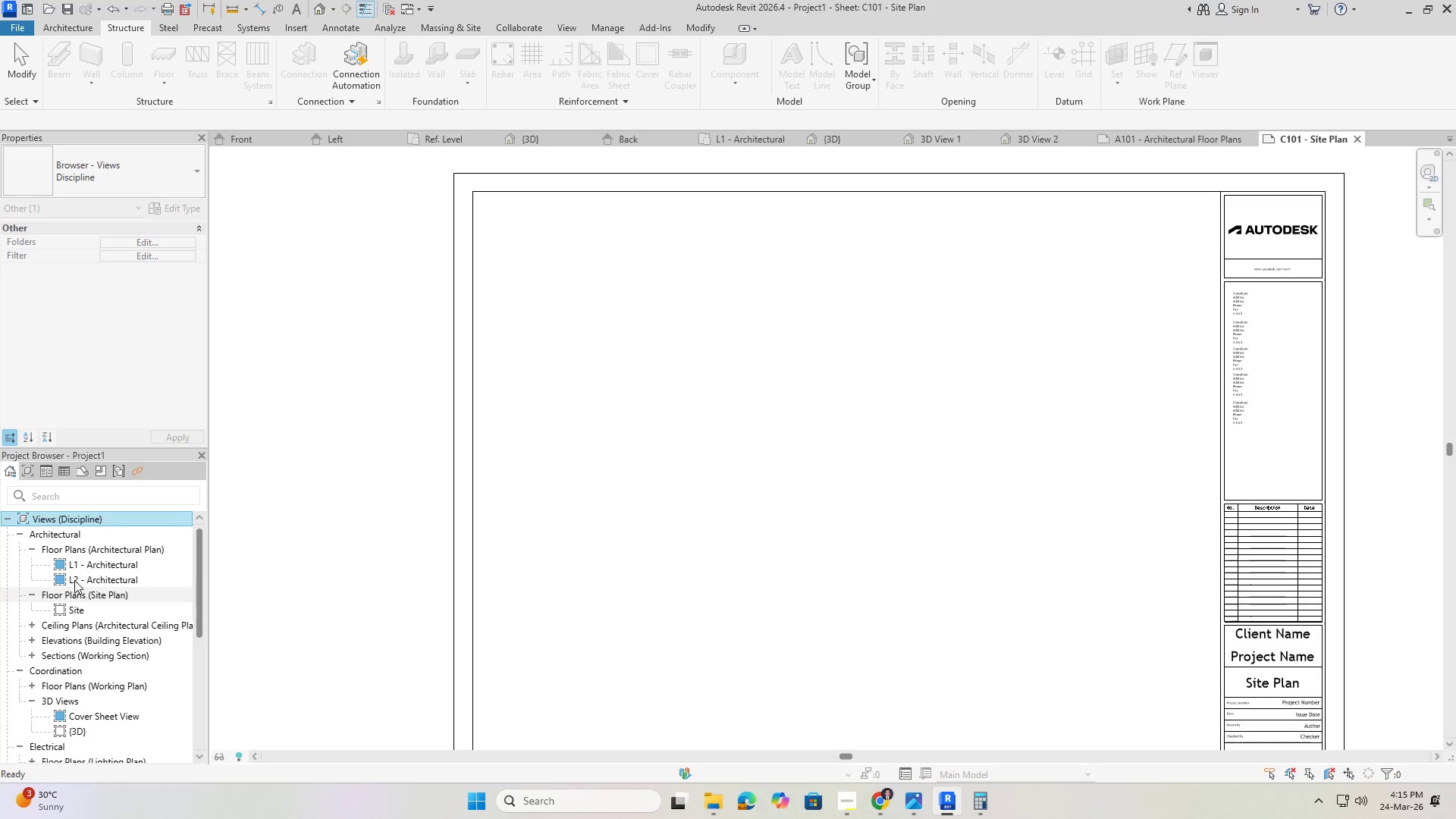 
scroll: coordinate [49, 551], scroll_direction: up, amount: 2.0
 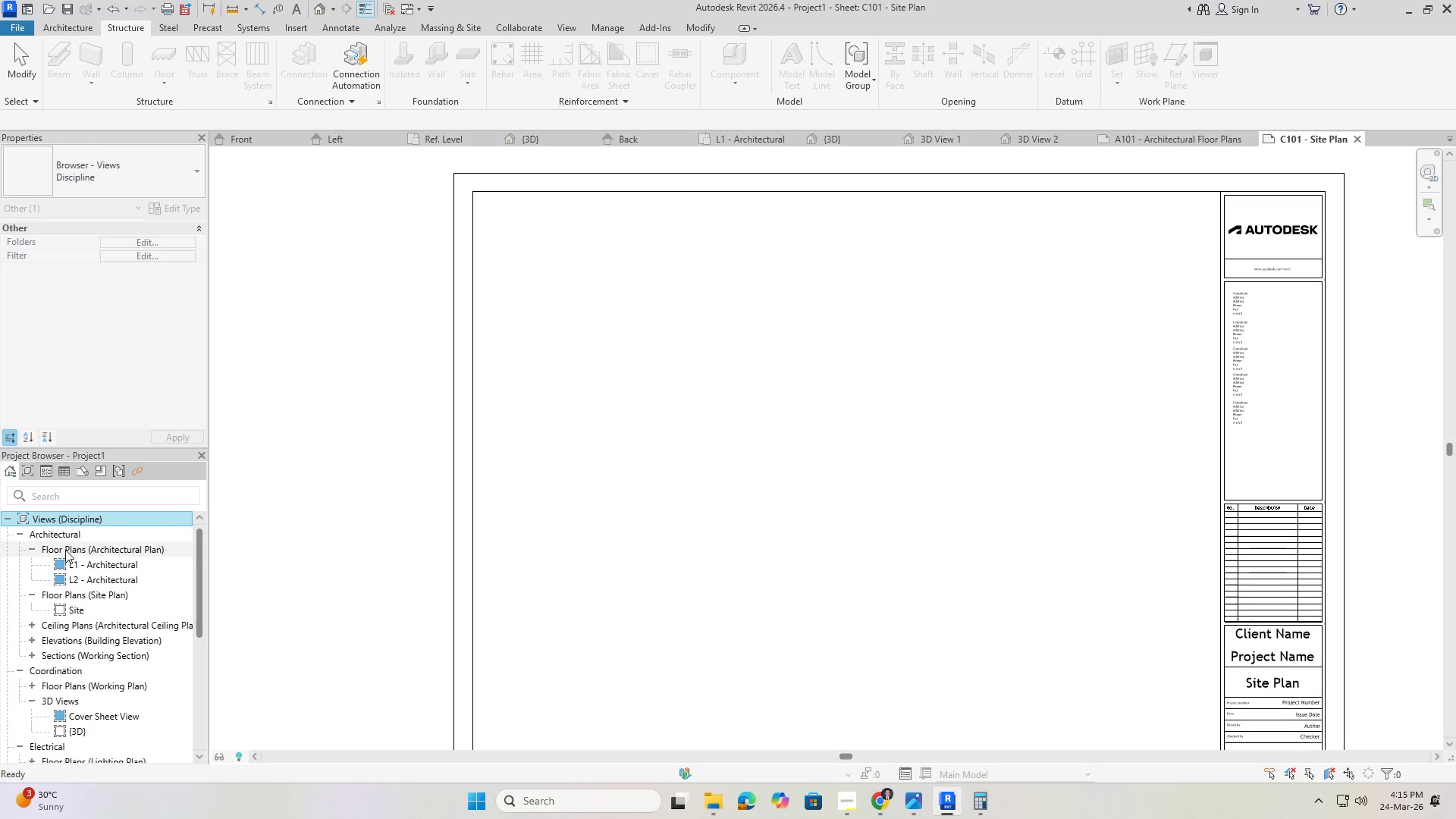 
double_click([65, 549])
 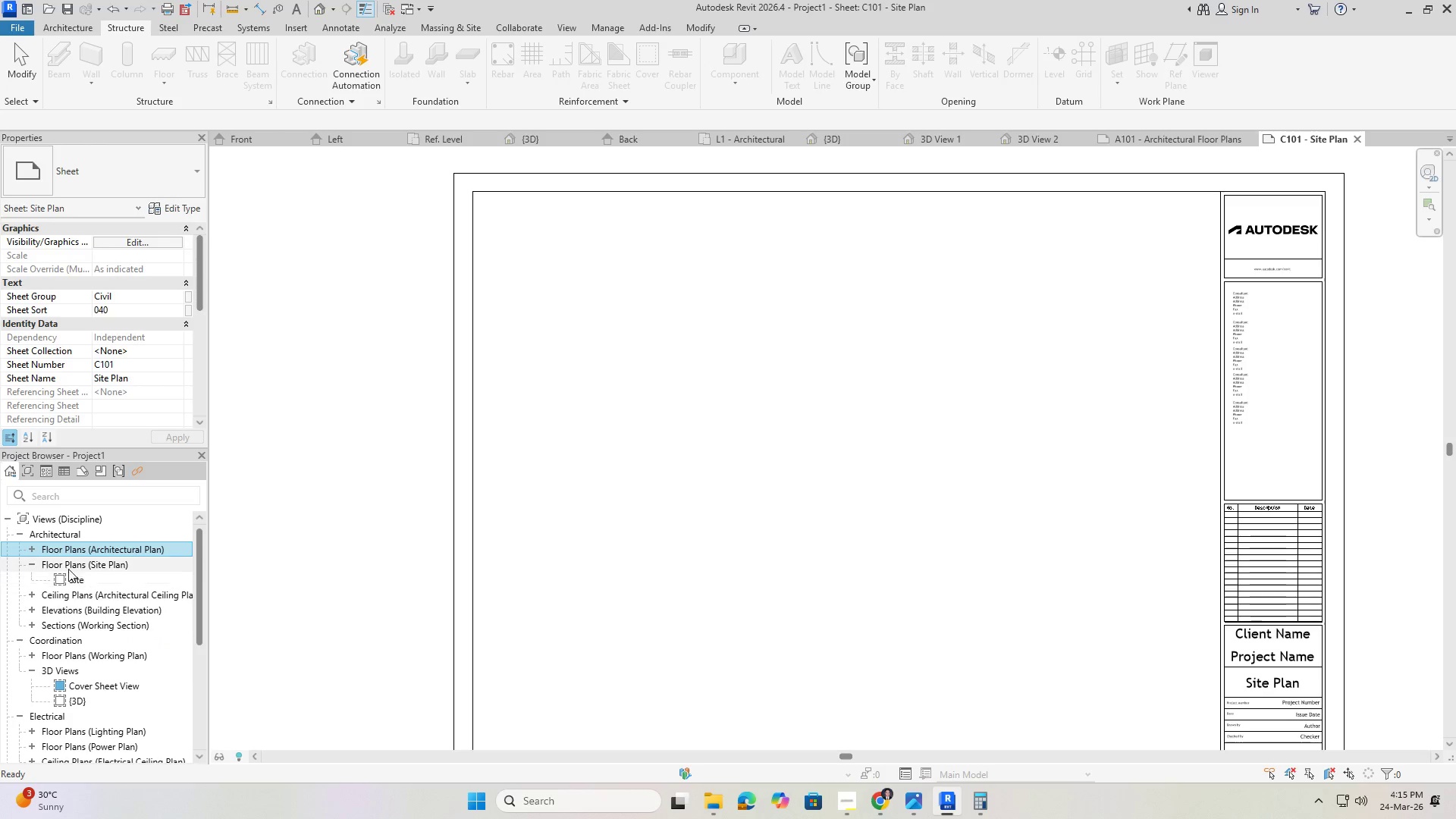 
double_click([68, 566])
 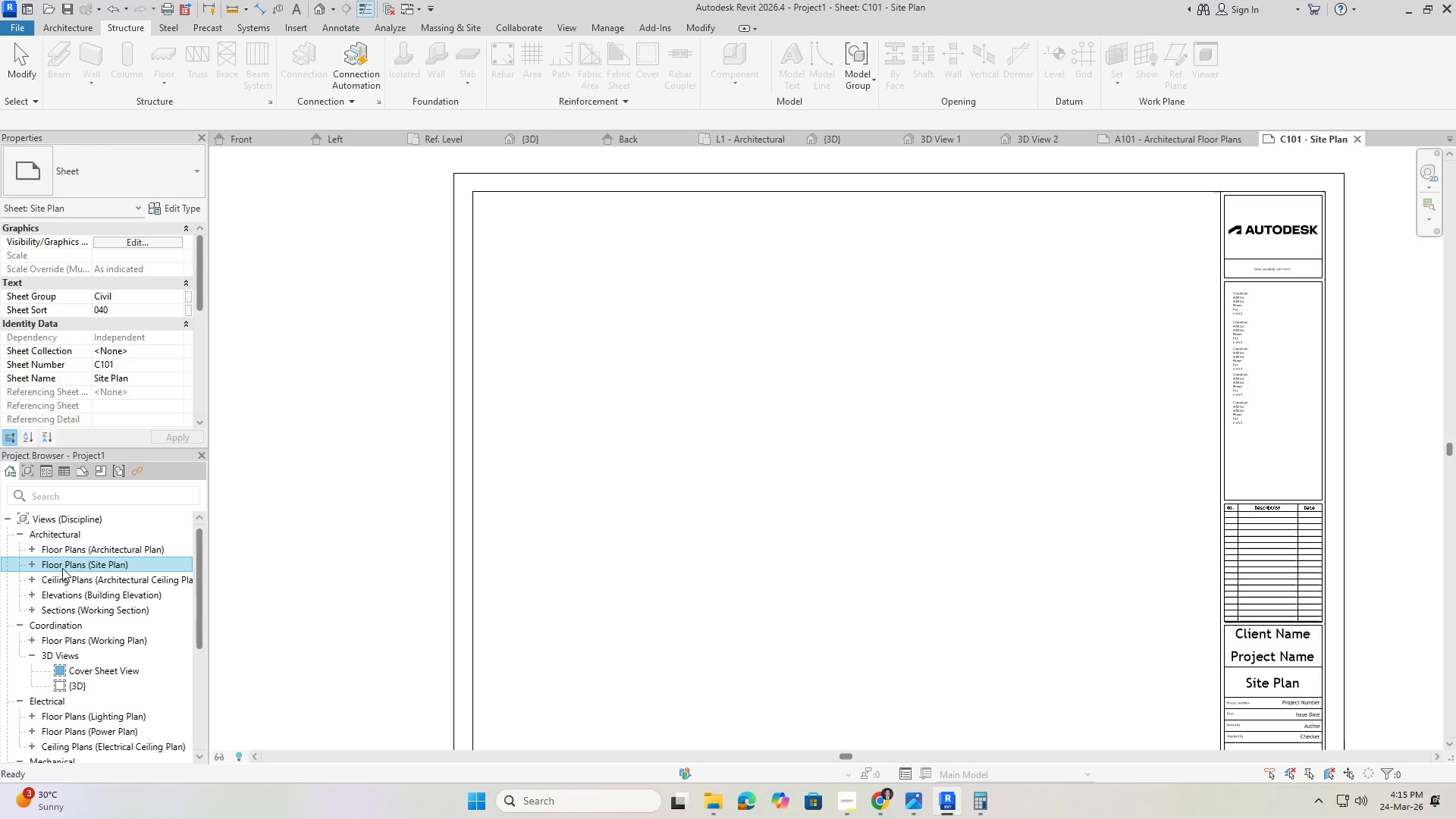 
double_click([62, 567])
 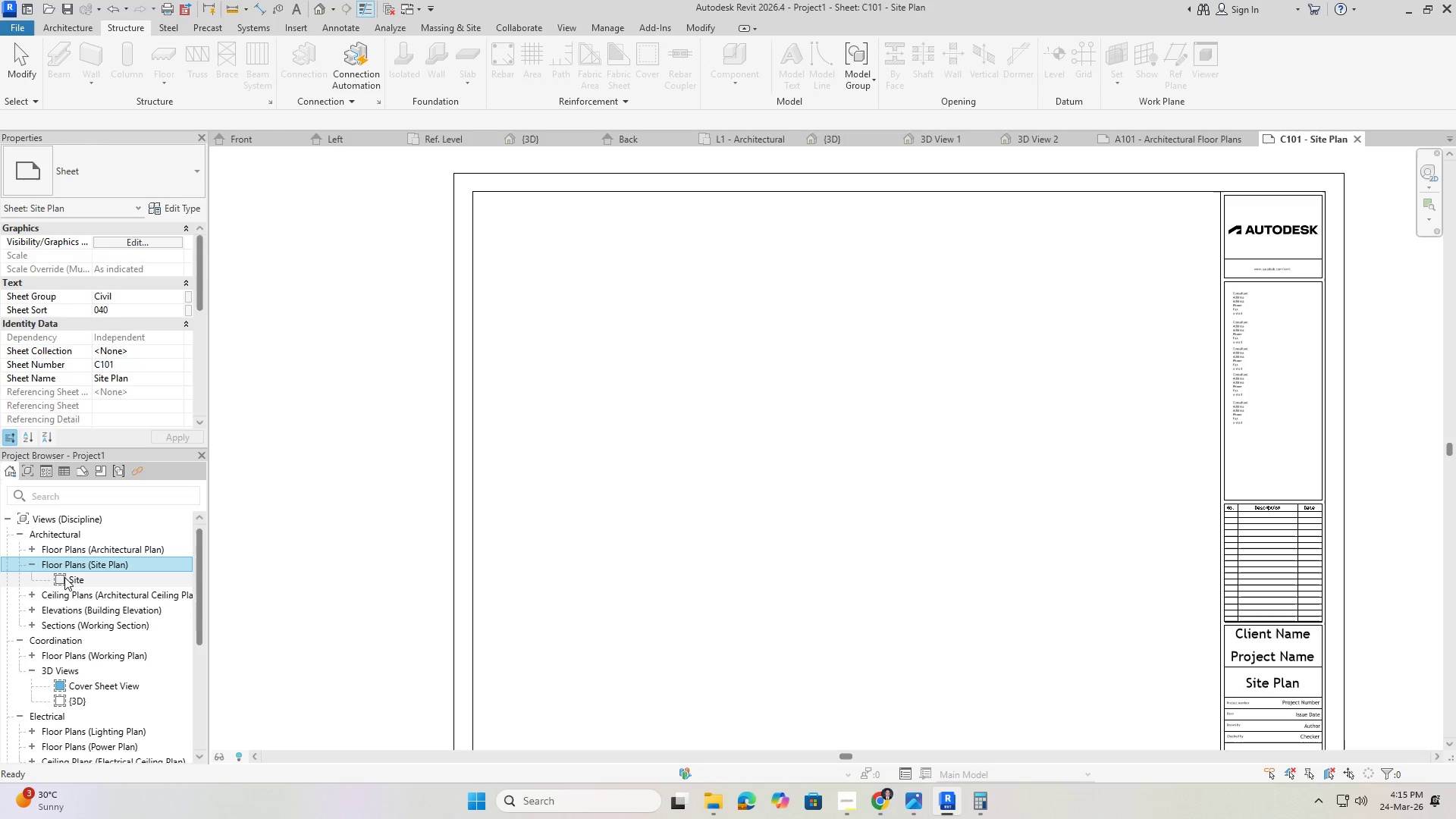 
double_click([64, 577])
 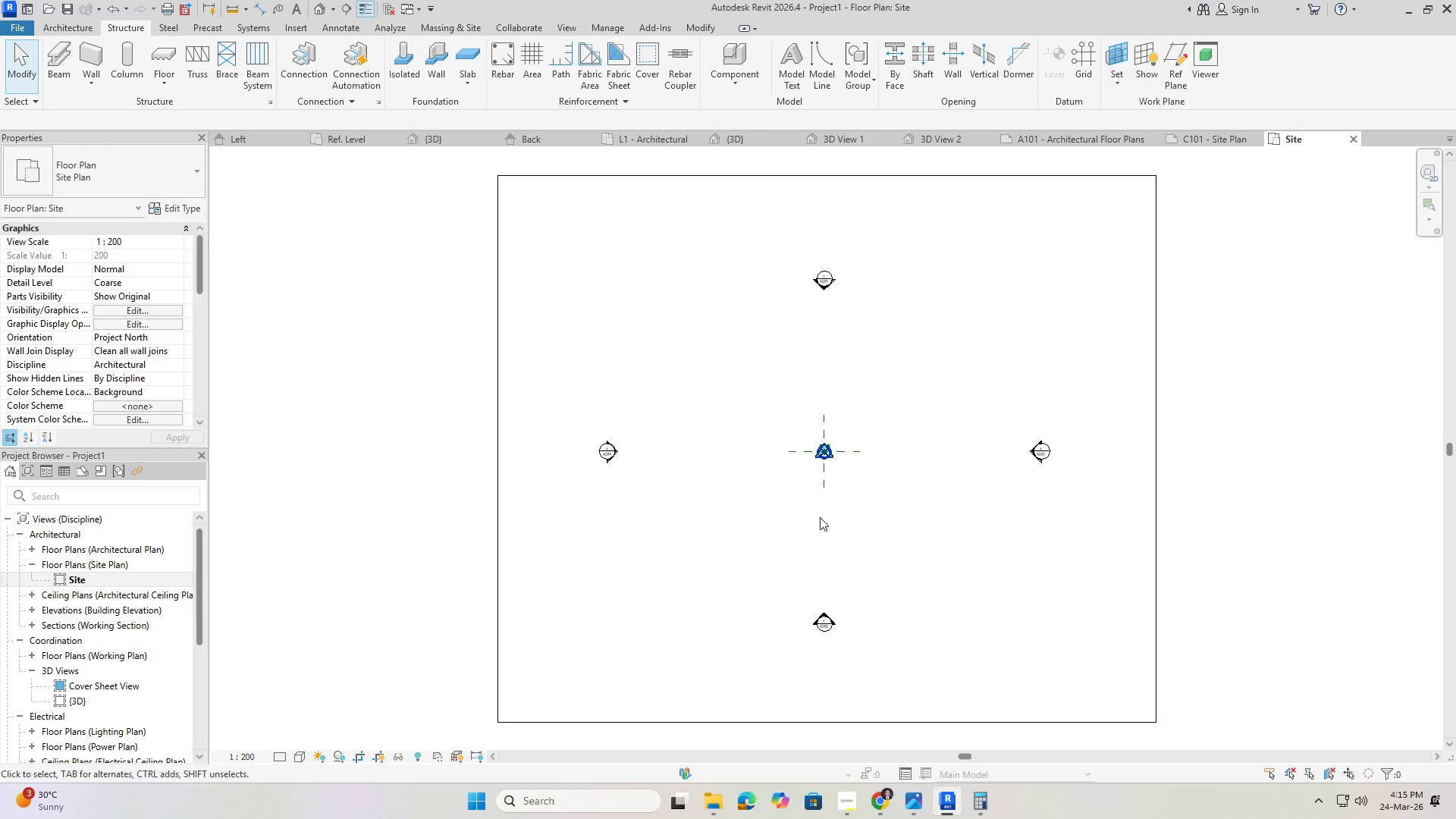 
scroll: coordinate [723, 491], scroll_direction: up, amount: 26.0
 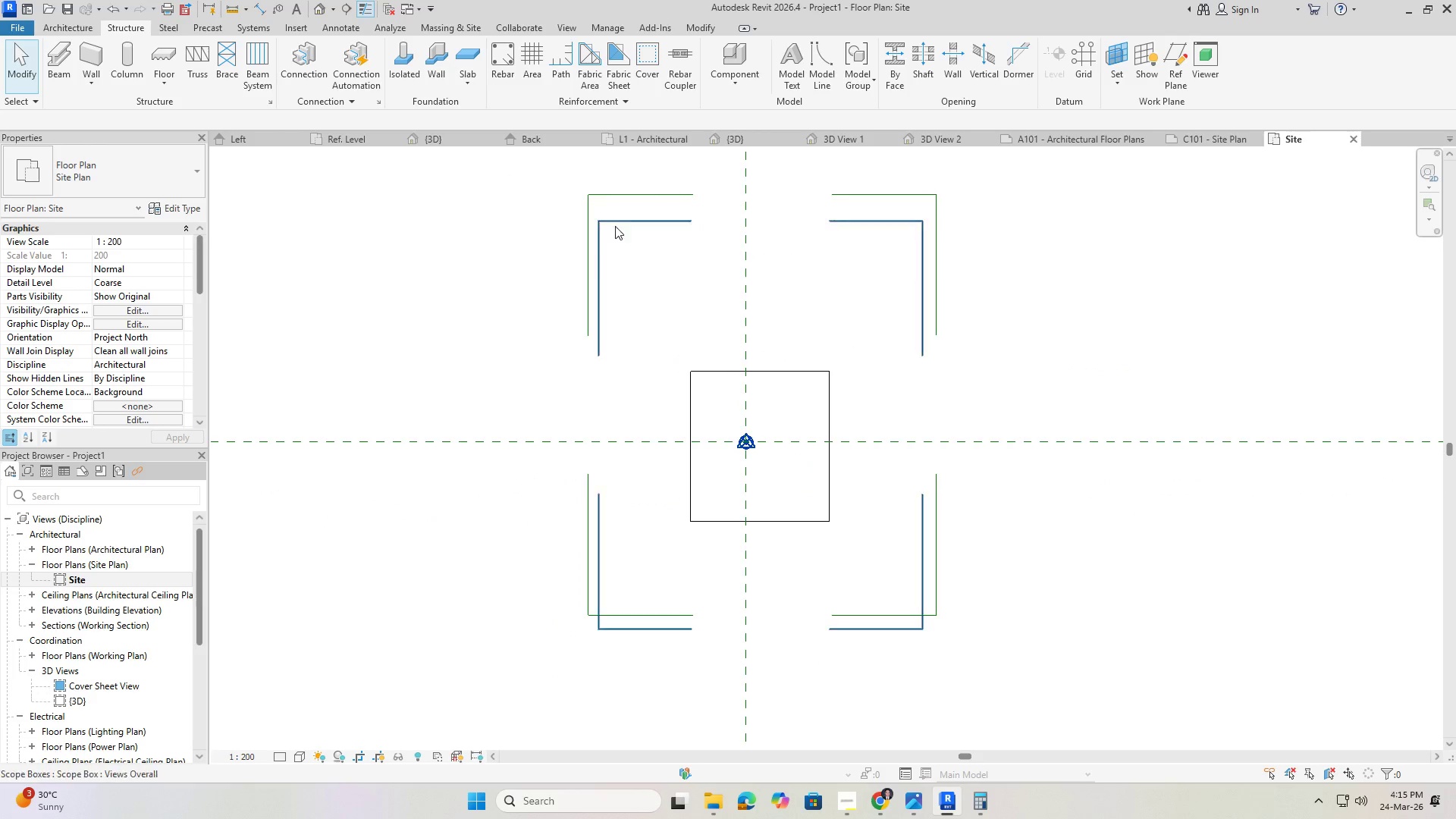 
left_click([610, 221])
 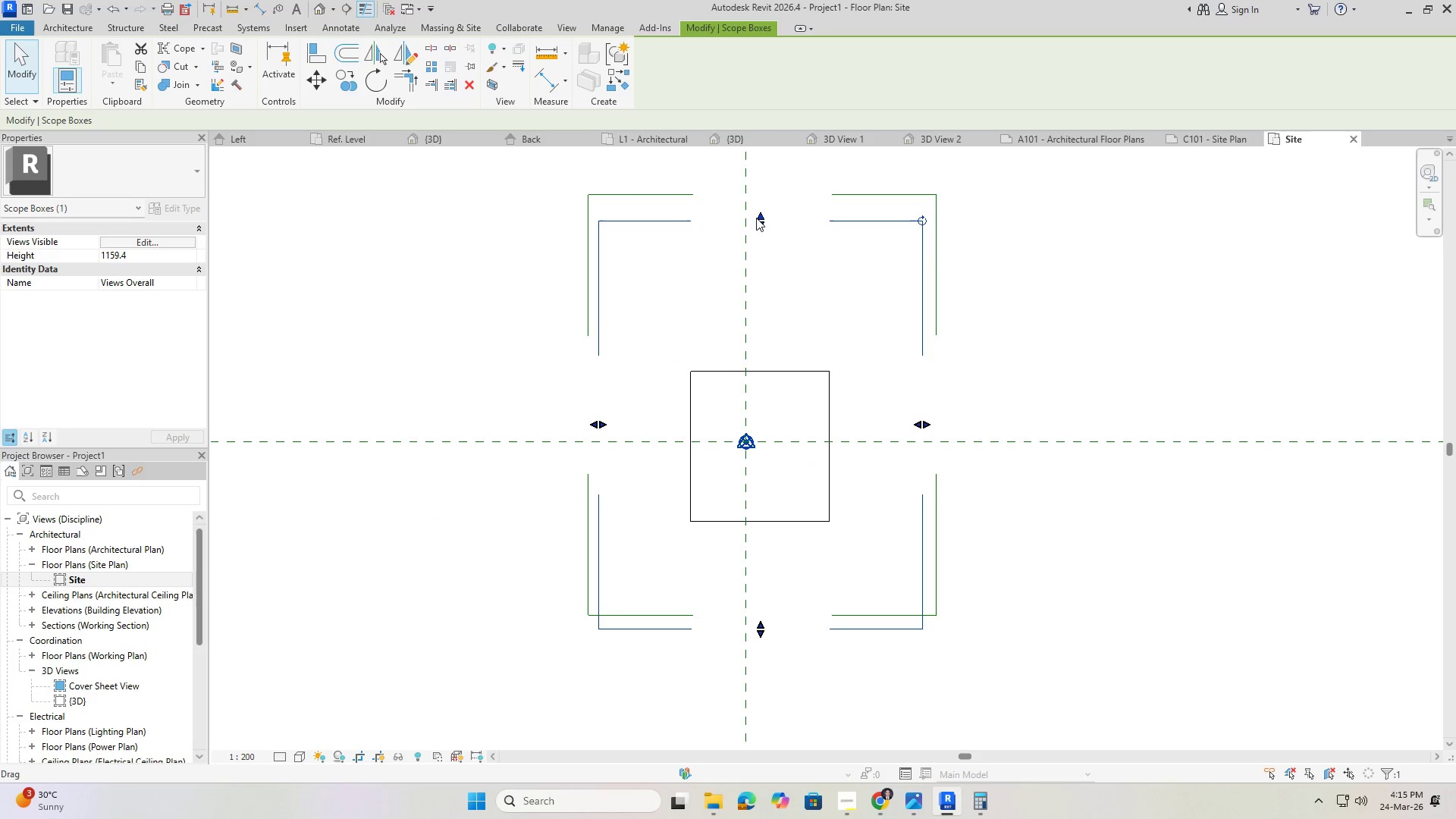 
left_click_drag(start_coordinate=[760, 216], to_coordinate=[770, 303])
 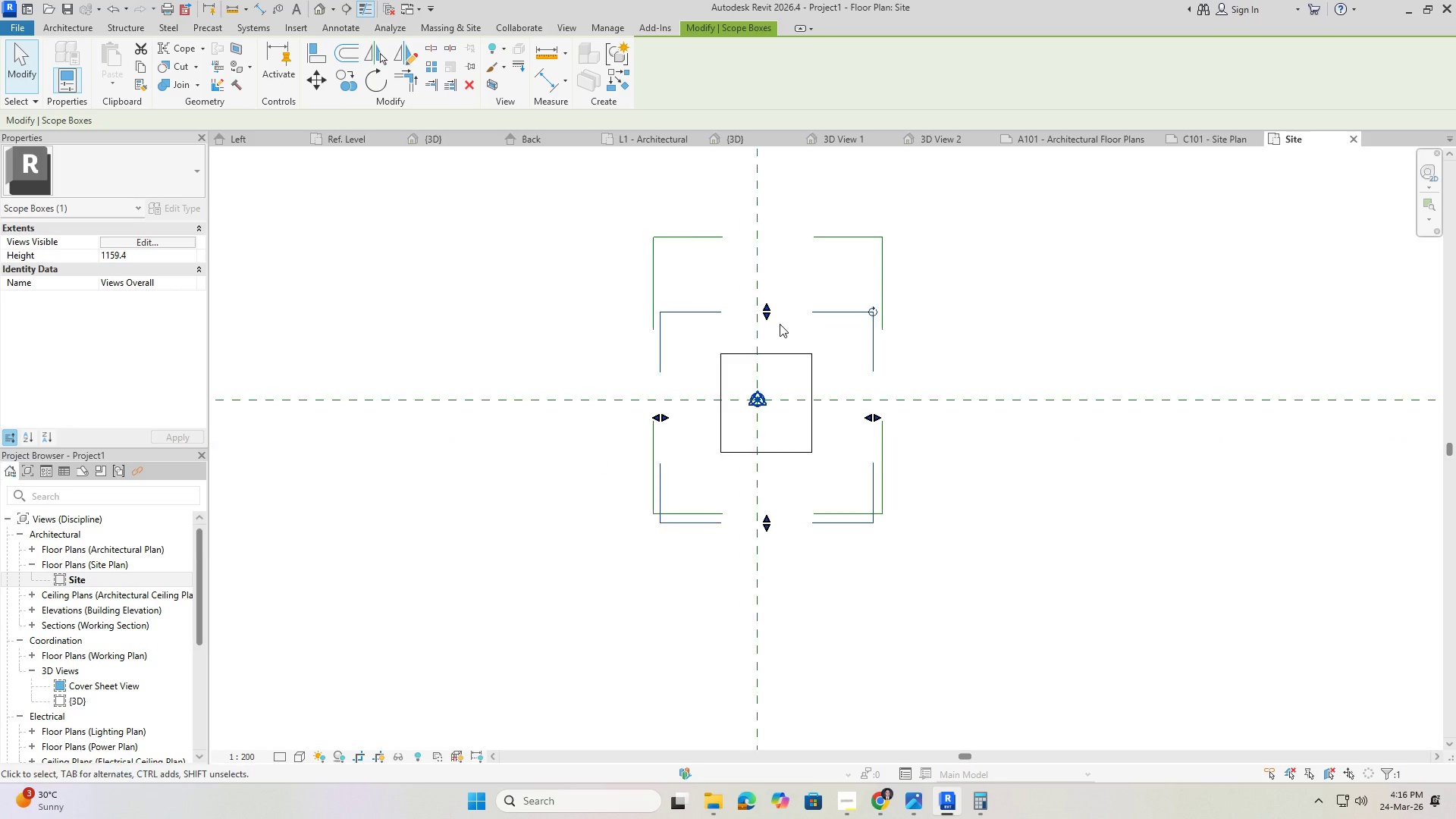 
scroll: coordinate [772, 333], scroll_direction: down, amount: 10.0
 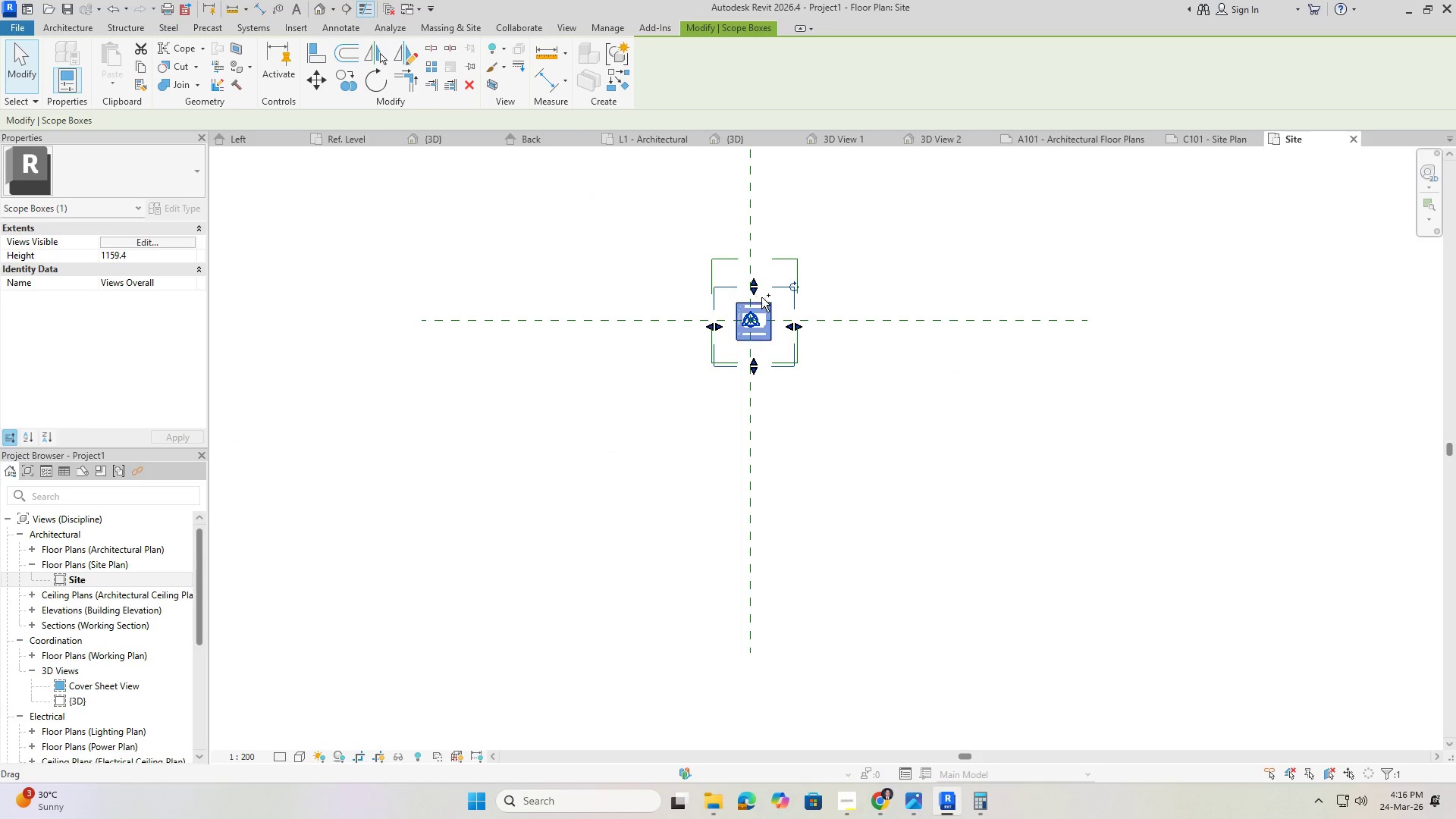 
key(Control+Z)
 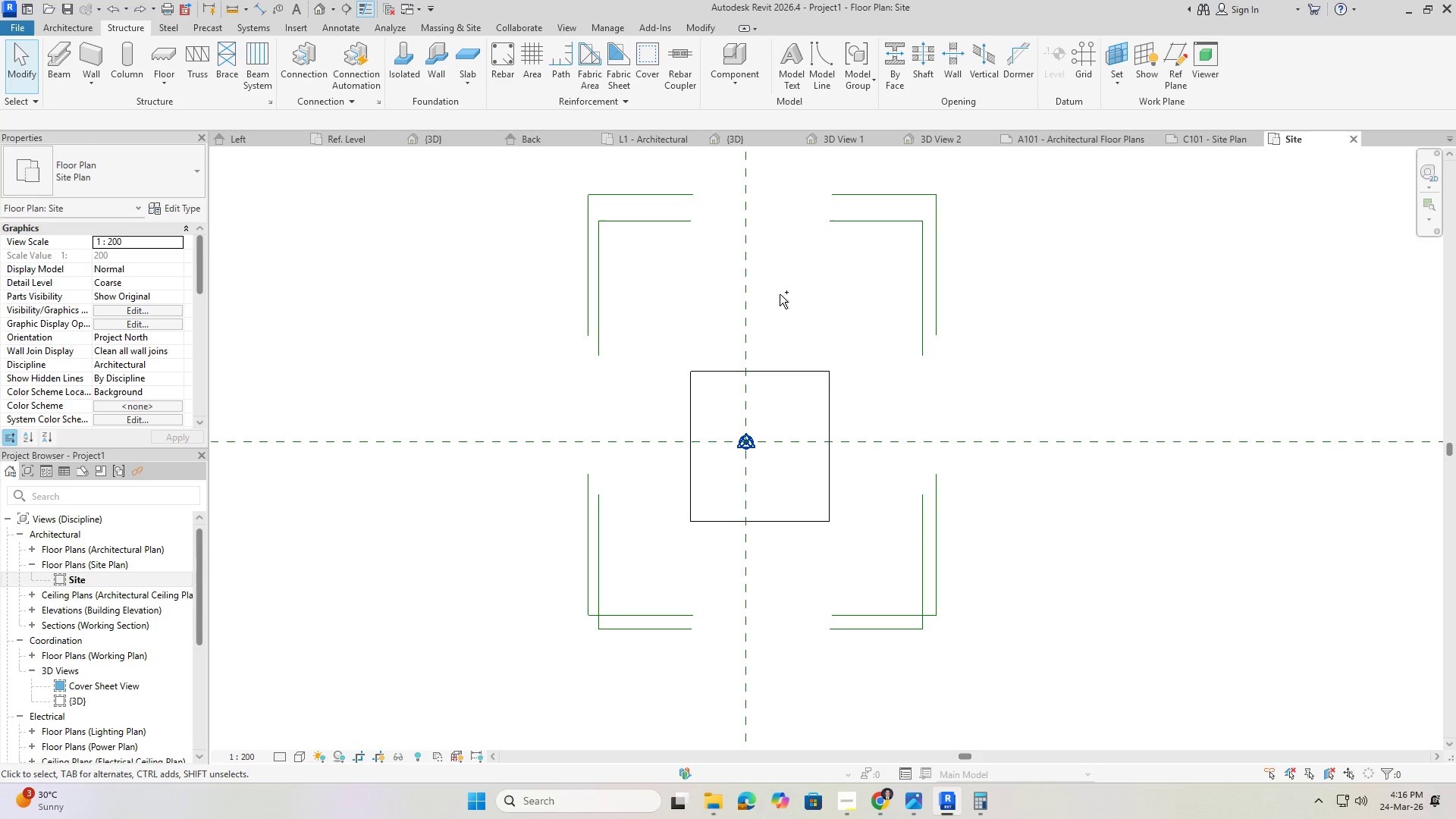 
key(Control+Z)
 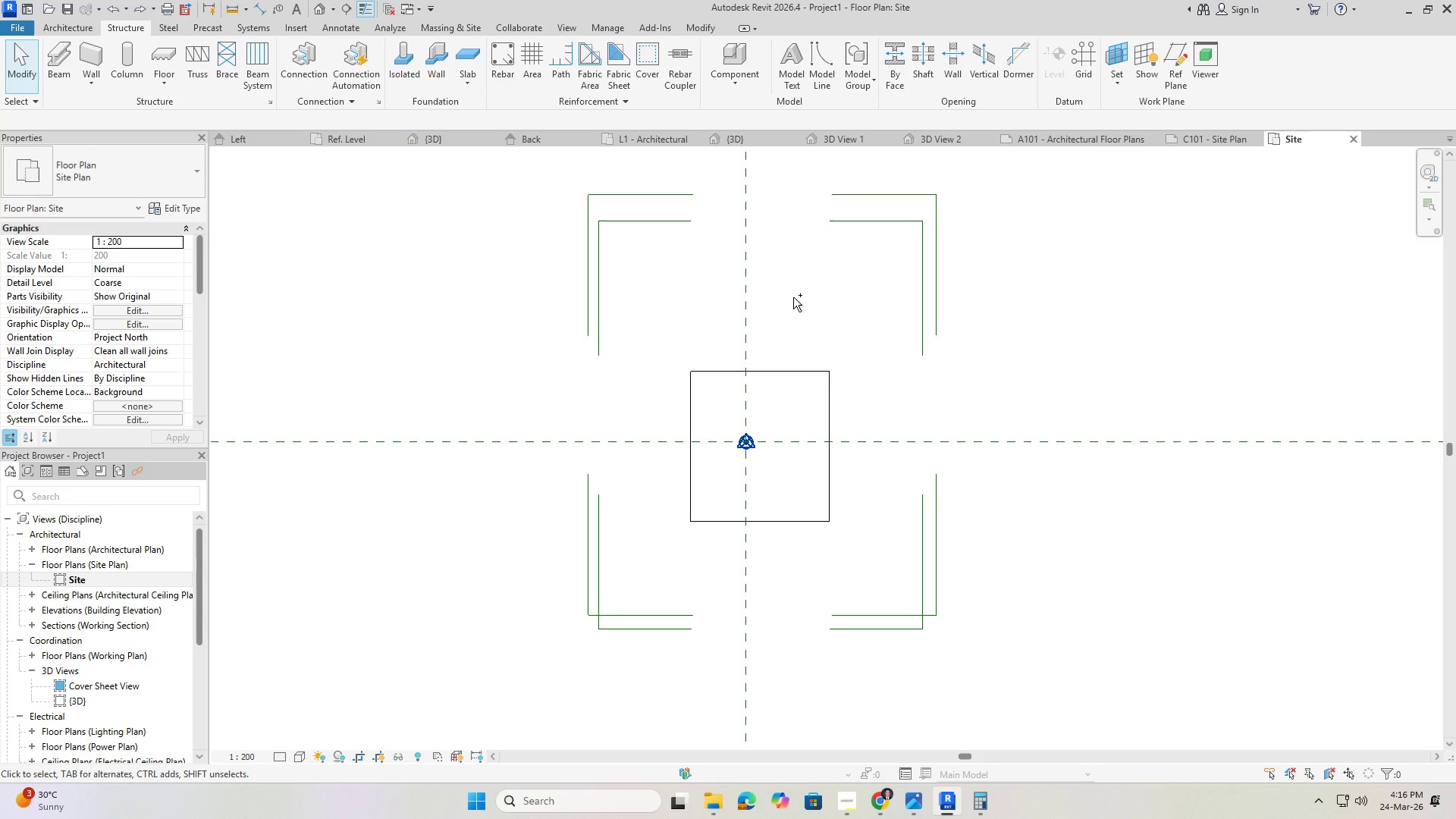 
key(Control+Z)
 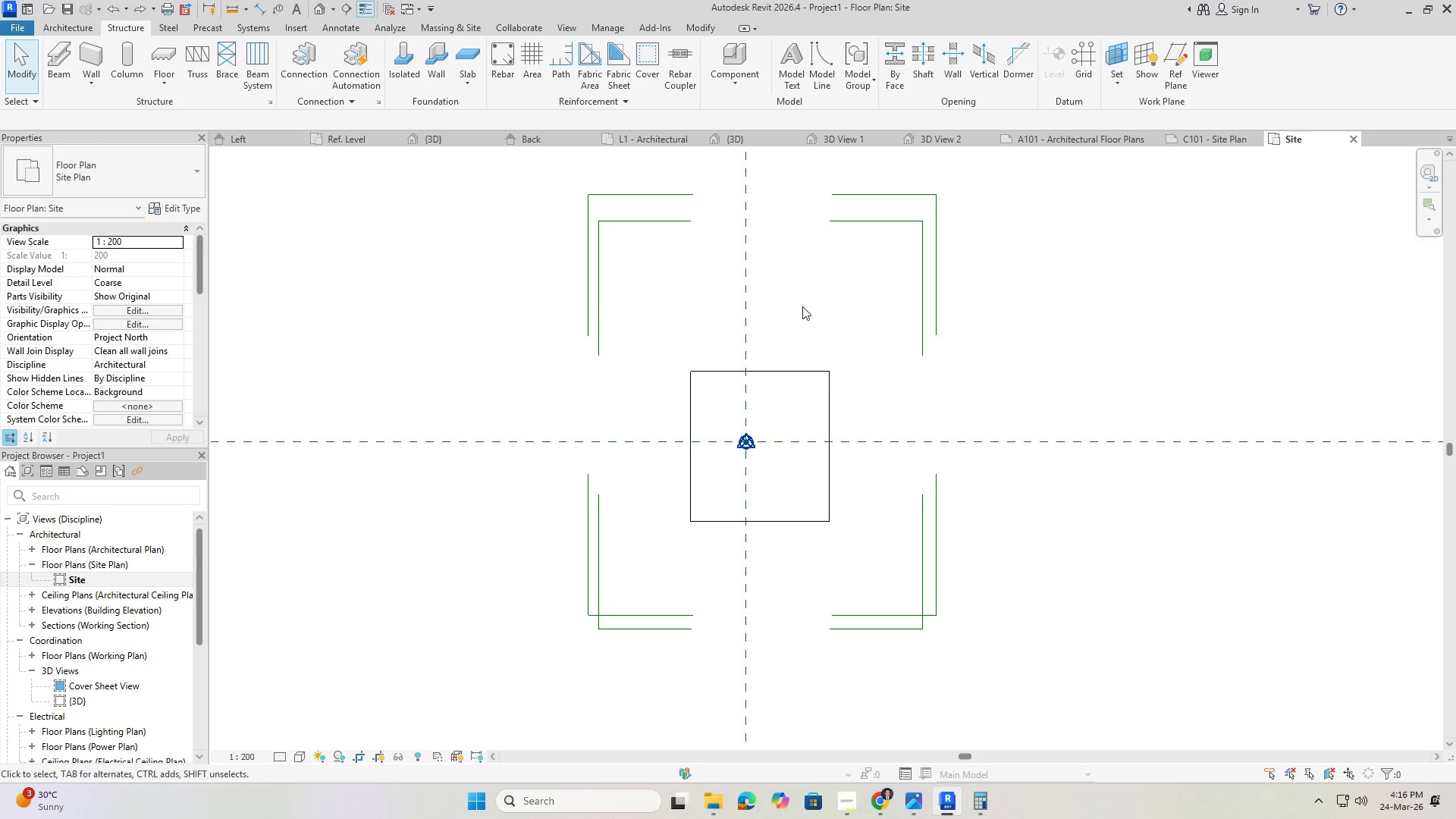 
scroll: coordinate [990, 356], scroll_direction: down, amount: 29.0
 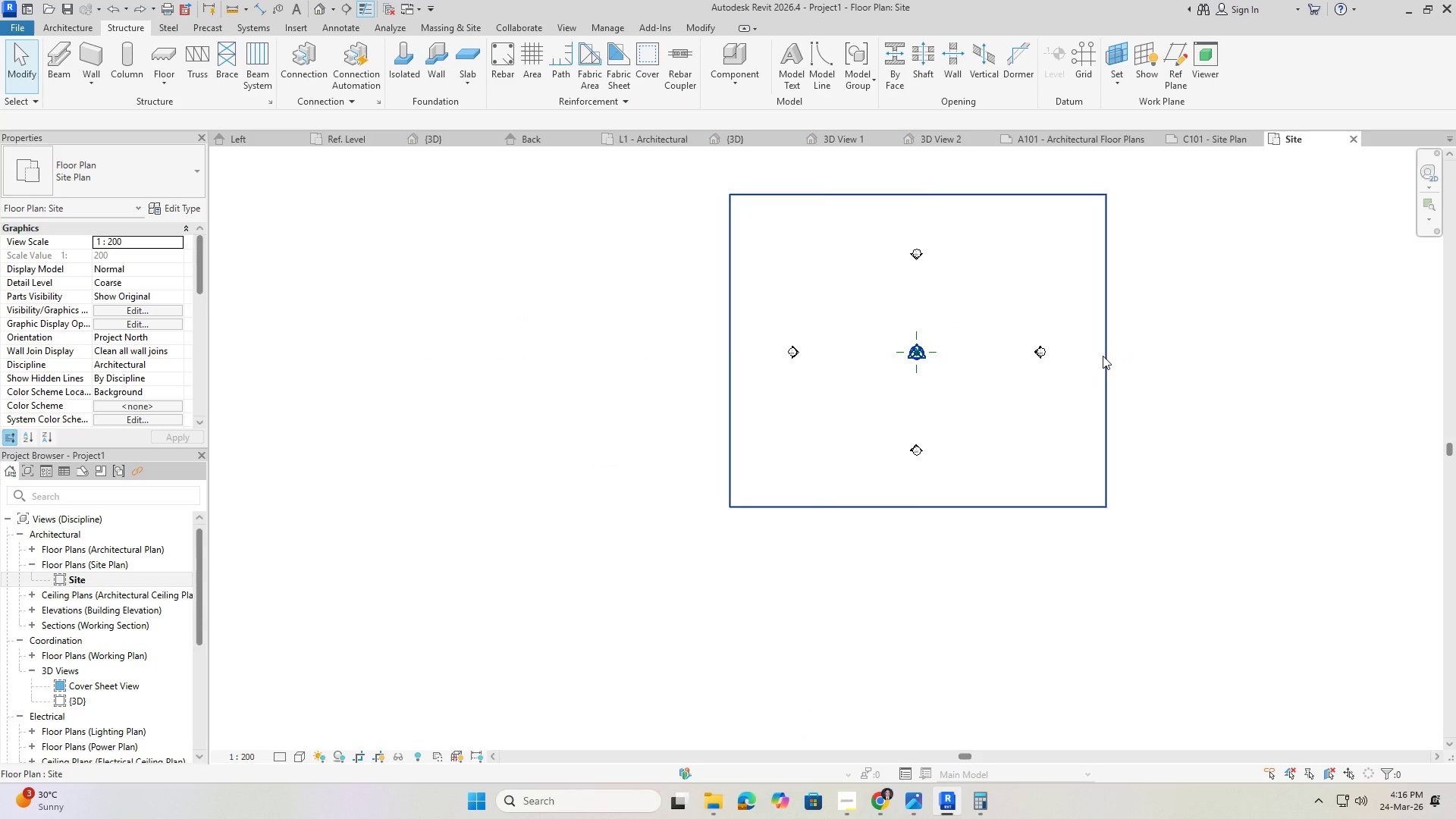 
left_click([1107, 355])
 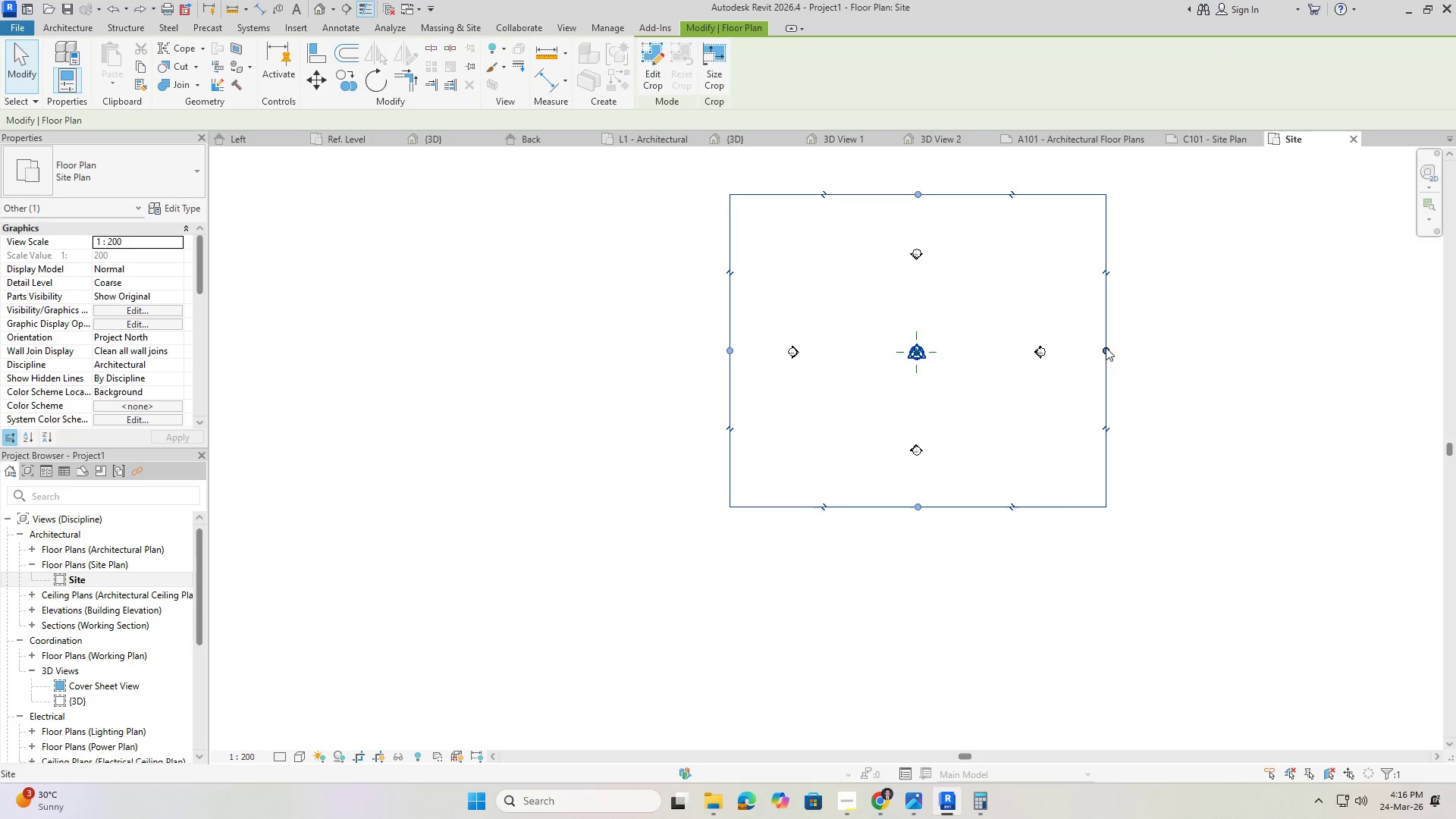 
left_click_drag(start_coordinate=[1106, 347], to_coordinate=[936, 353])
 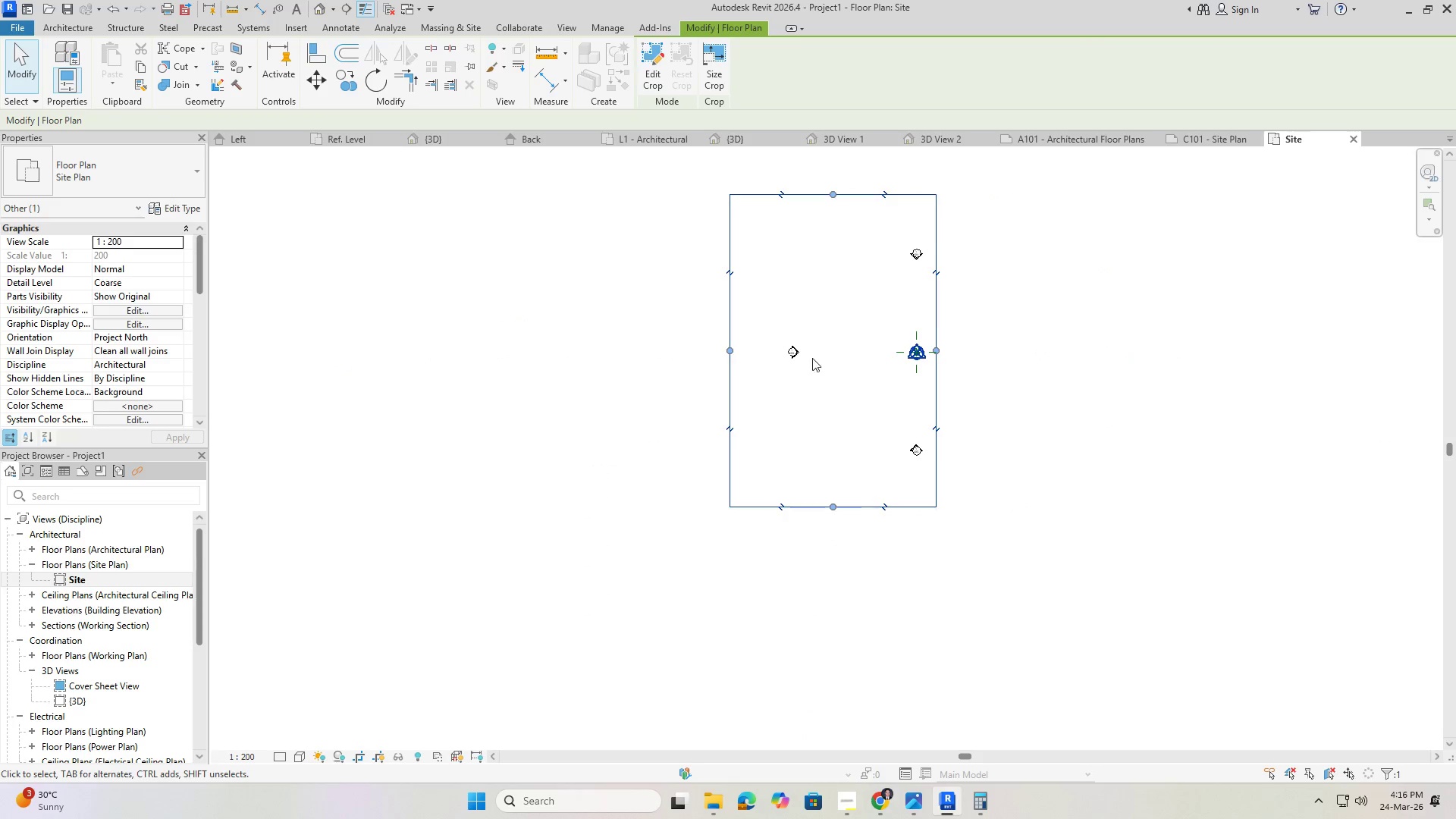 
scroll: coordinate [774, 359], scroll_direction: up, amount: 4.0
 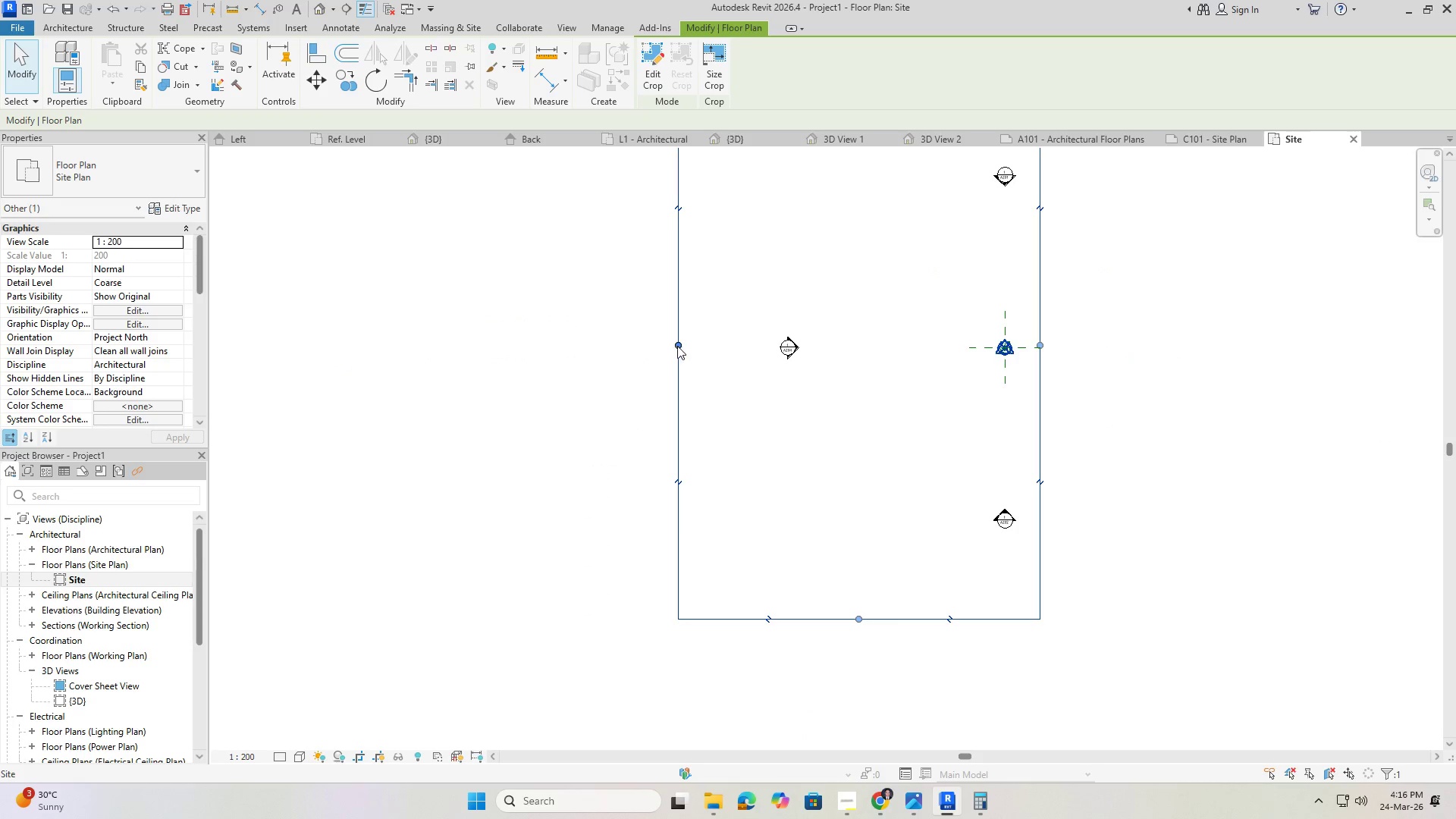 
left_click_drag(start_coordinate=[677, 346], to_coordinate=[966, 347])
 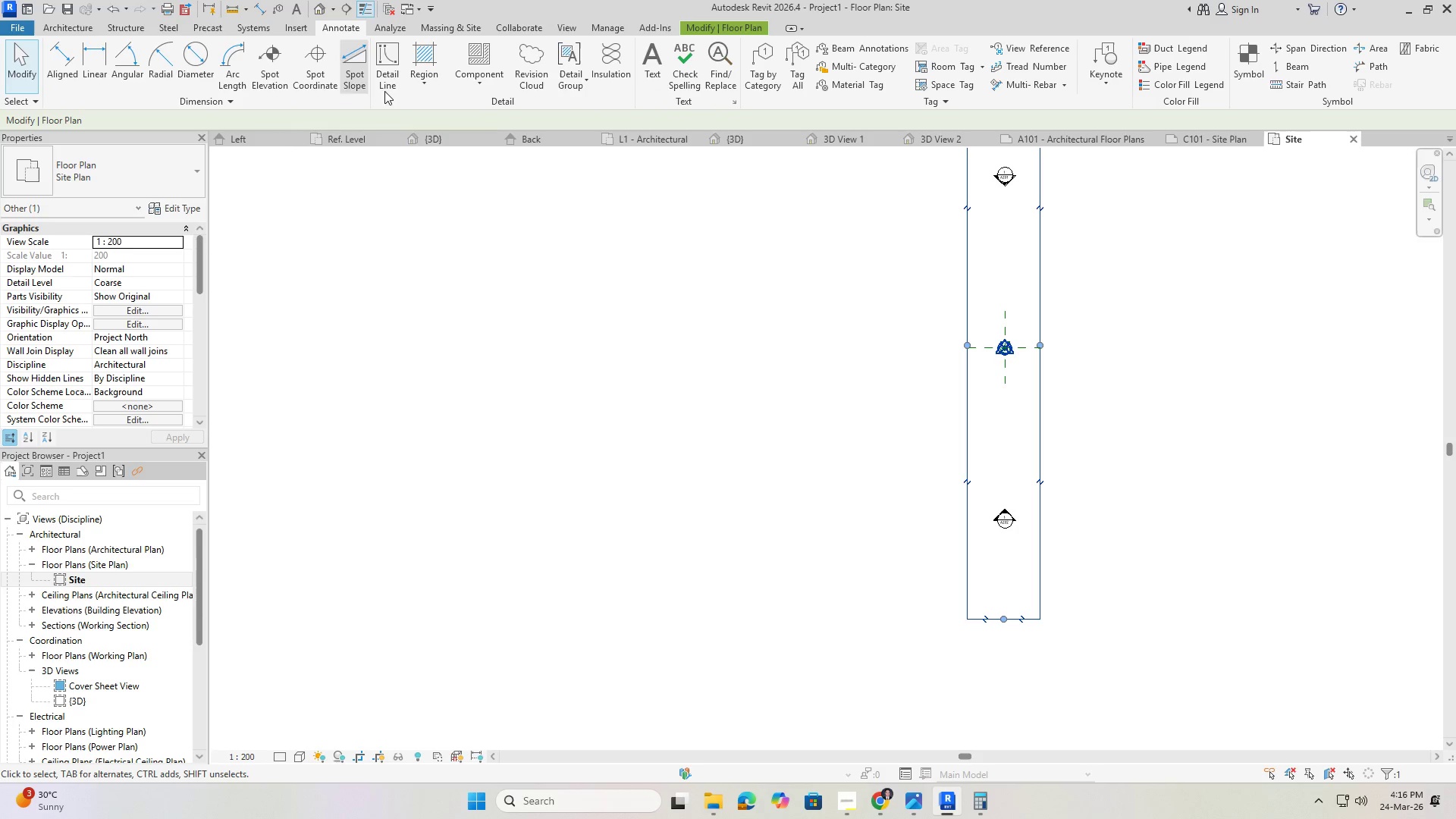 
wait(7.55)
 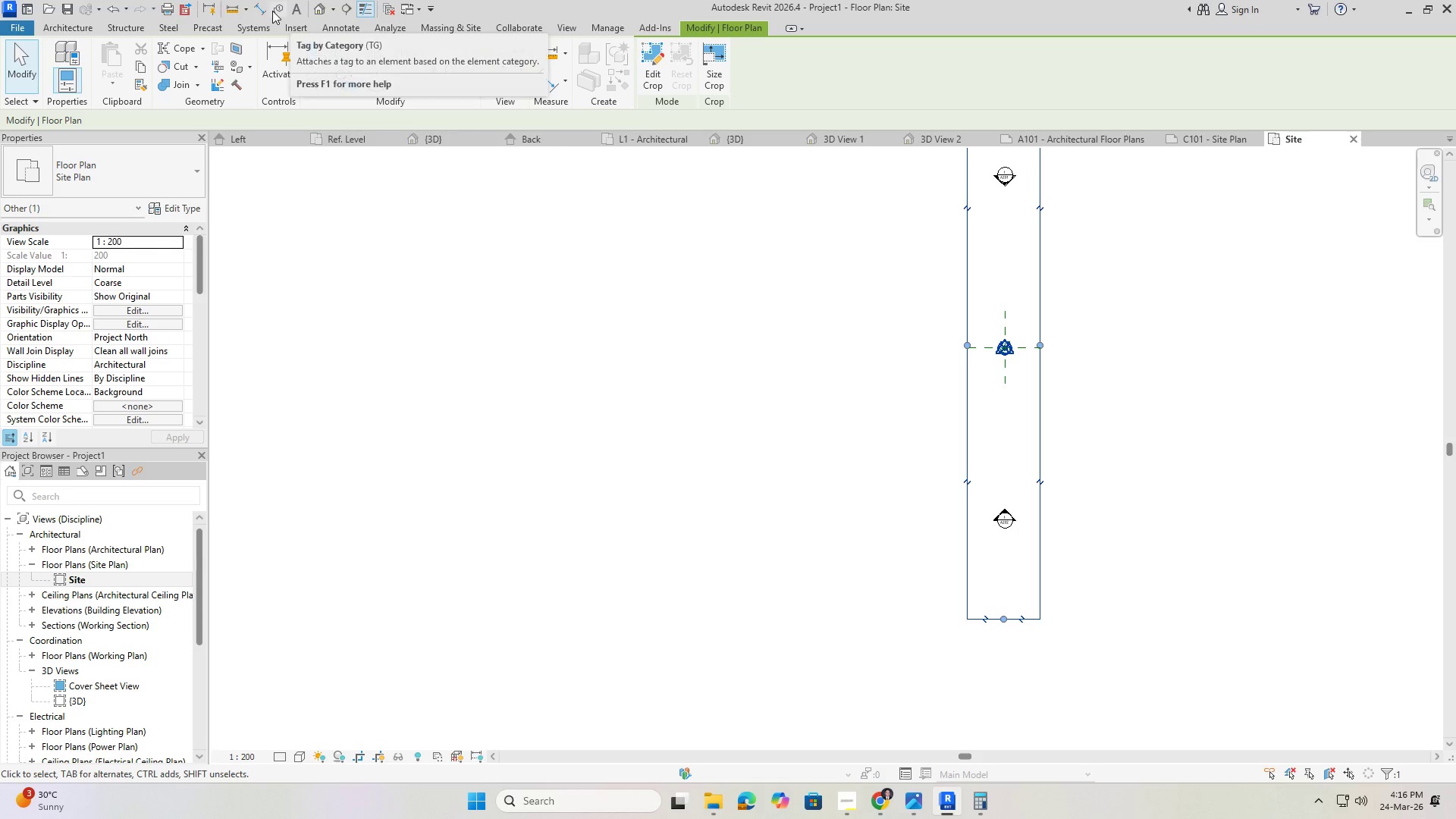 
scroll: coordinate [842, 265], scroll_direction: up, amount: 6.0
 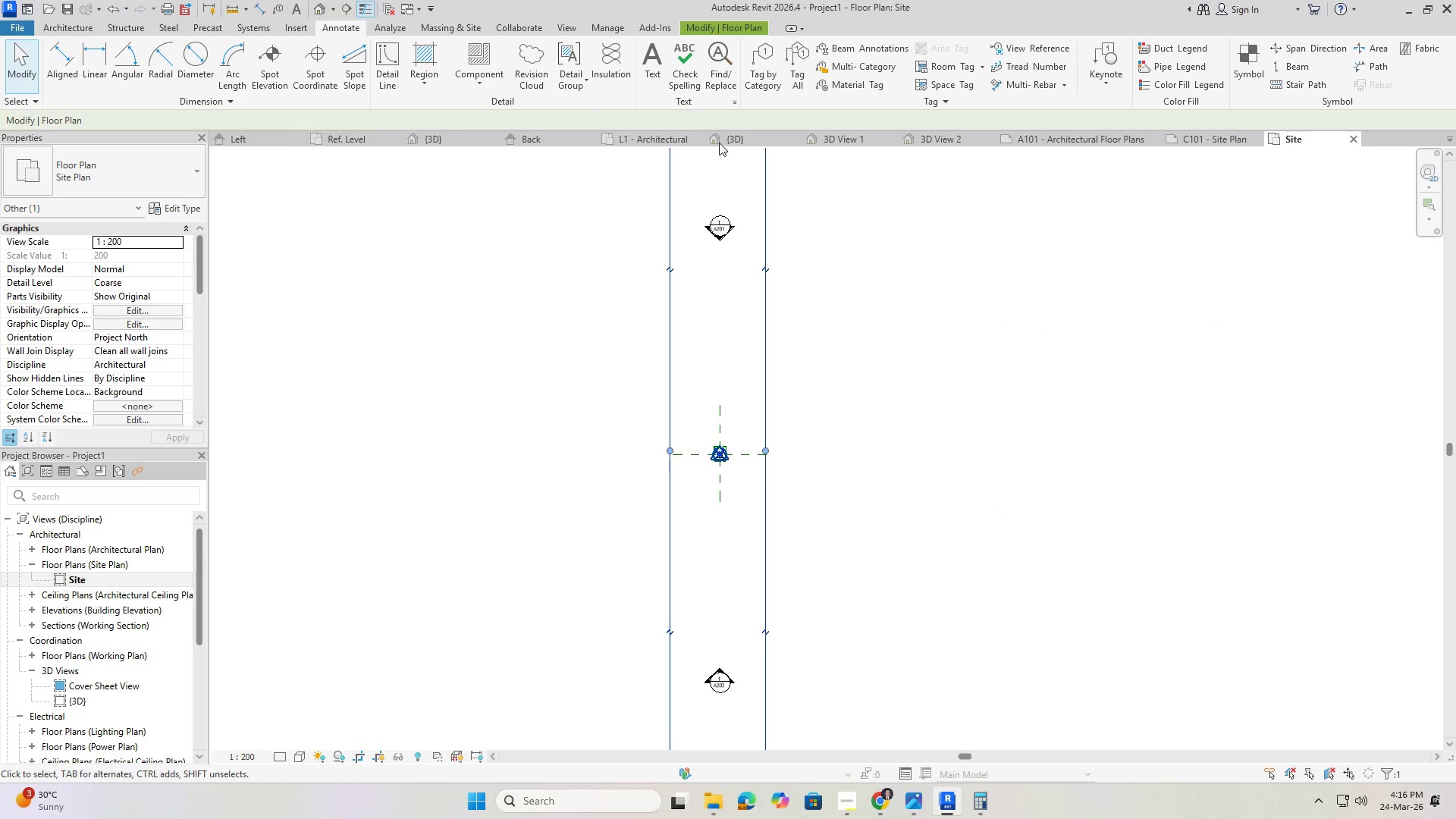 
scroll: coordinate [711, 229], scroll_direction: down, amount: 1.0
 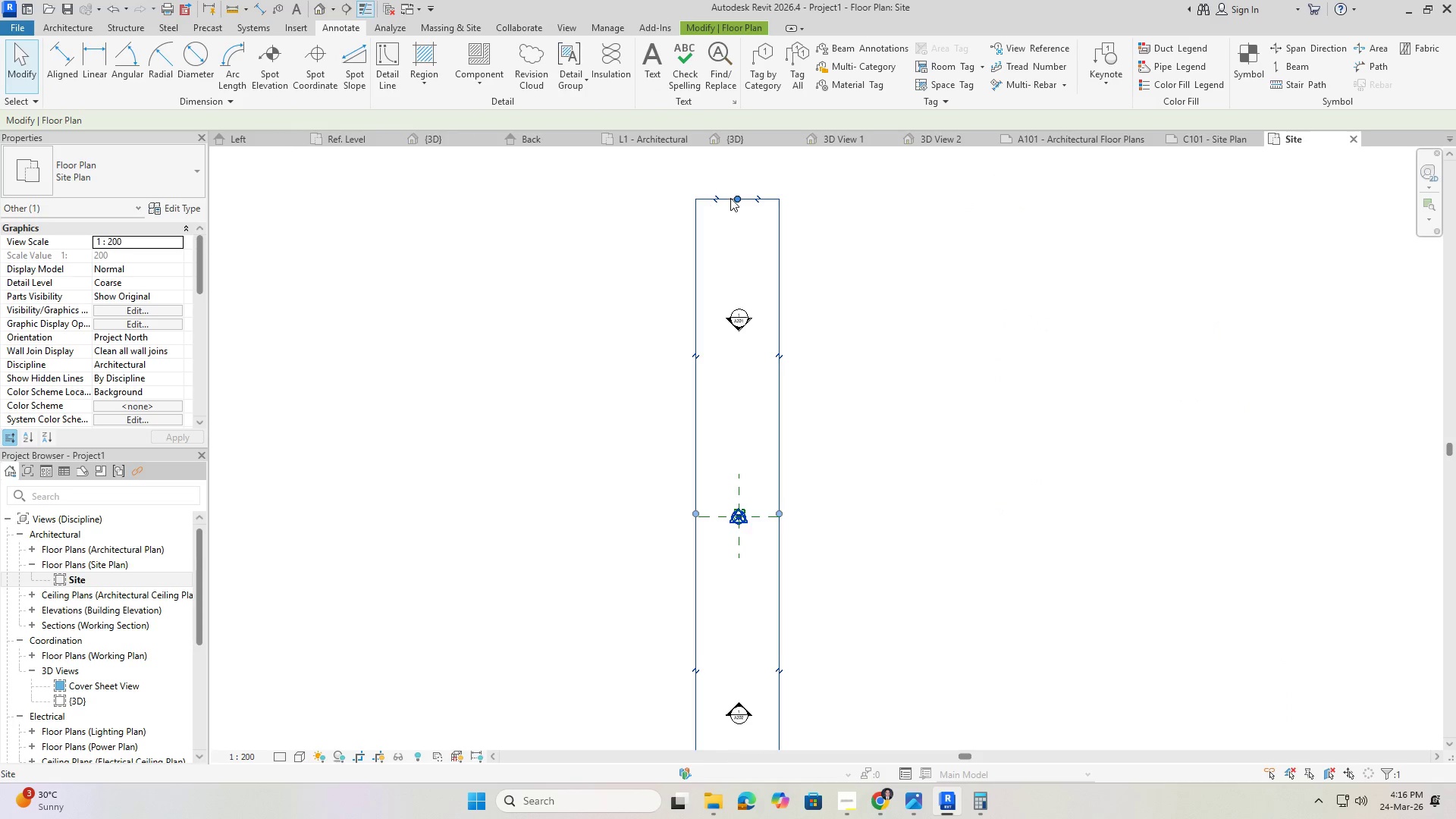 
left_click_drag(start_coordinate=[734, 199], to_coordinate=[742, 469])
 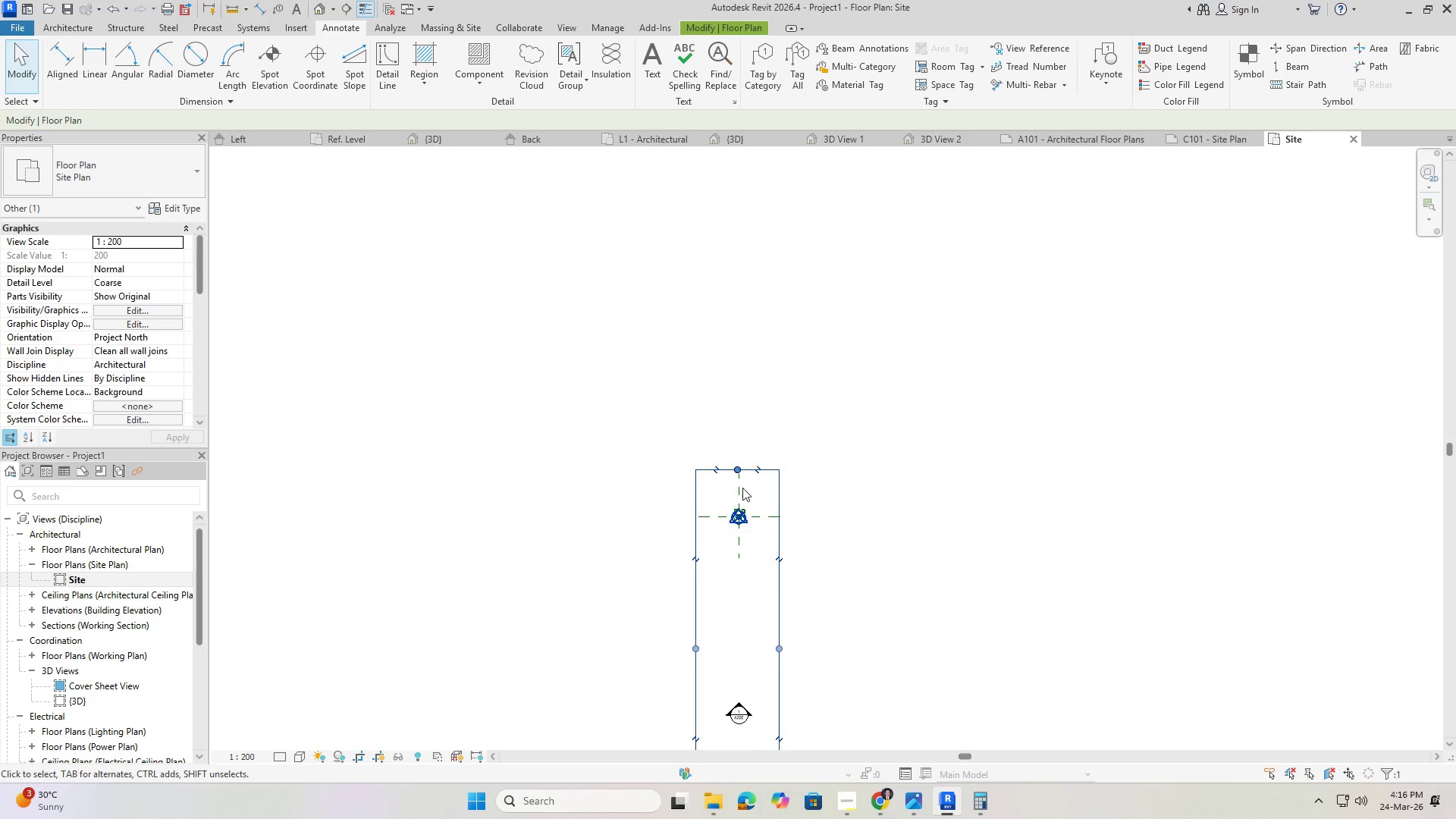 
scroll: coordinate [762, 466], scroll_direction: up, amount: 2.0
 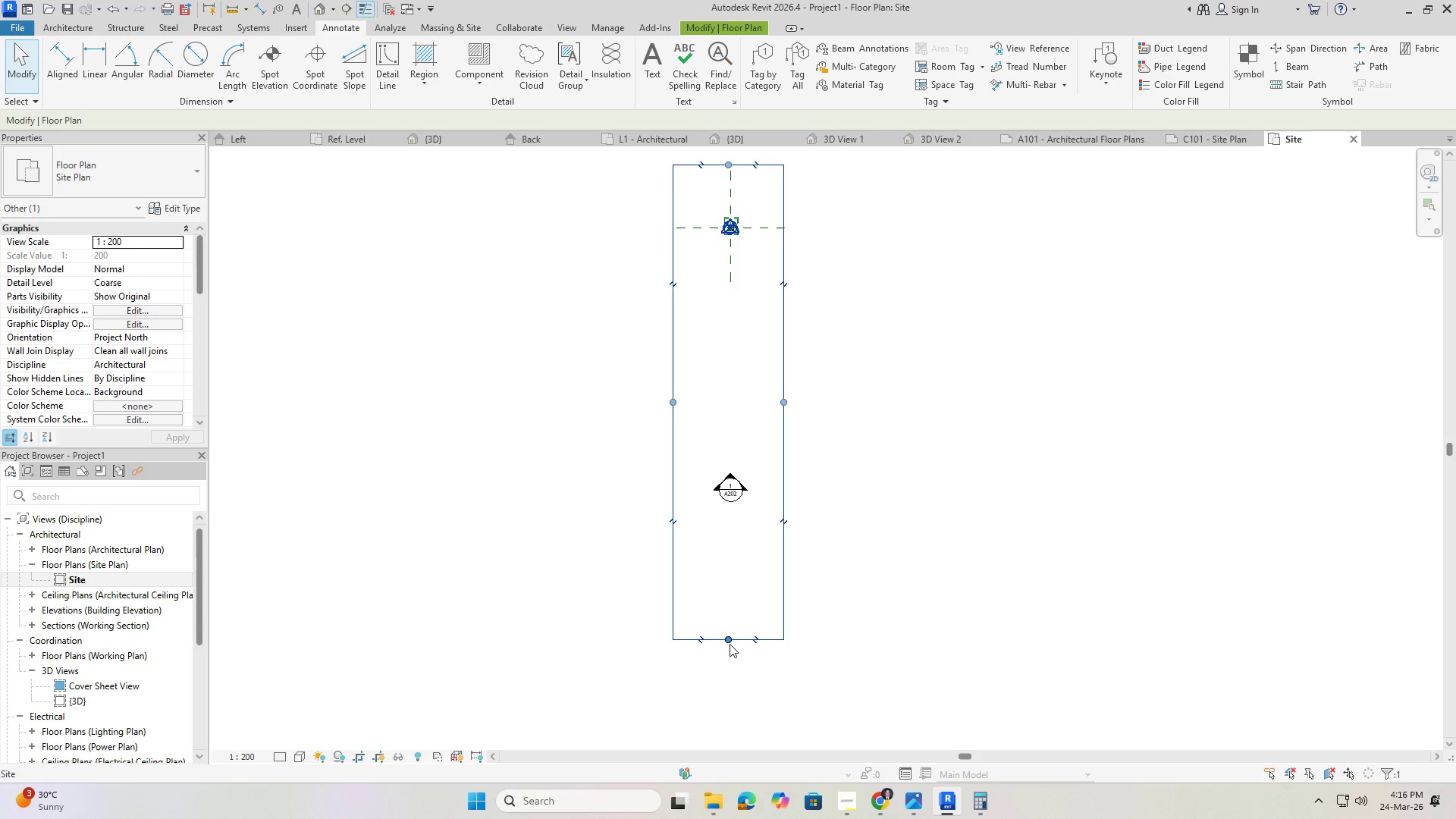 
left_click_drag(start_coordinate=[730, 642], to_coordinate=[734, 257])
 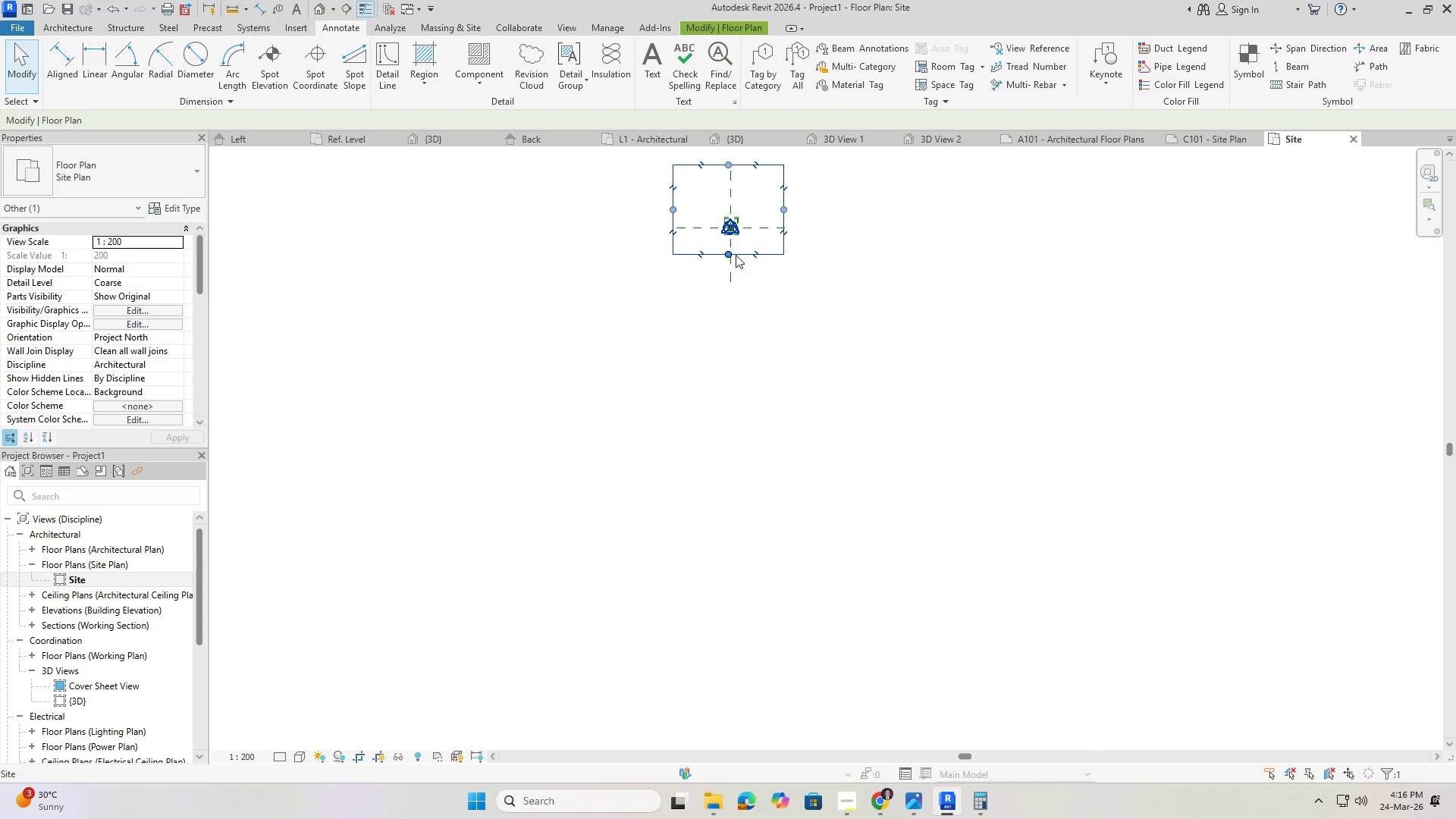 
scroll: coordinate [750, 414], scroll_direction: up, amount: 8.0
 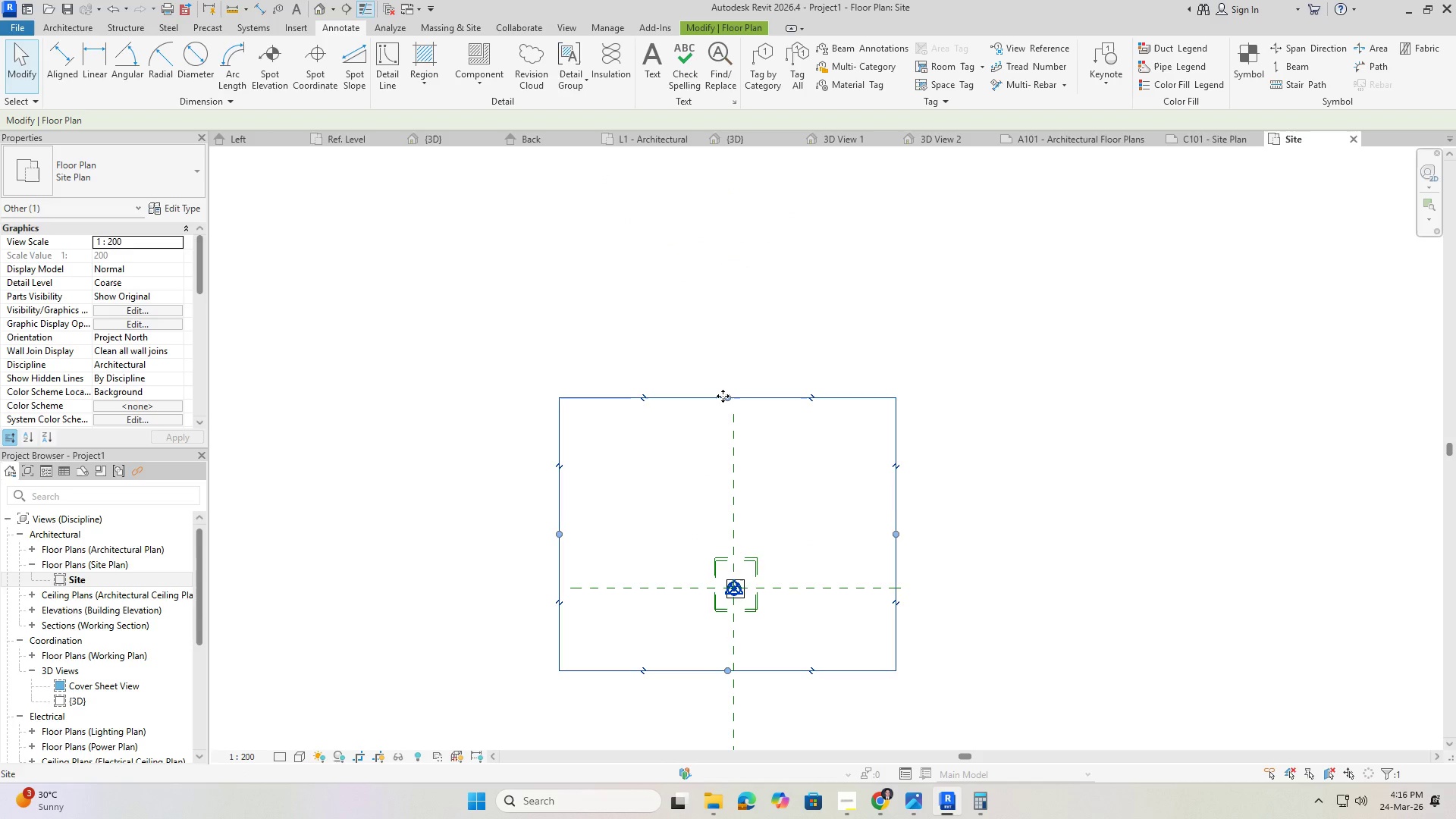 
left_click_drag(start_coordinate=[723, 396], to_coordinate=[726, 479])
 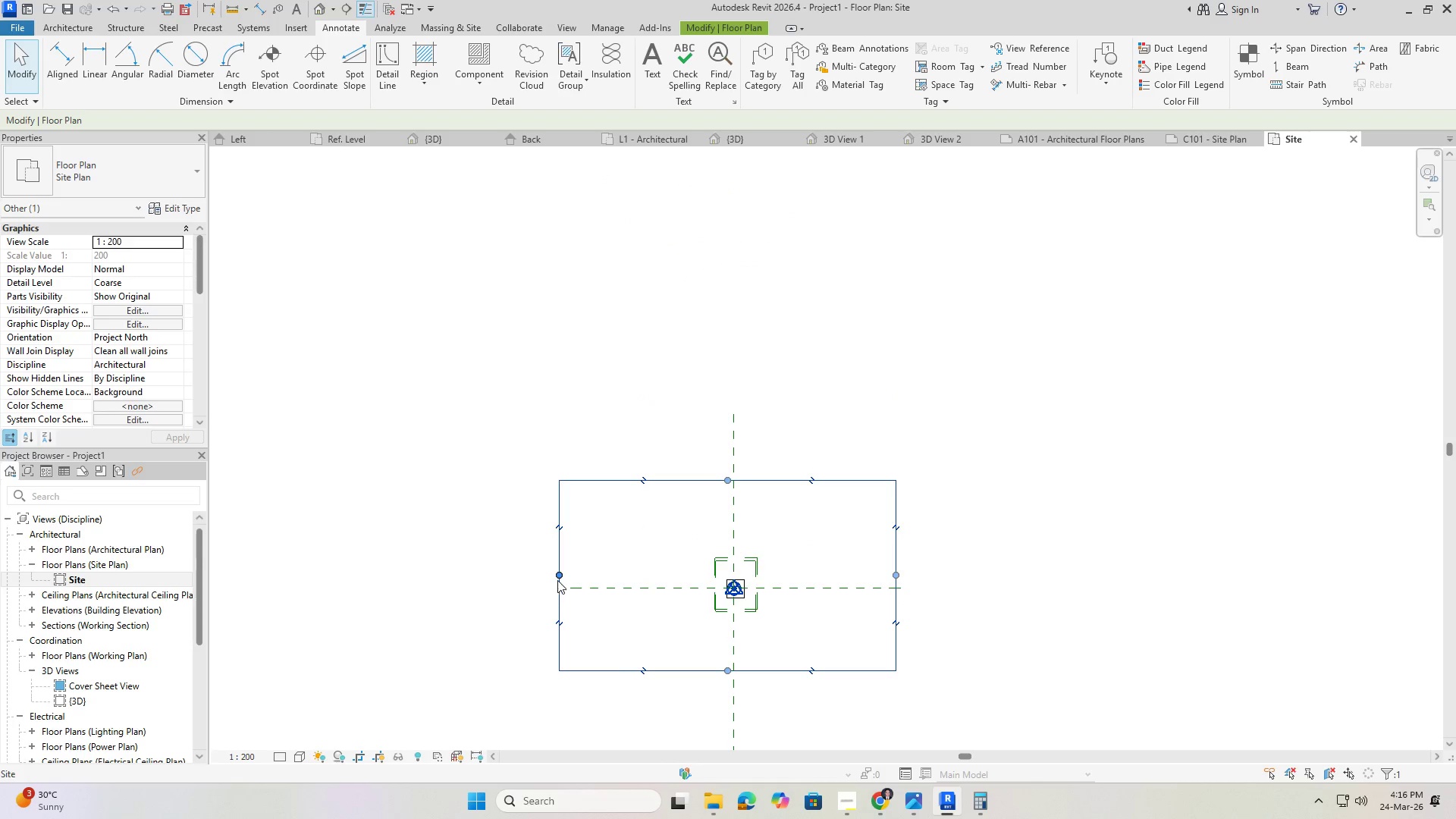 
left_click_drag(start_coordinate=[559, 579], to_coordinate=[661, 570])
 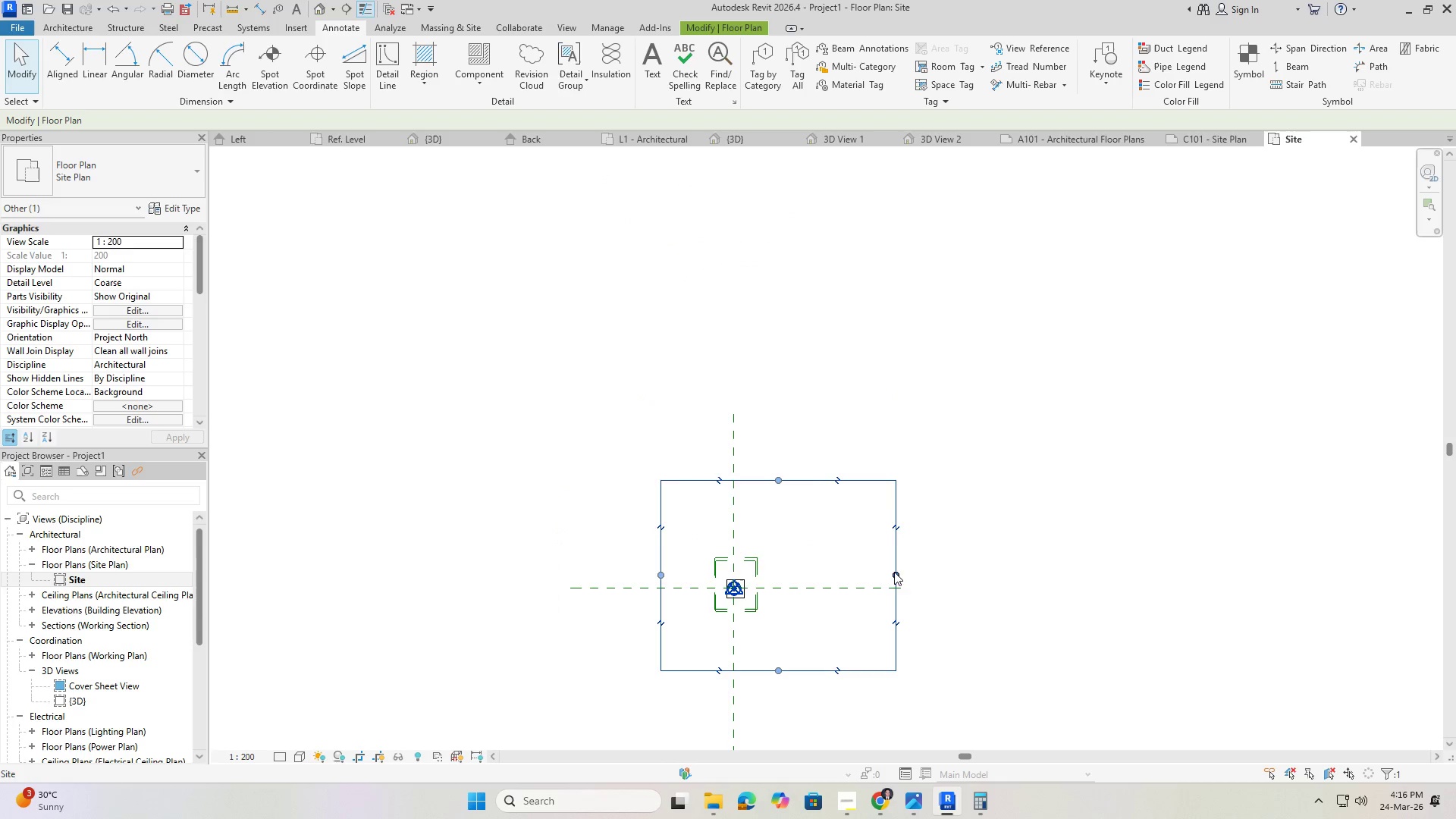 
left_click_drag(start_coordinate=[898, 574], to_coordinate=[789, 560])
 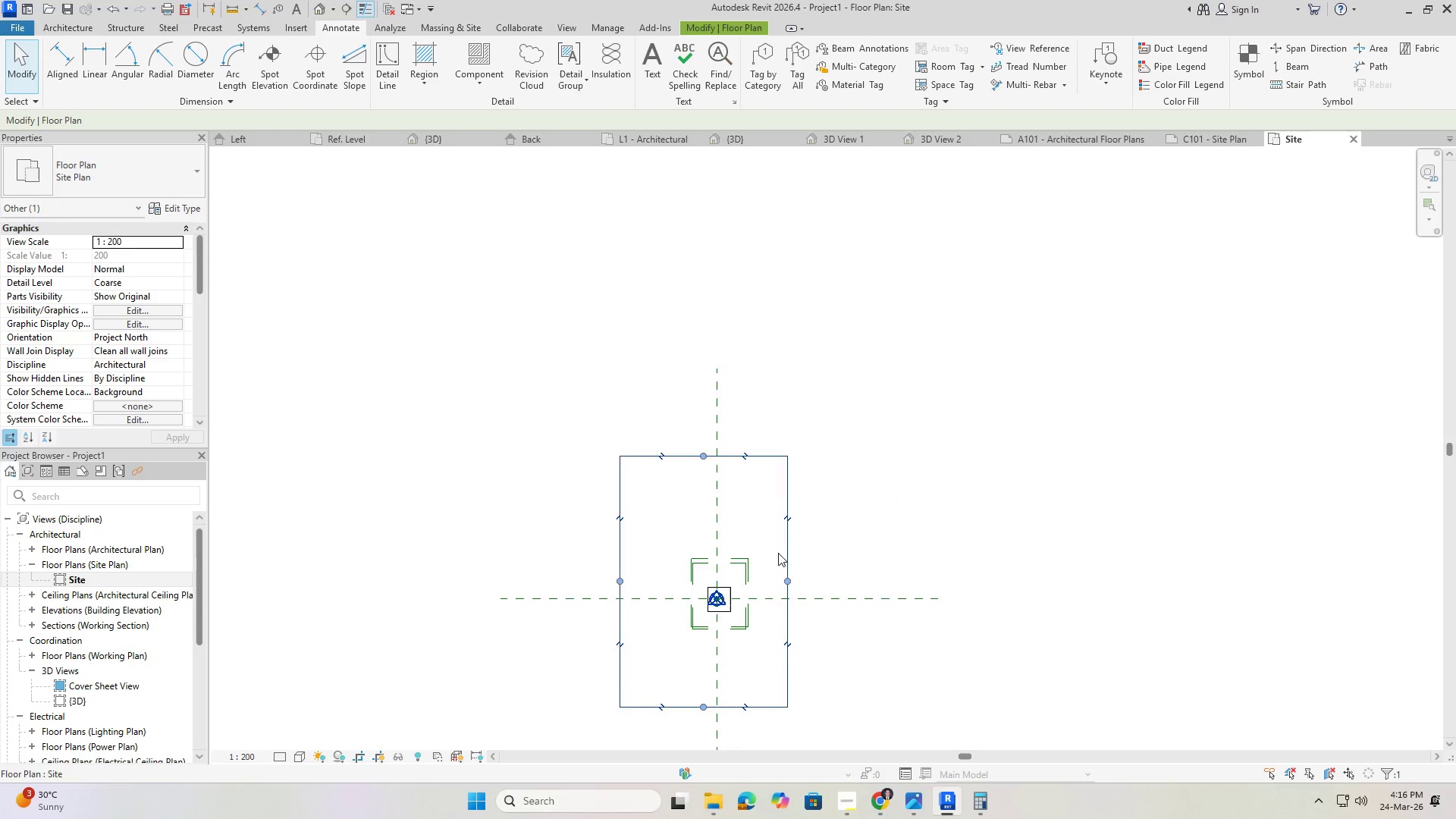 
scroll: coordinate [776, 553], scroll_direction: up, amount: 4.0
 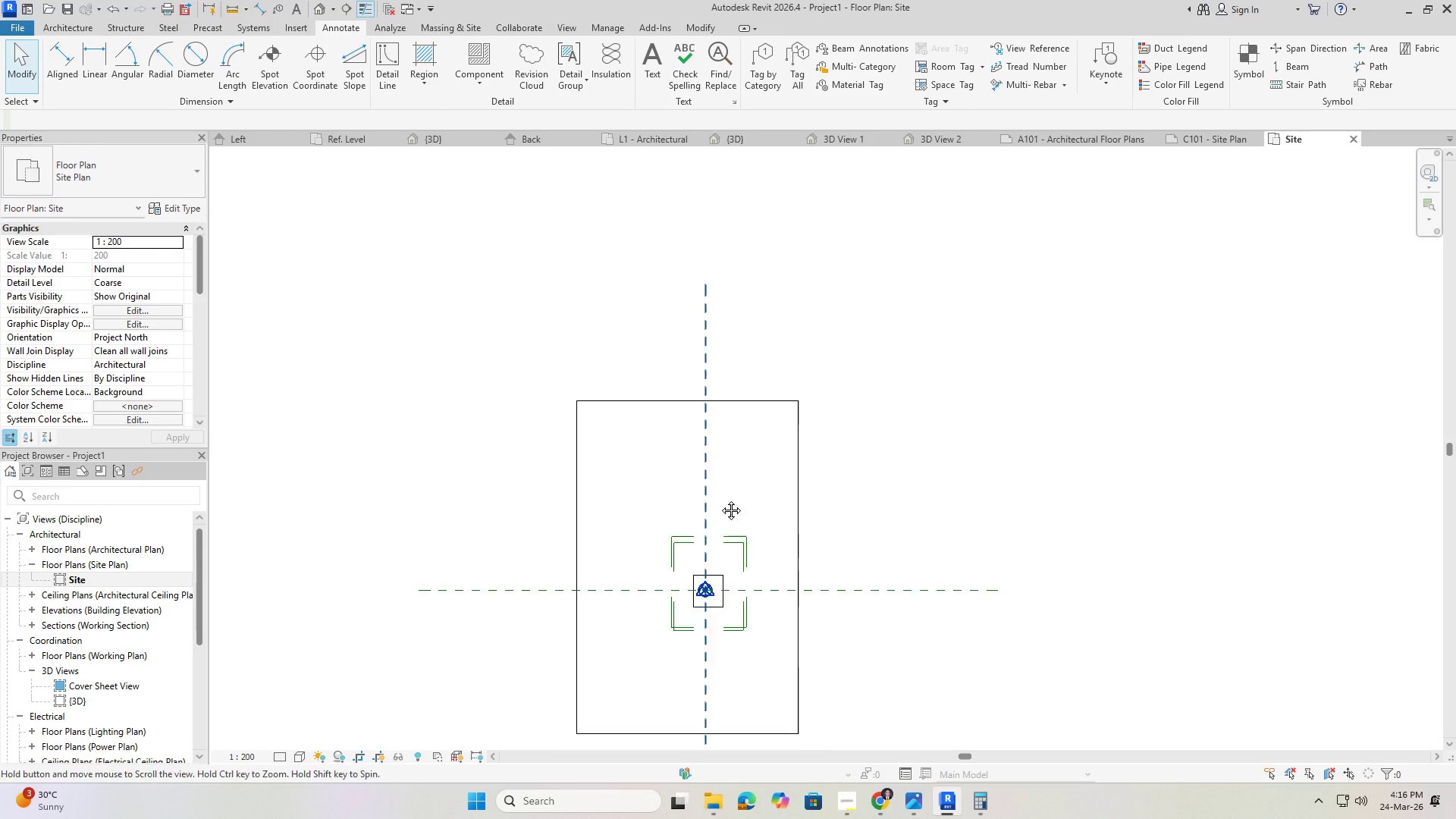 
hold_key(key=ShiftLeft, duration=0.59)
 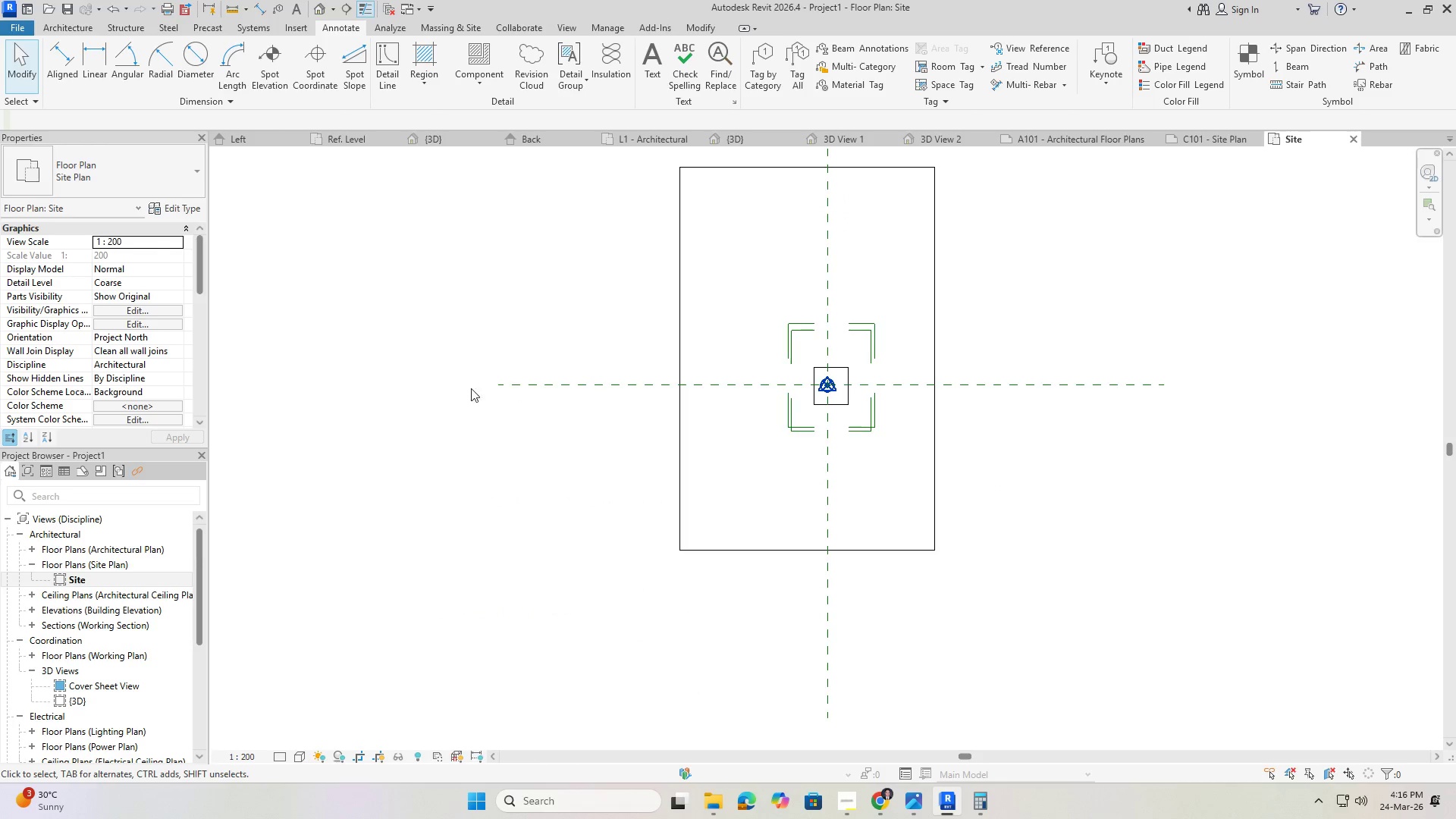 
scroll: coordinate [915, 325], scroll_direction: up, amount: 12.0
 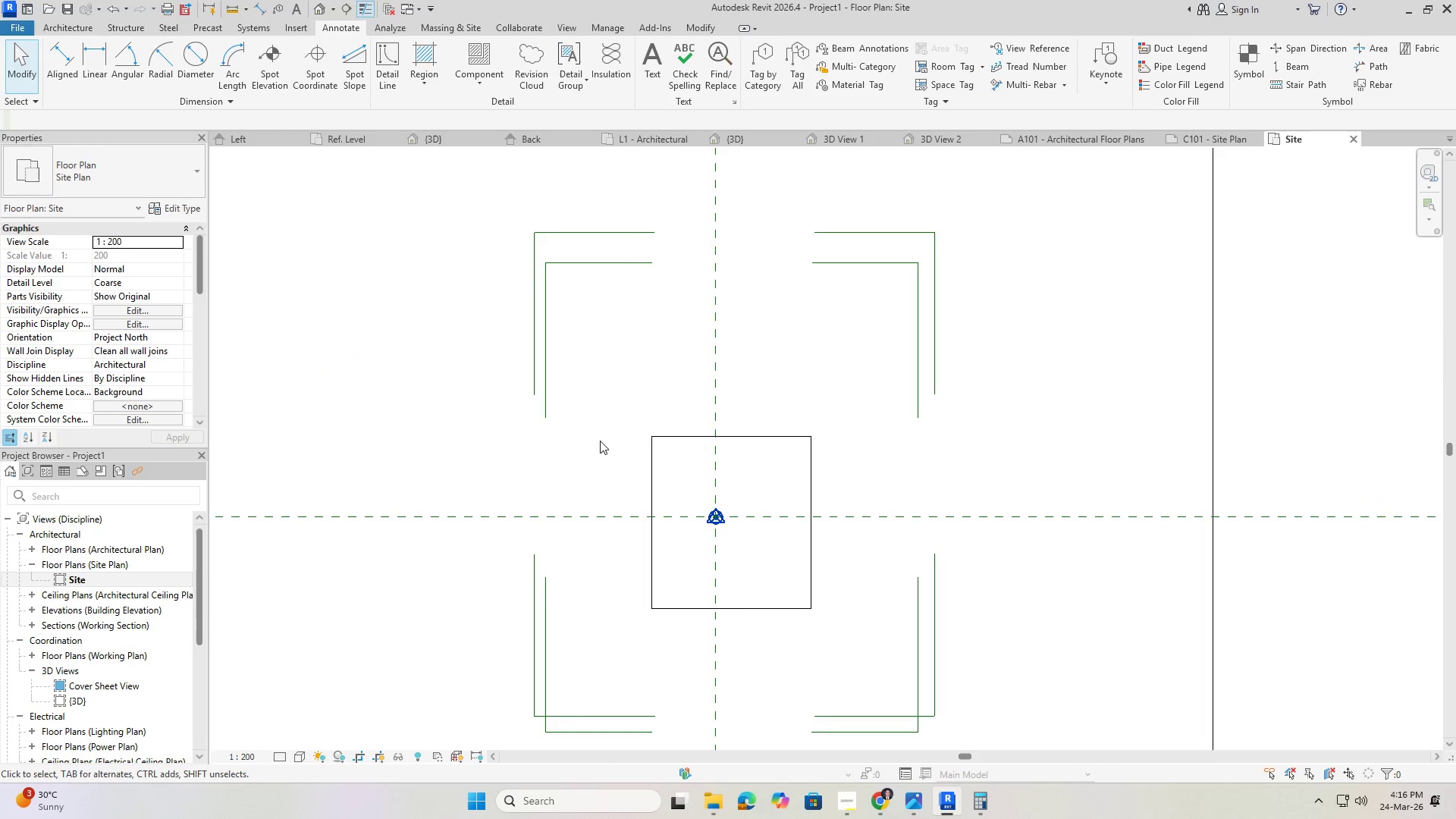 
left_click([303, 758])
 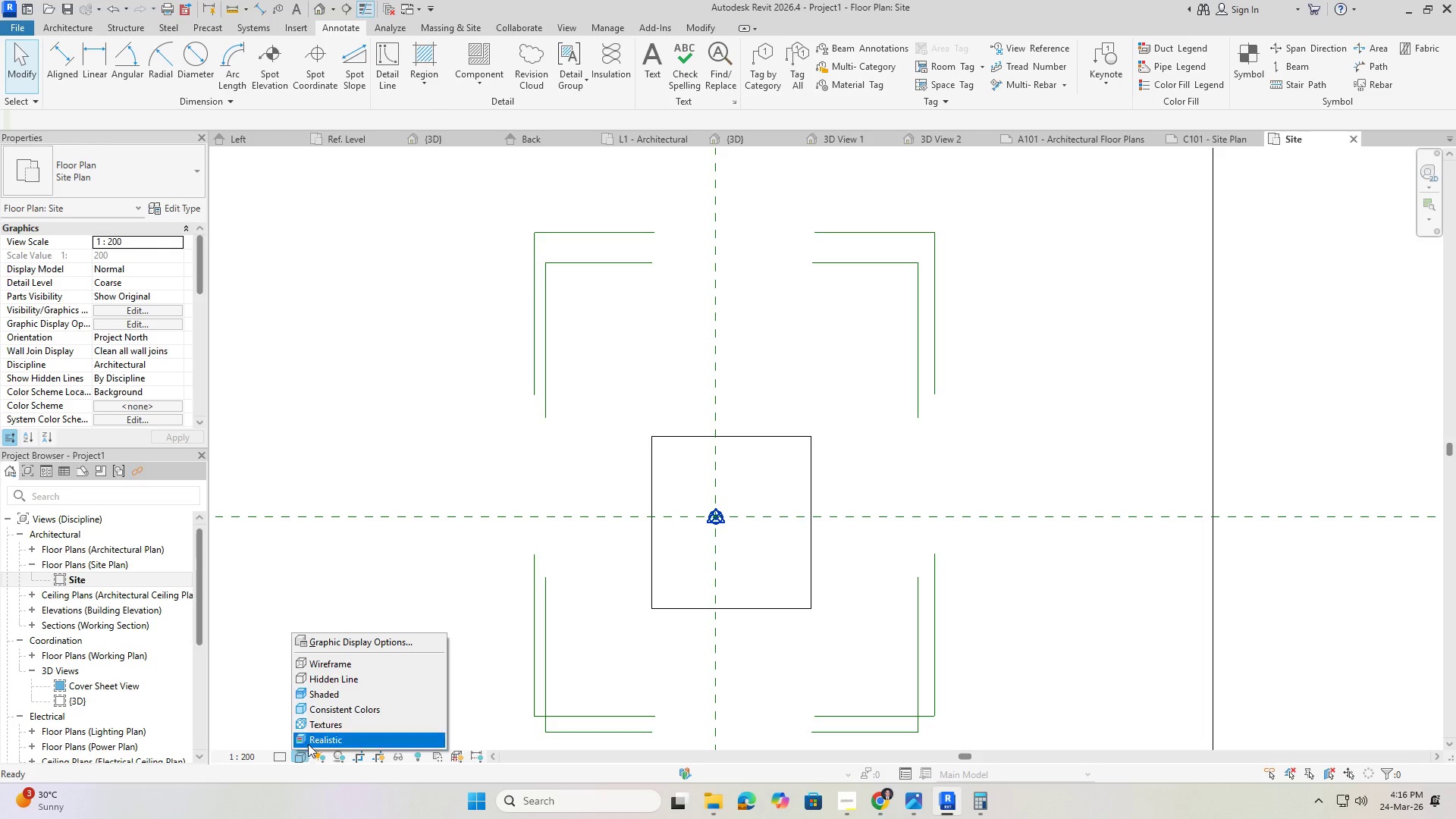 
left_click([309, 741])
 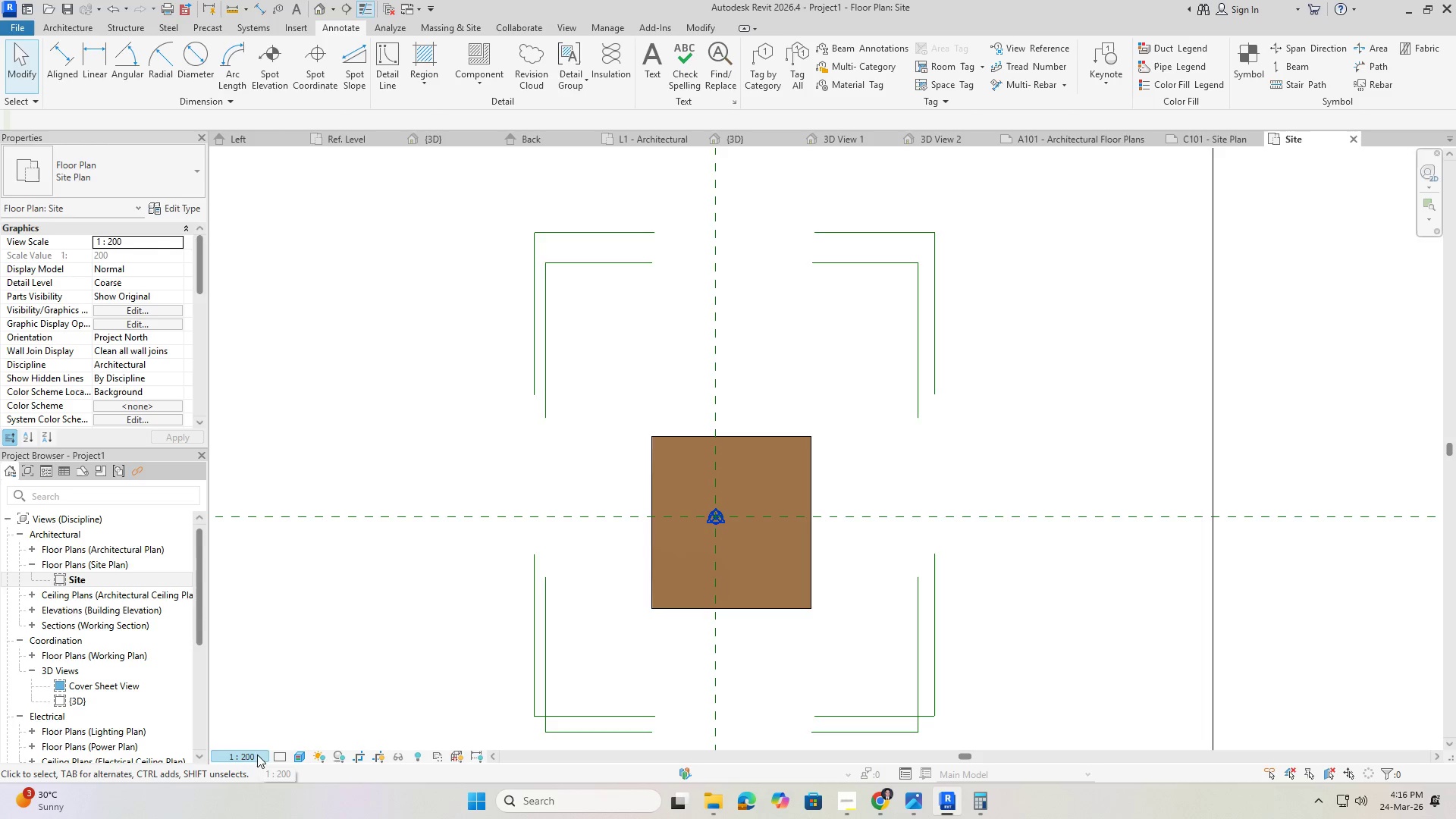 
left_click([276, 755])
 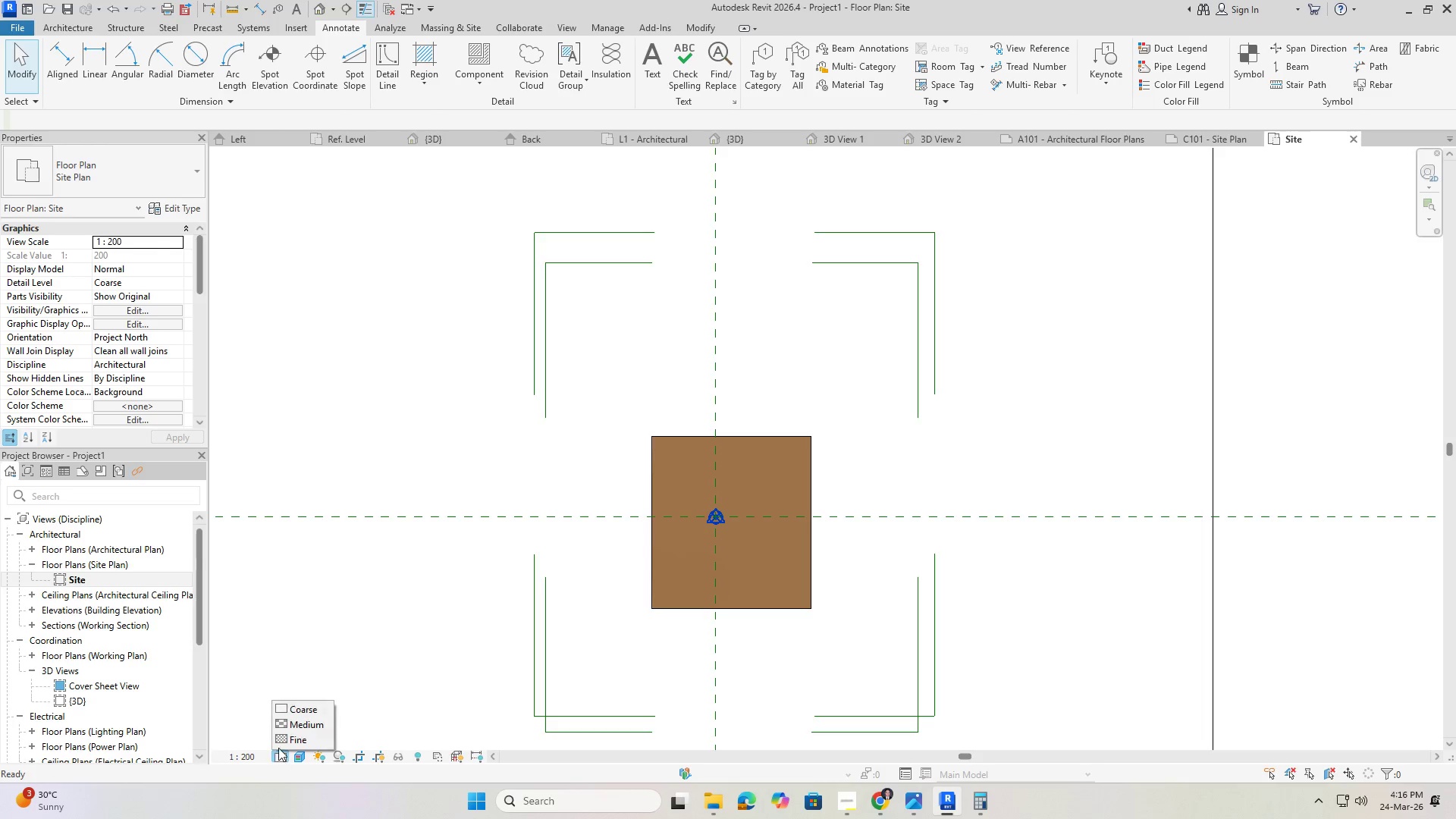 
left_click([281, 743])
 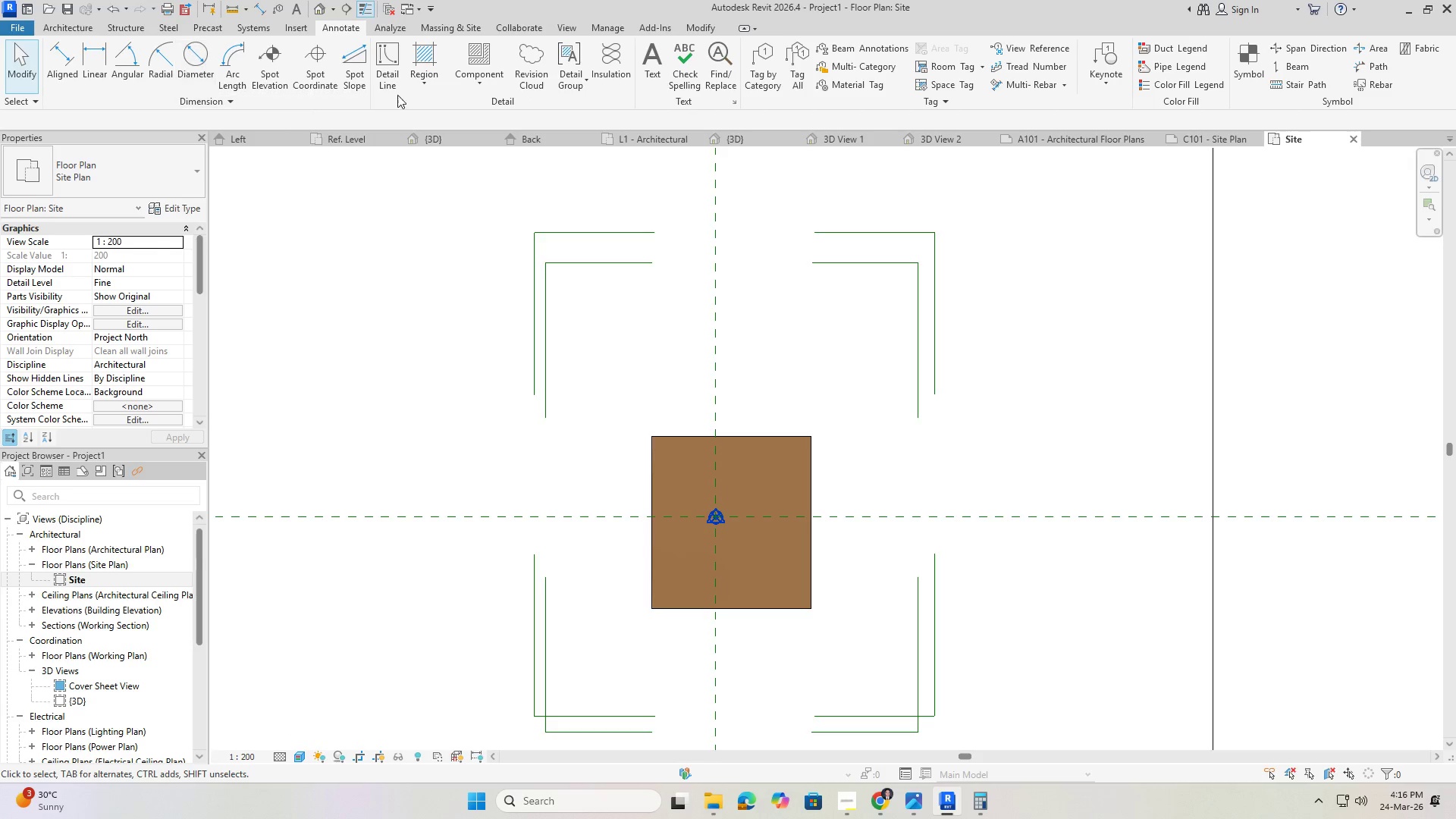 
wait(11.05)
 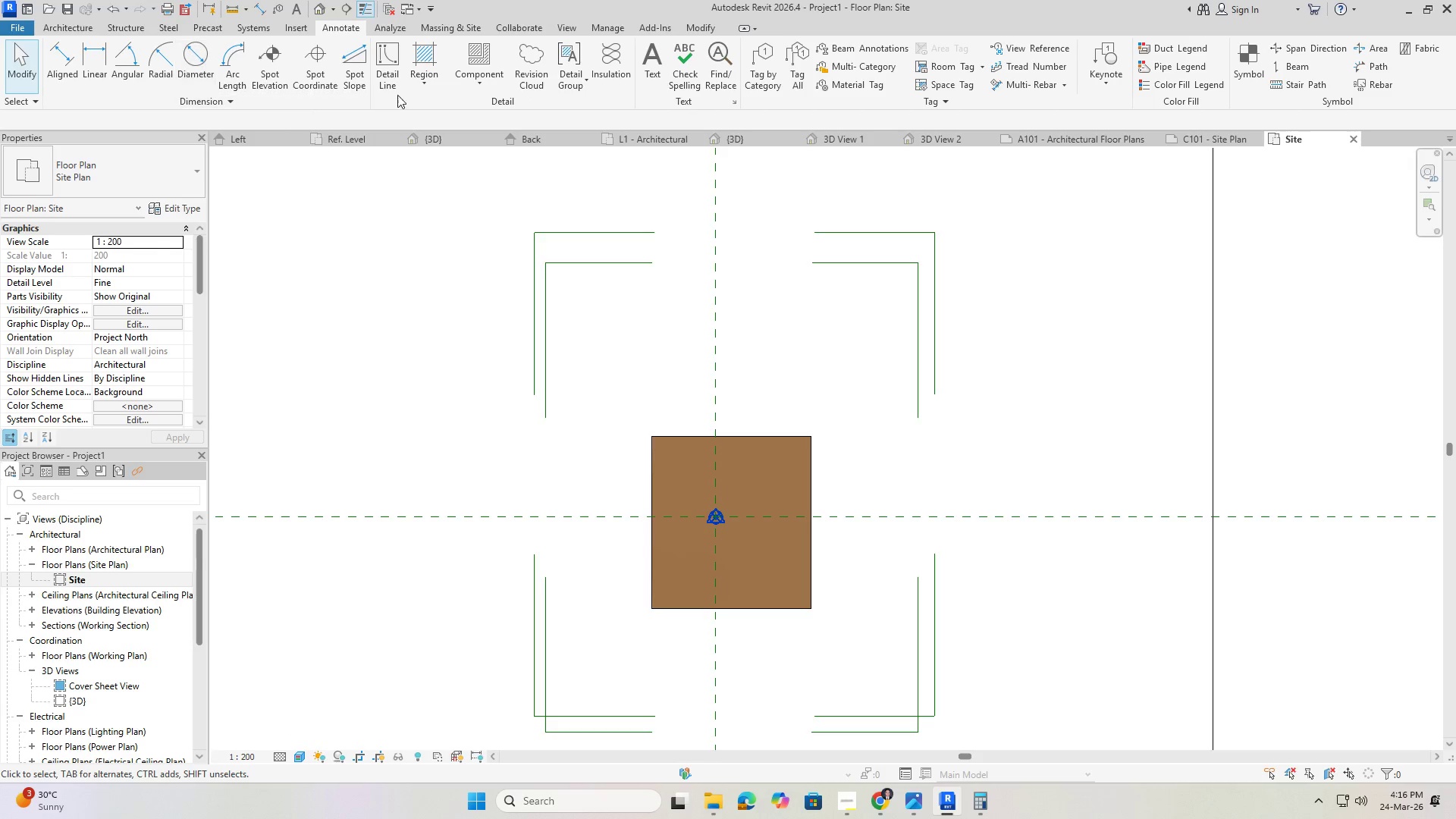 
left_click([349, 10])
 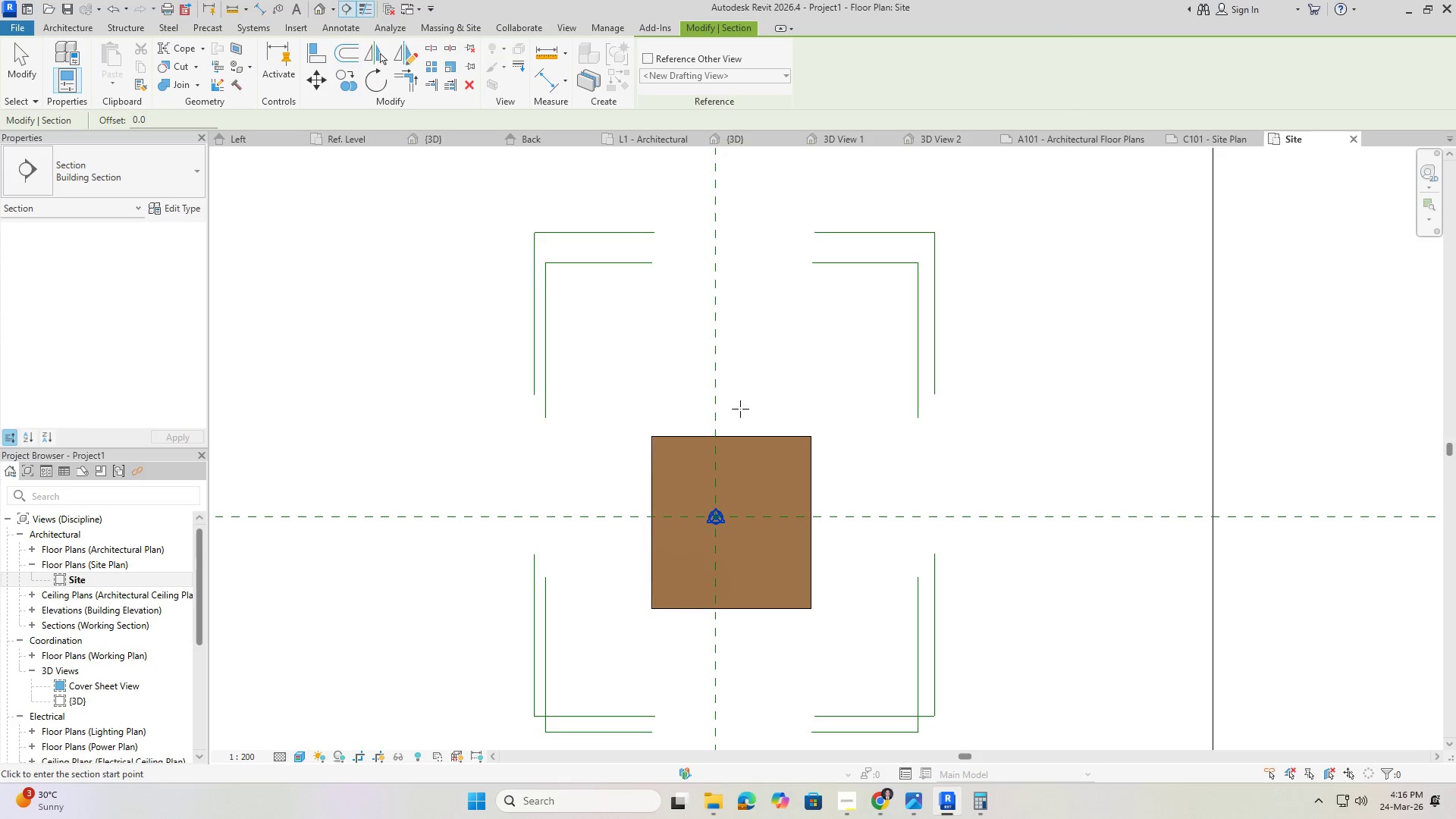 
left_click([758, 413])
 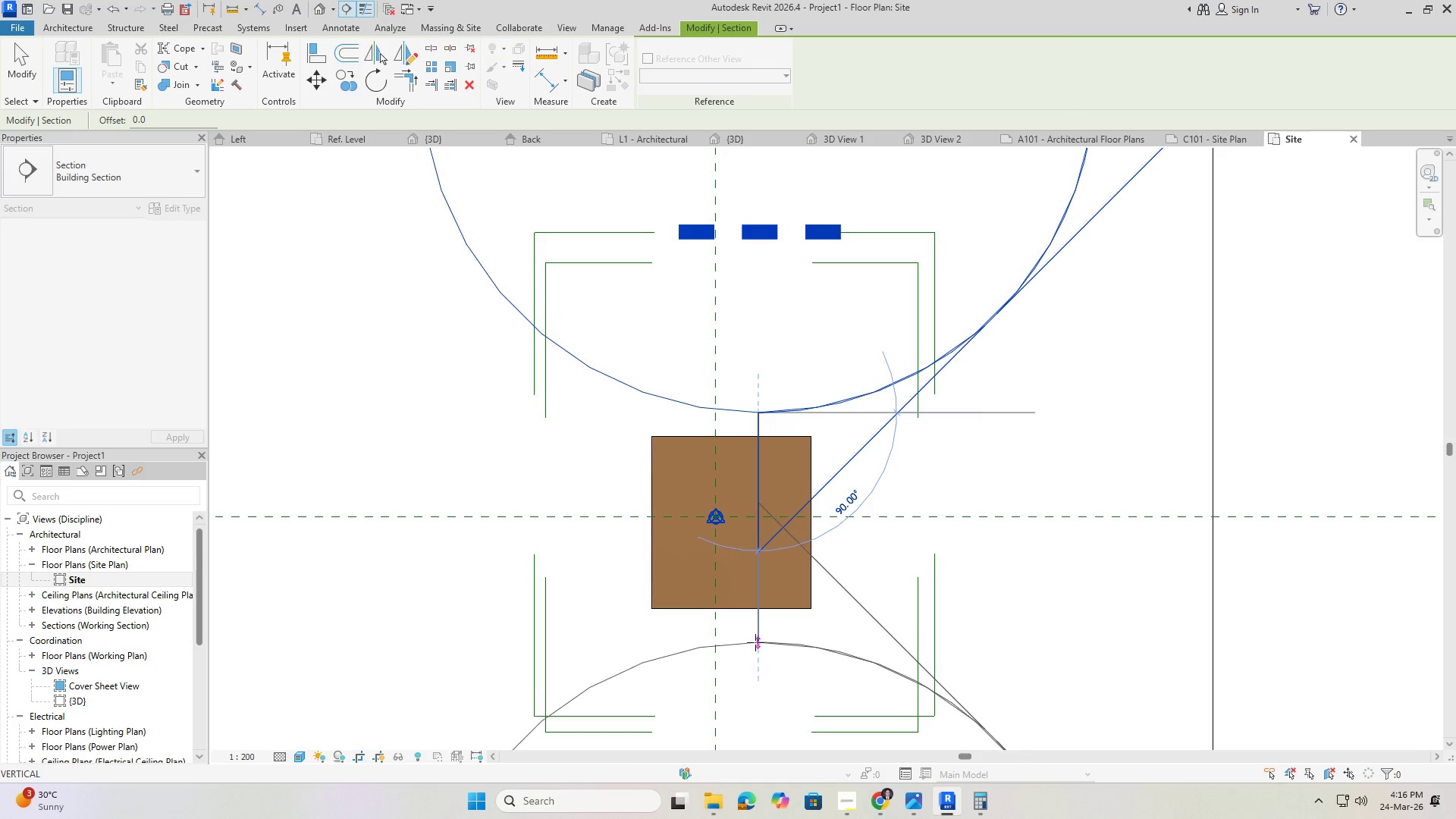 
left_click([755, 643])
 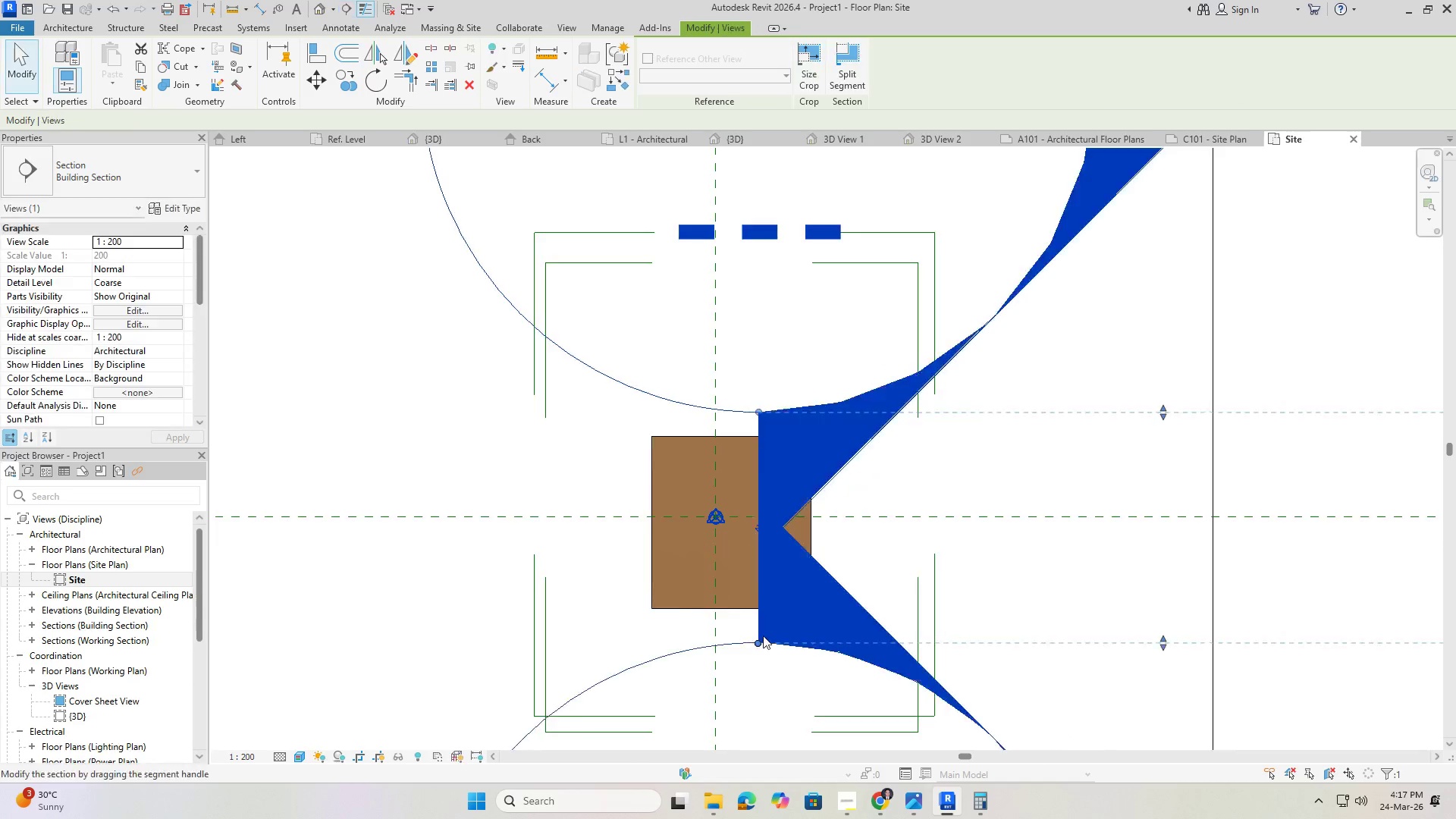 
scroll: coordinate [676, 336], scroll_direction: down, amount: 10.0
 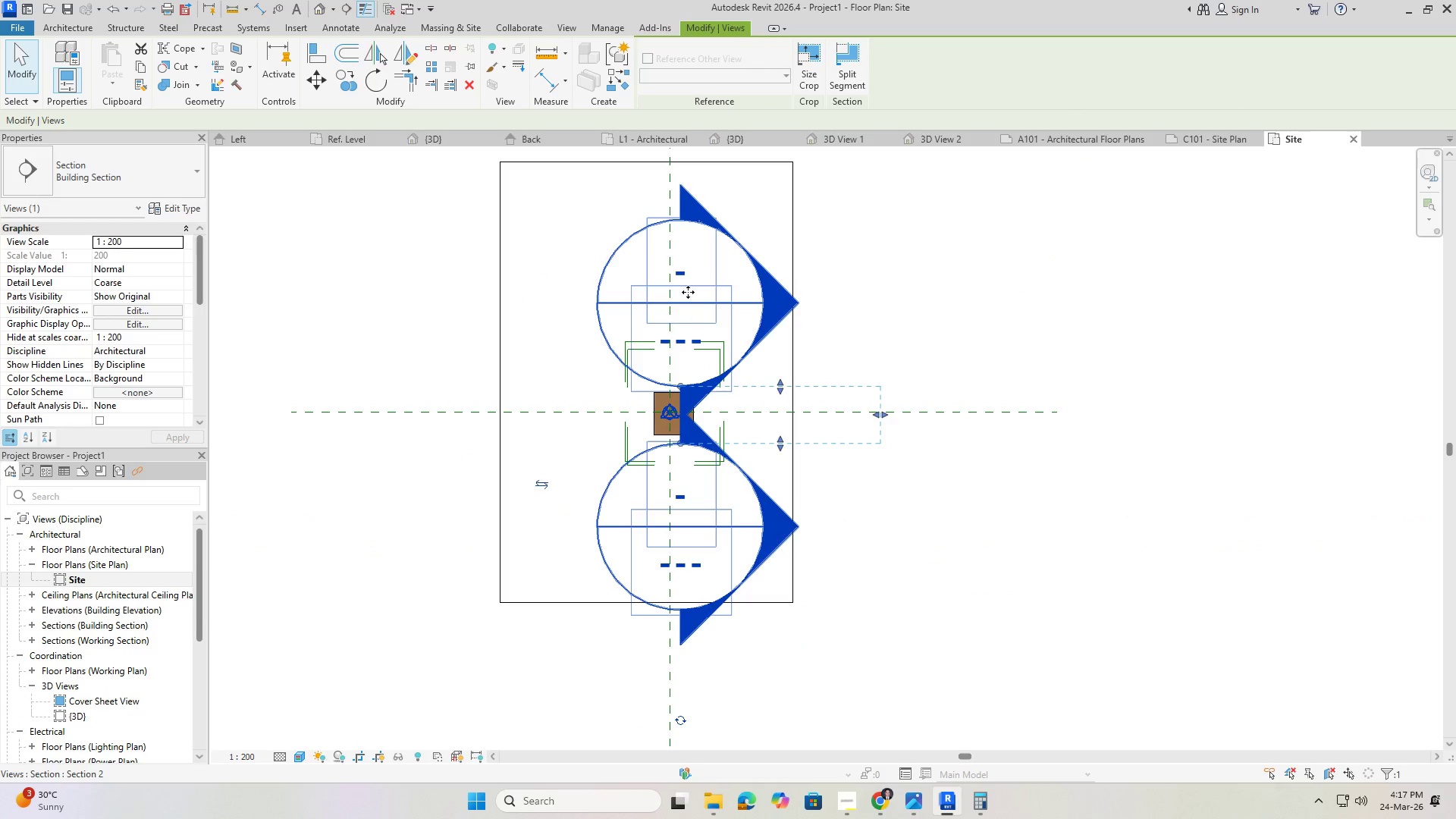 
key(Escape)
 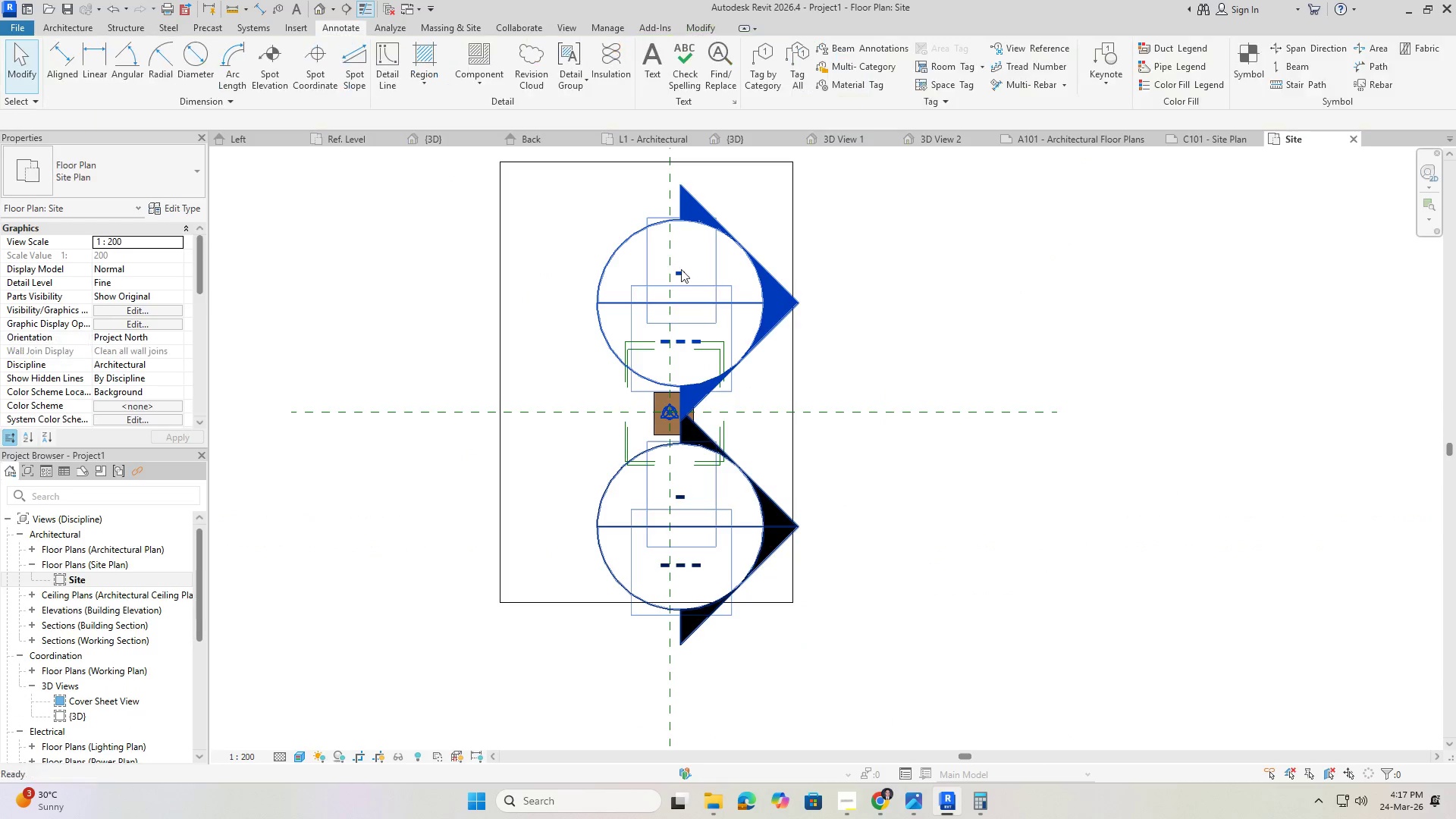 
key(Escape)
 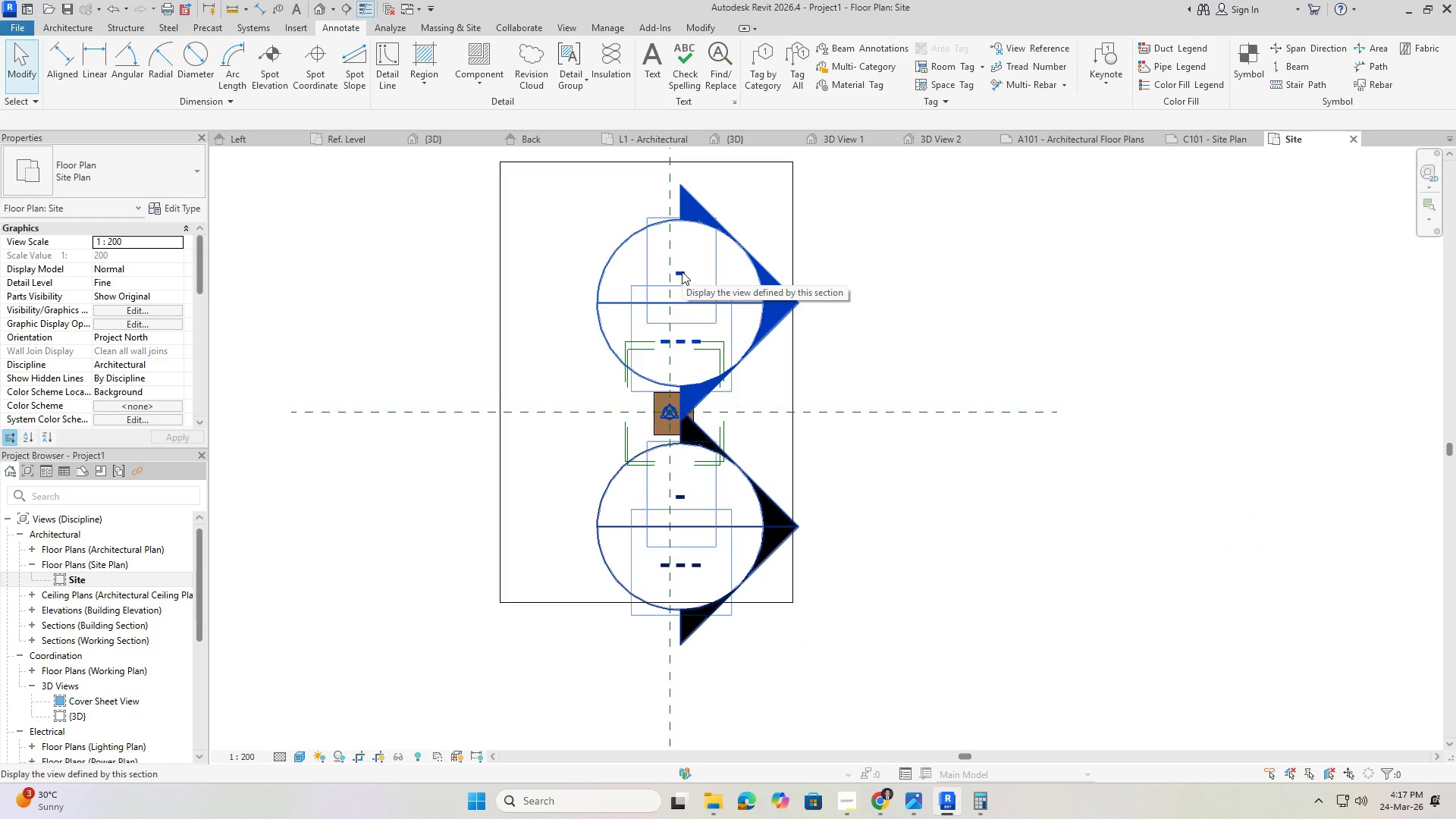 
double_click([682, 271])
 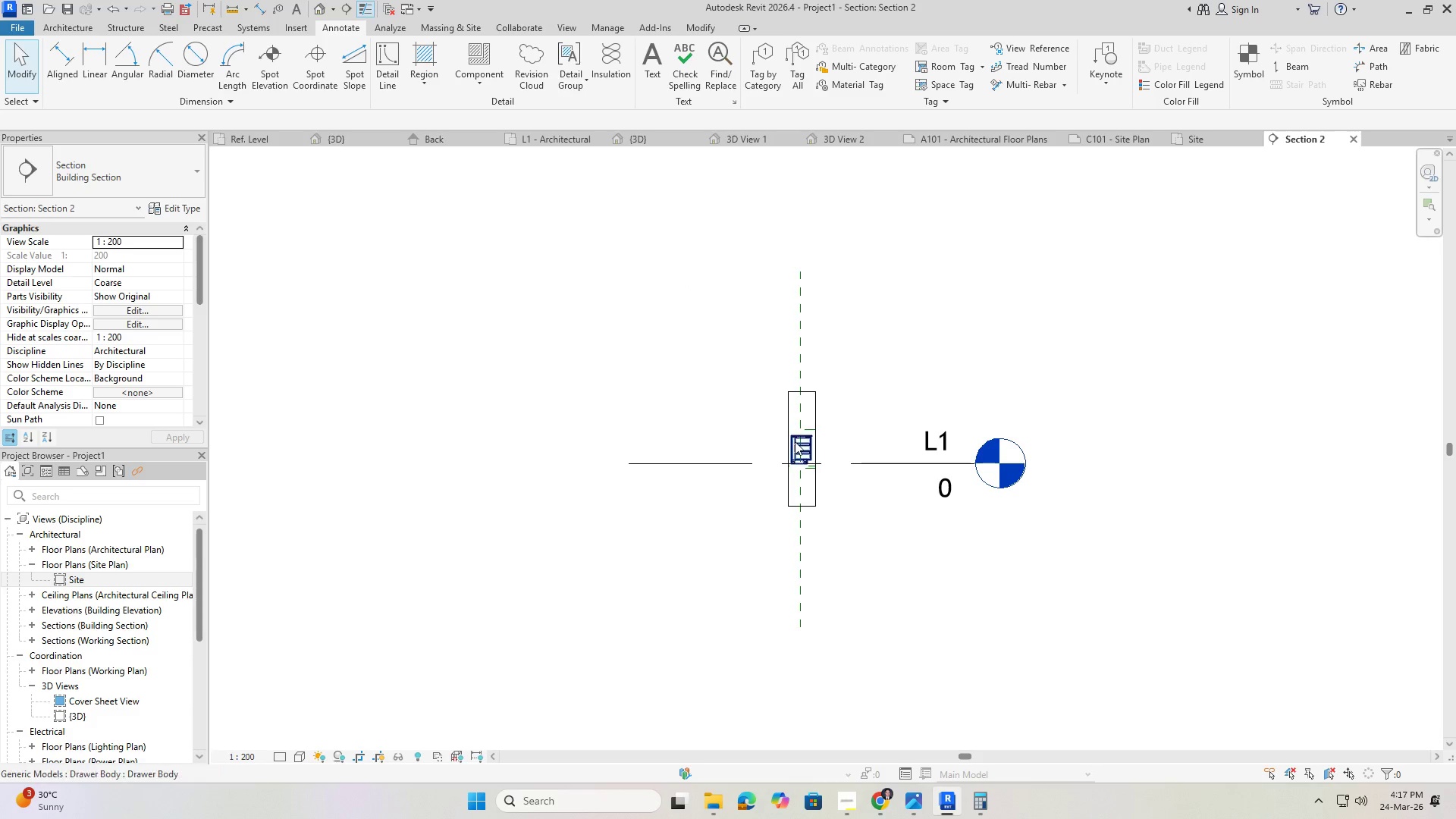 
scroll: coordinate [835, 427], scroll_direction: up, amount: 12.0
 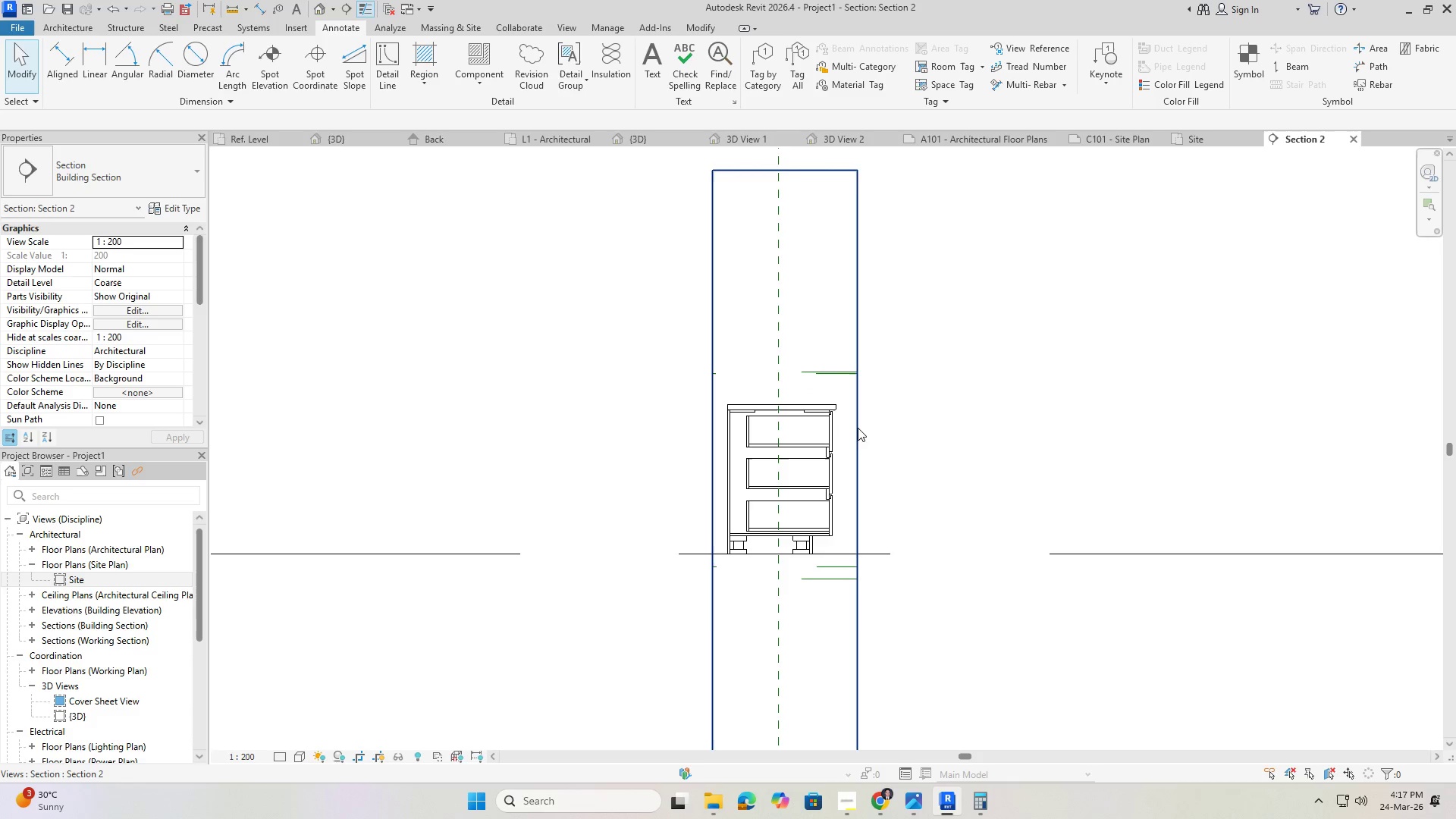 
left_click([859, 428])
 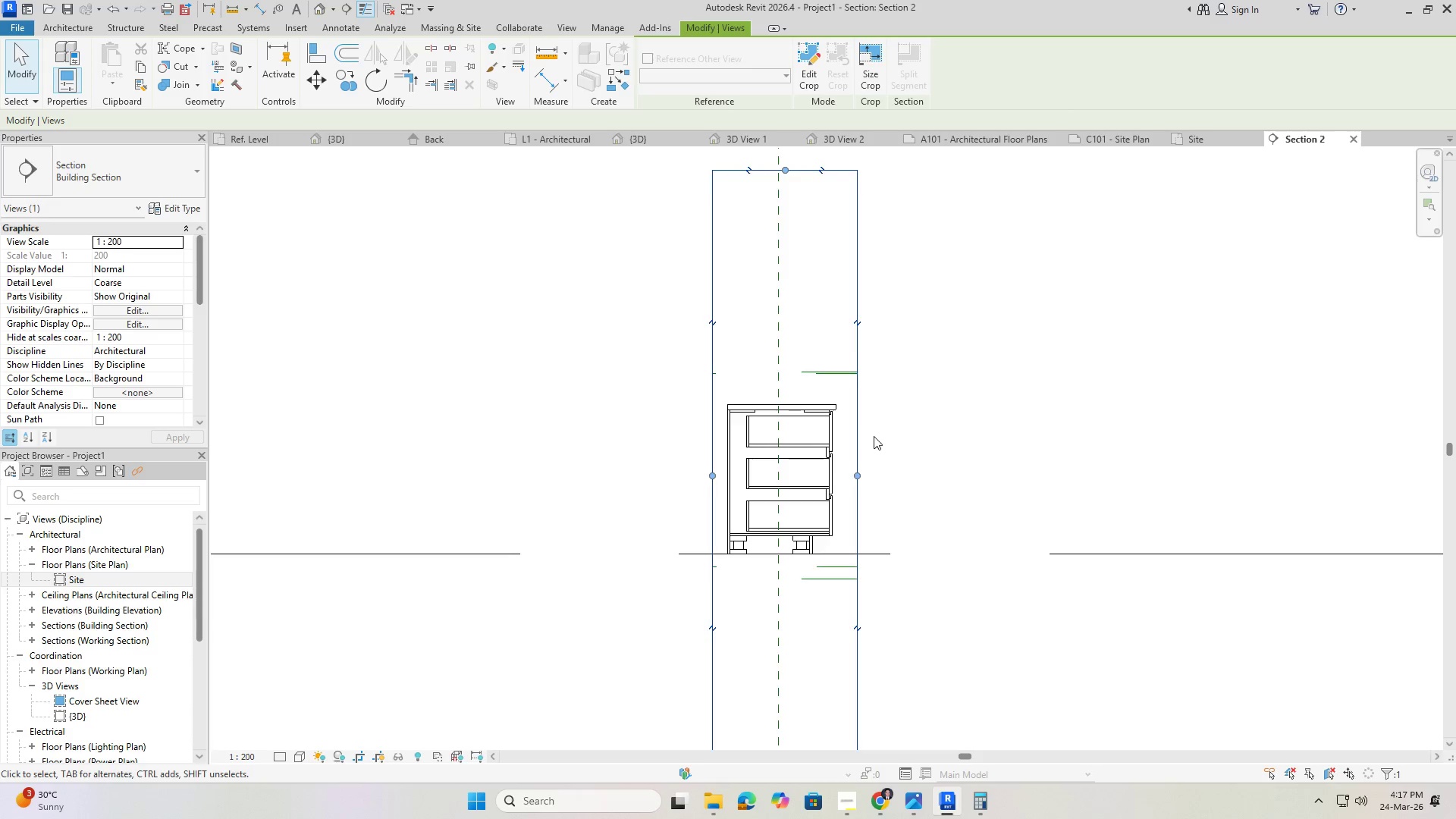 
scroll: coordinate [836, 432], scroll_direction: down, amount: 9.0
 